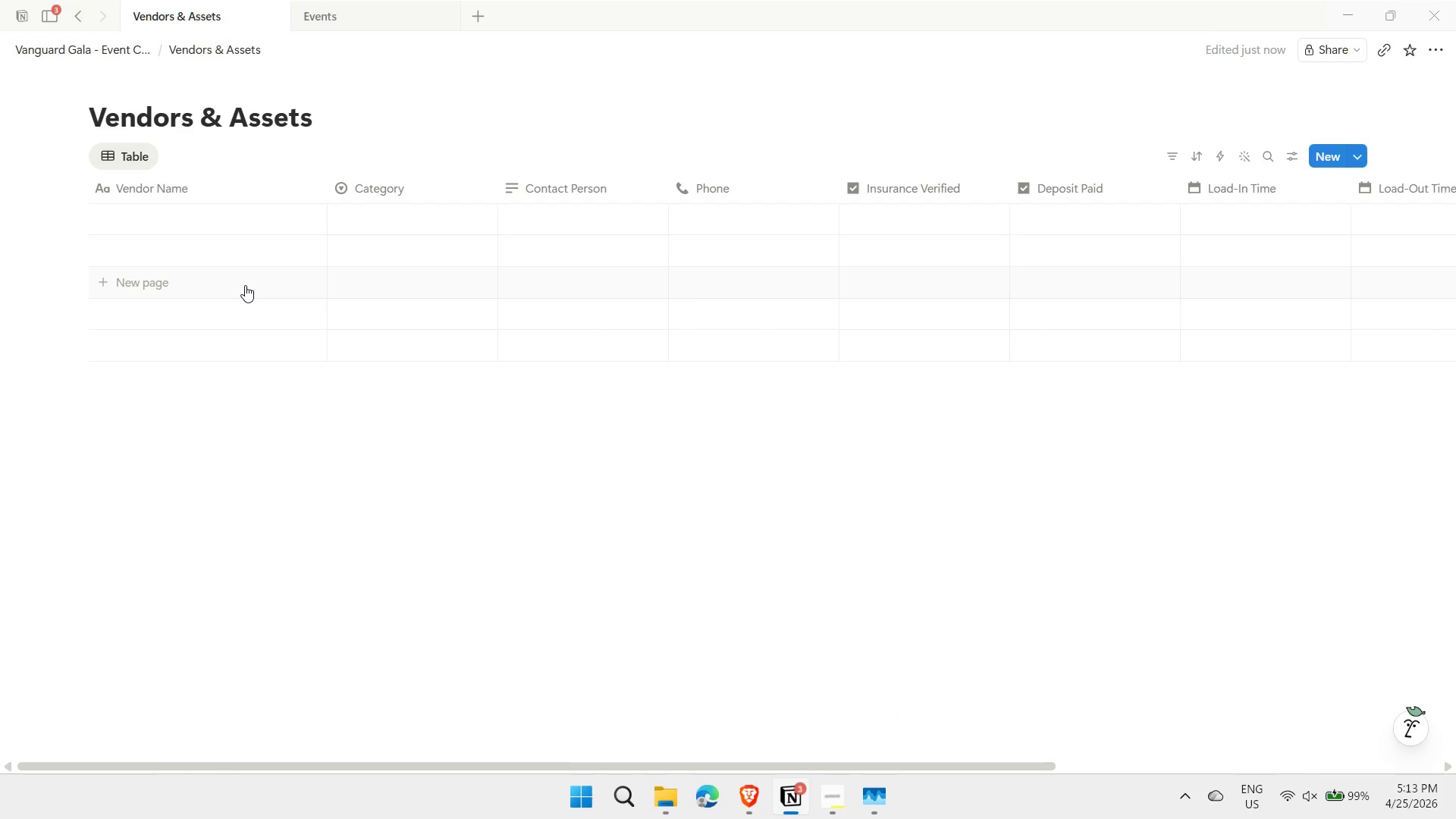 
left_click([186, 217])
 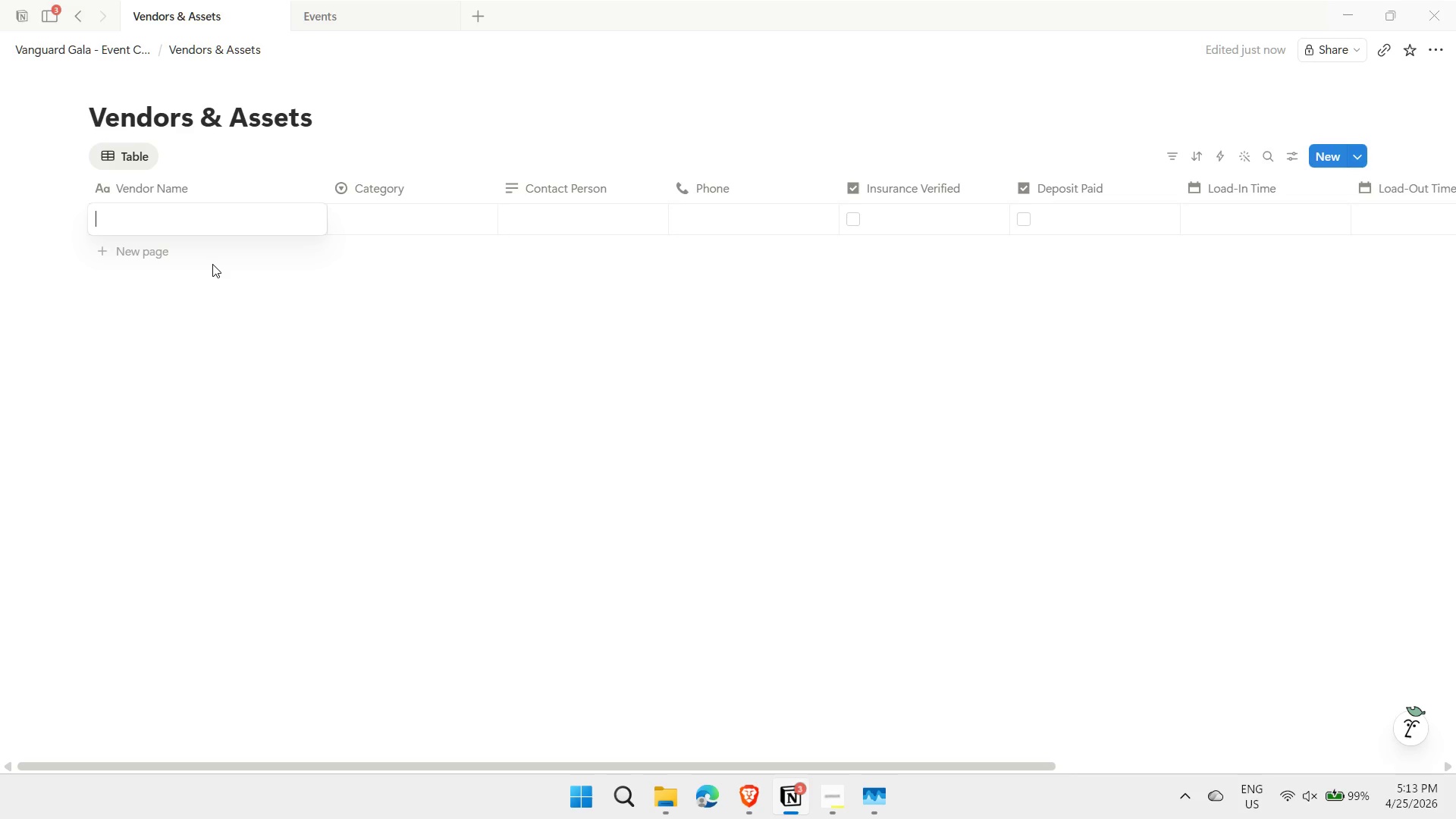 
type(Neon drea)
key(Backspace)
key(Backspace)
key(Backspace)
key(Backspace)
type(Dreams Lighting)
 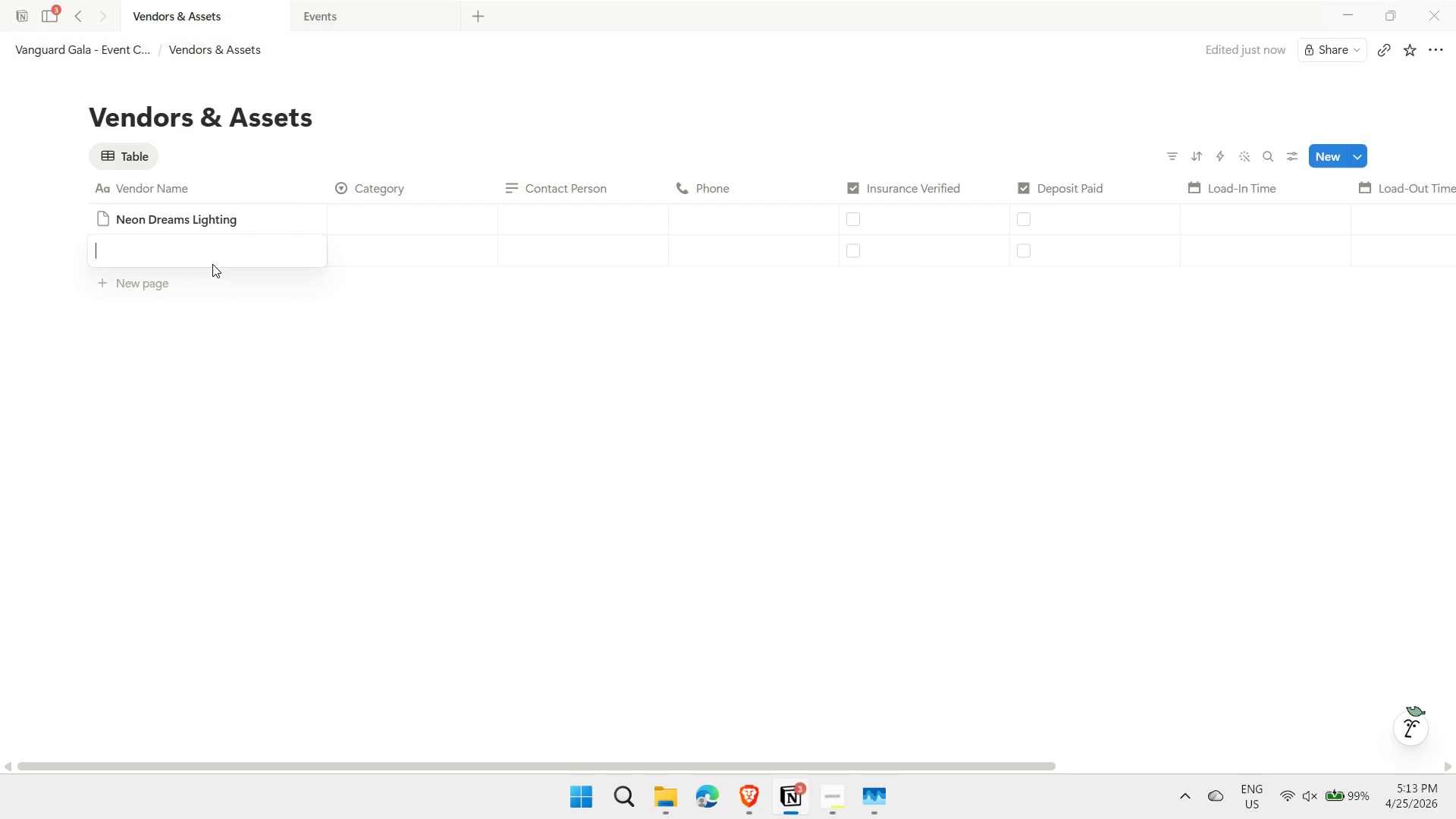 
key(Shift+Enter)
 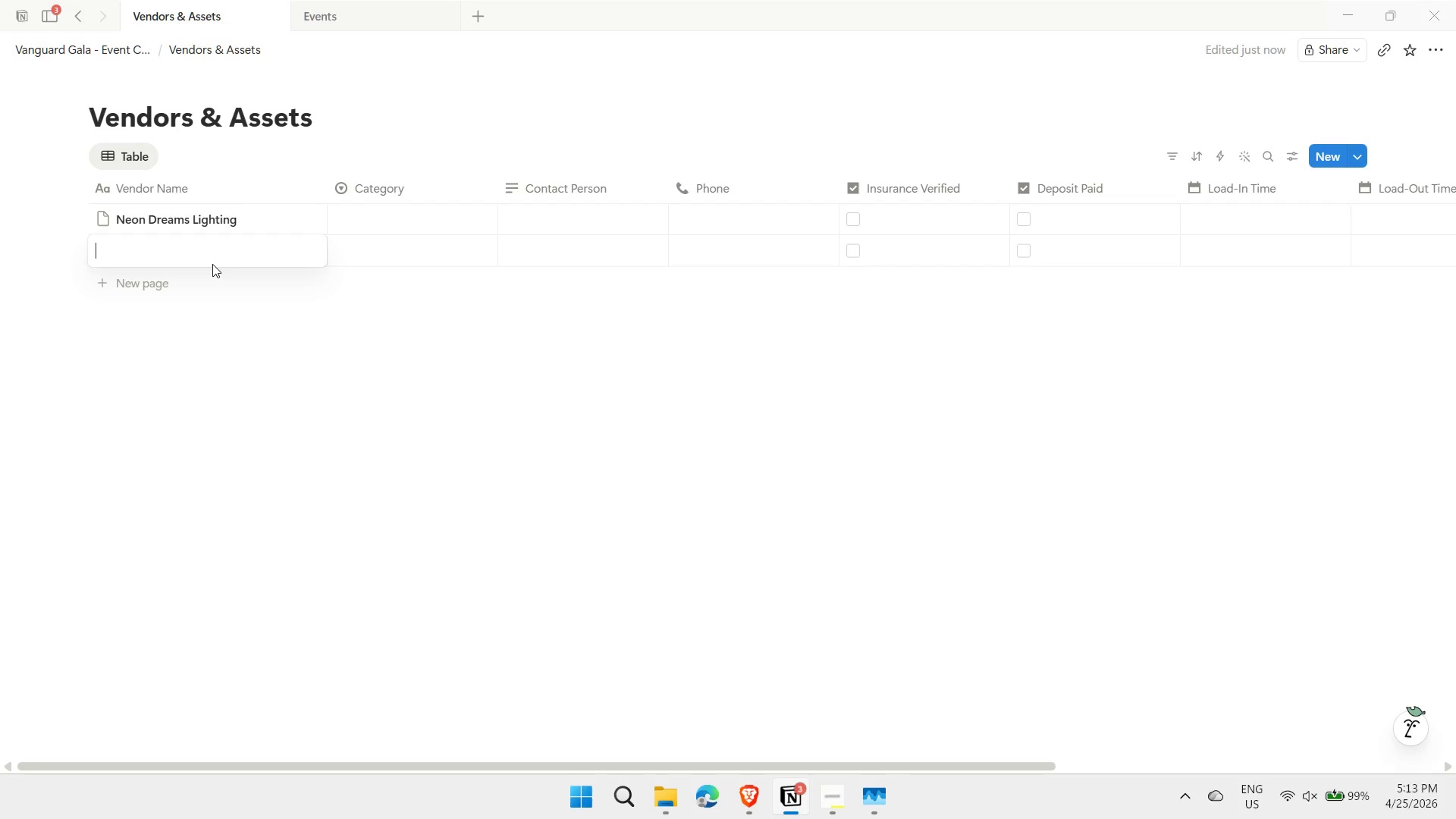 
type(Urban Floradesigns)
 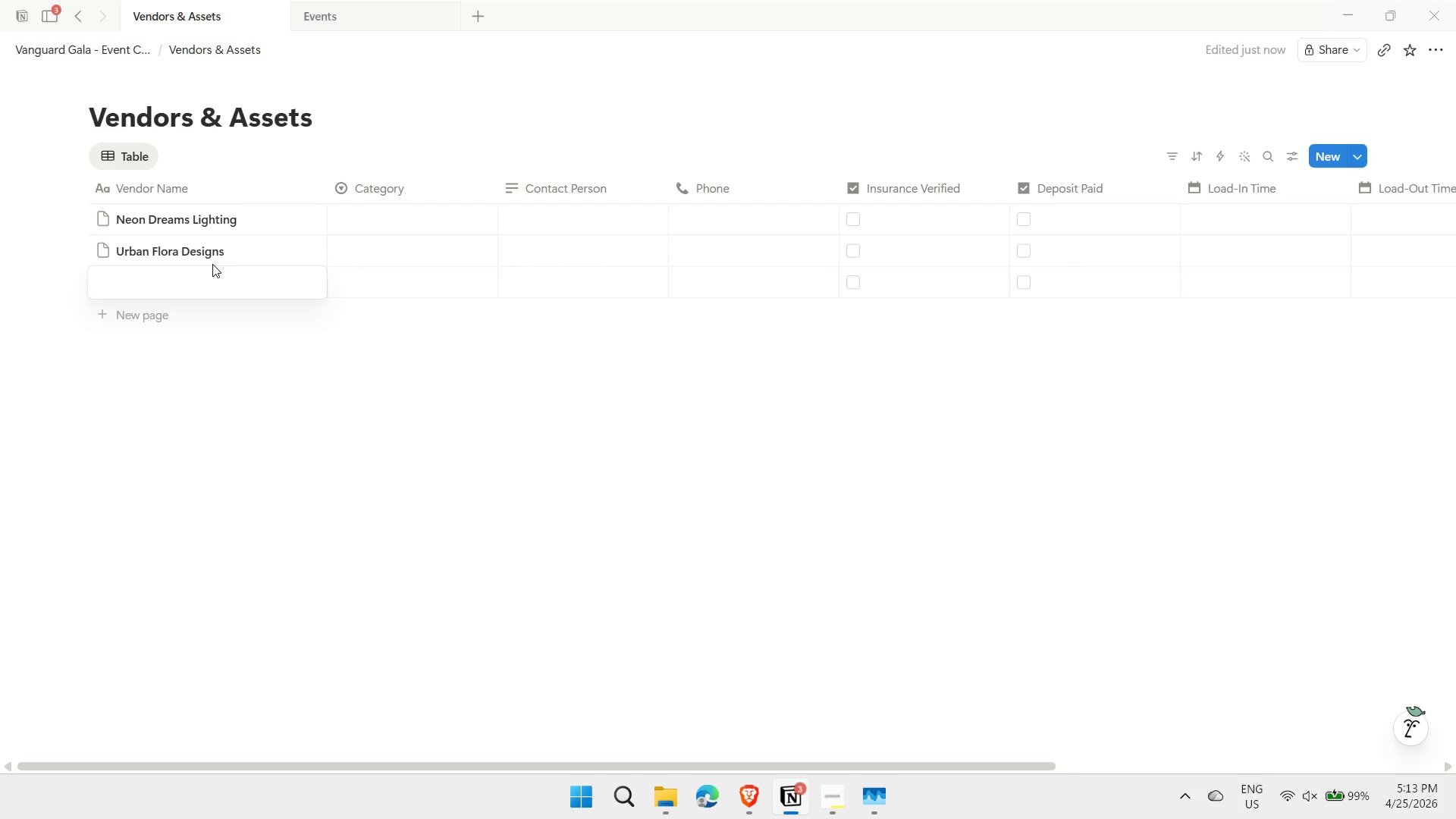 
 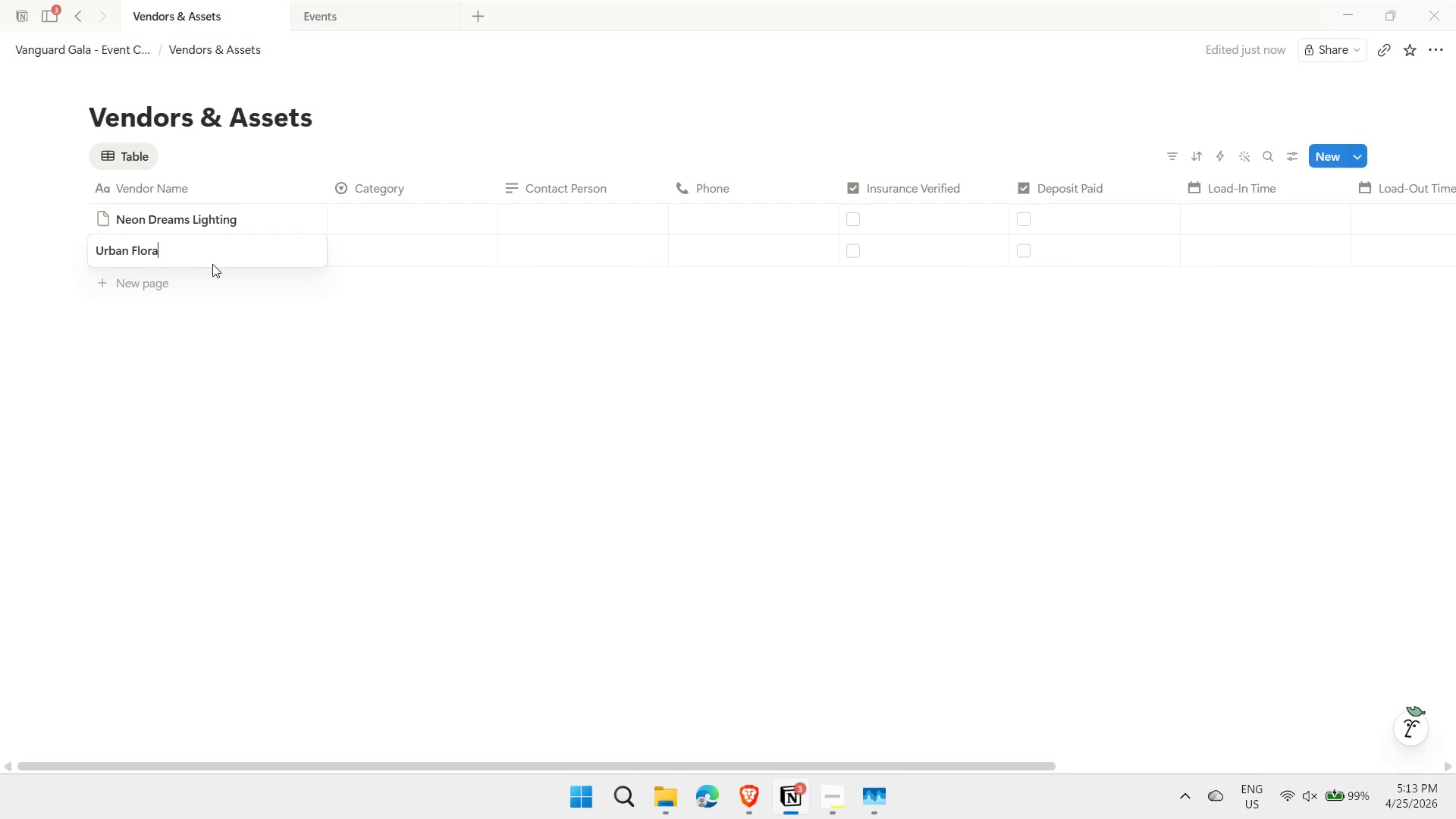 
hold_key(key=Space, duration=4.06)
 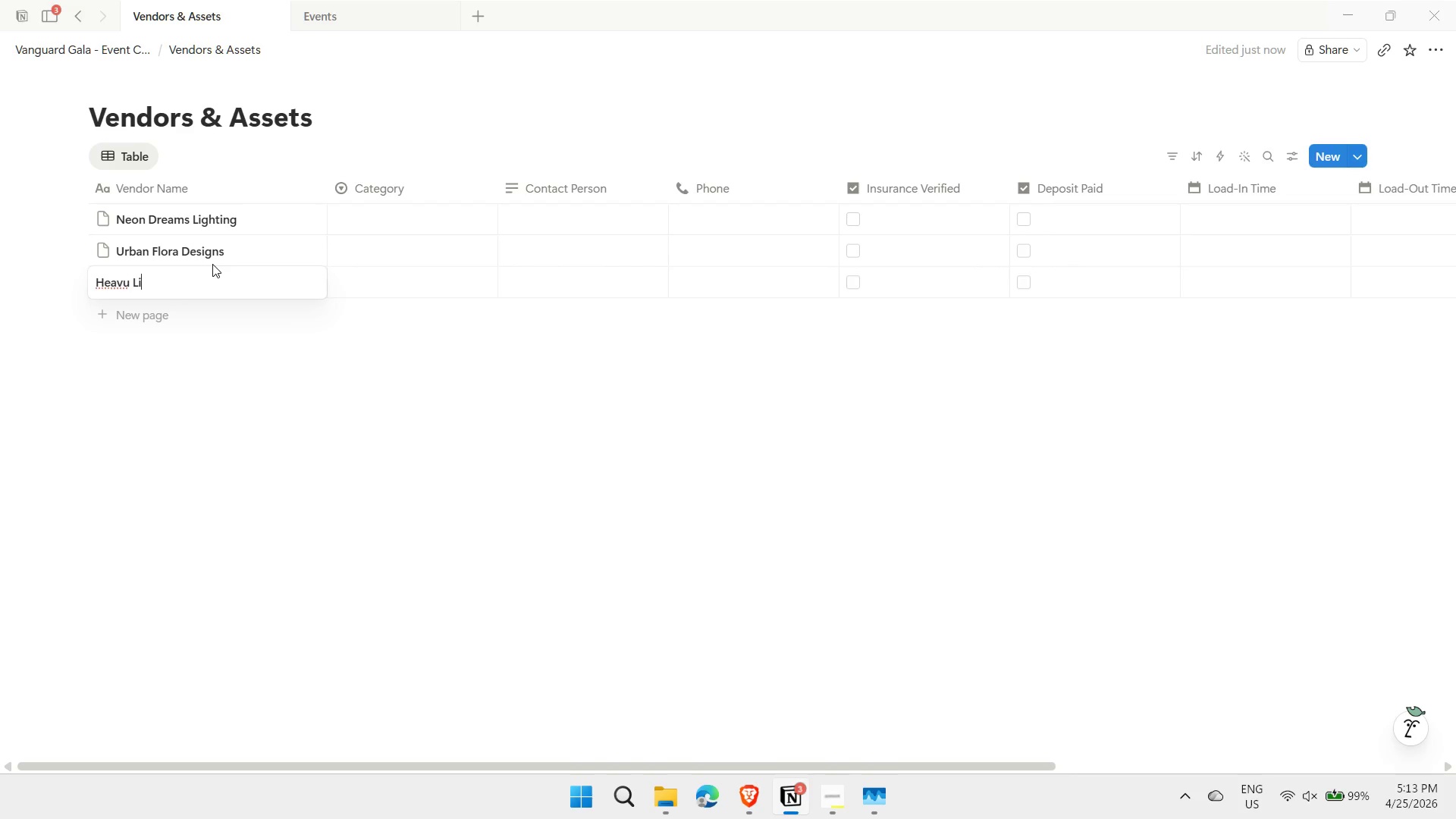 
key(Shift+Enter)
 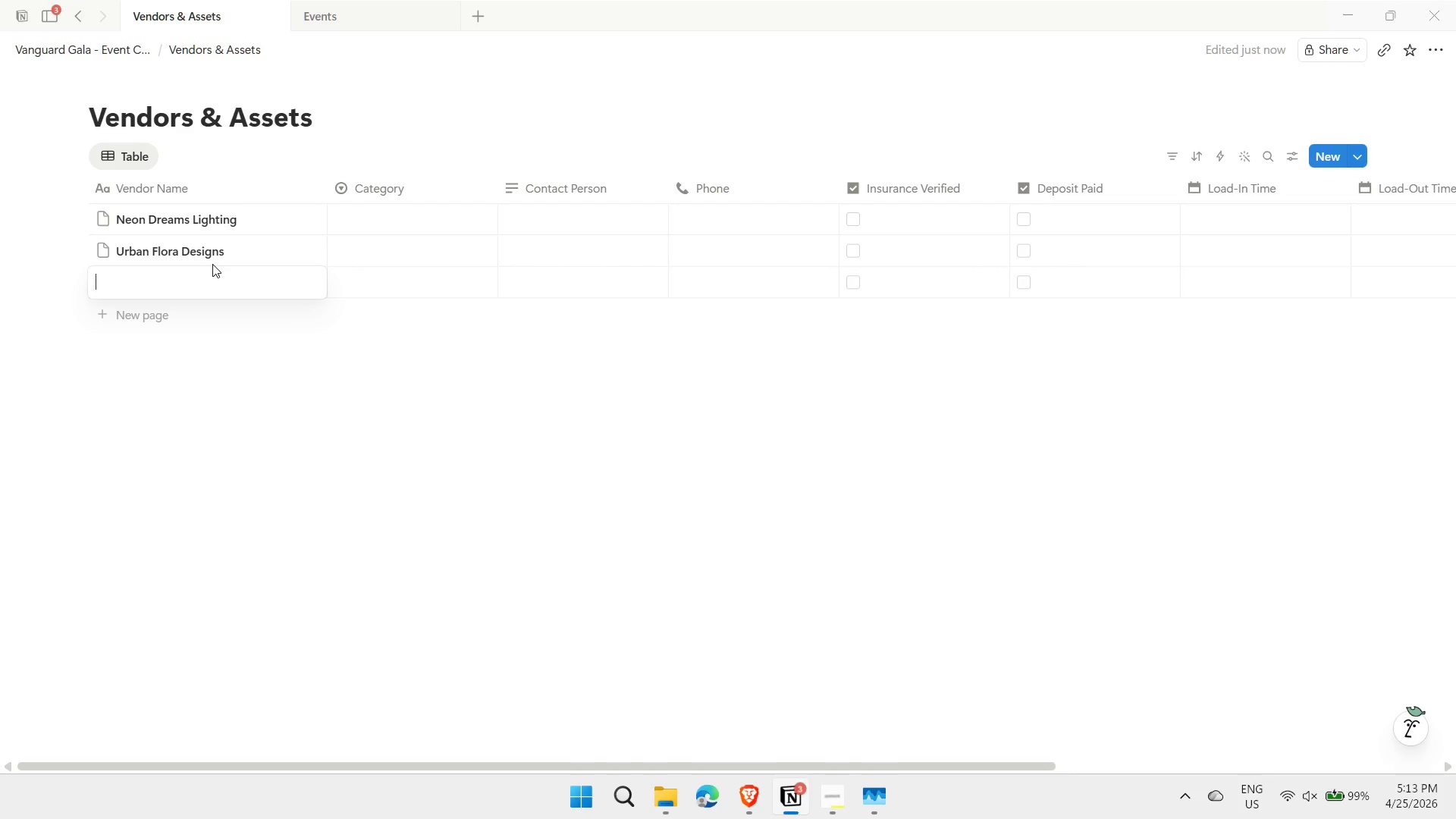 
type(HeavuLift)
key(Backspace)
key(Backspace)
key(Backspace)
key(Backspace)
key(Backspace)
key(Backspace)
type(y Lift Rentals)
 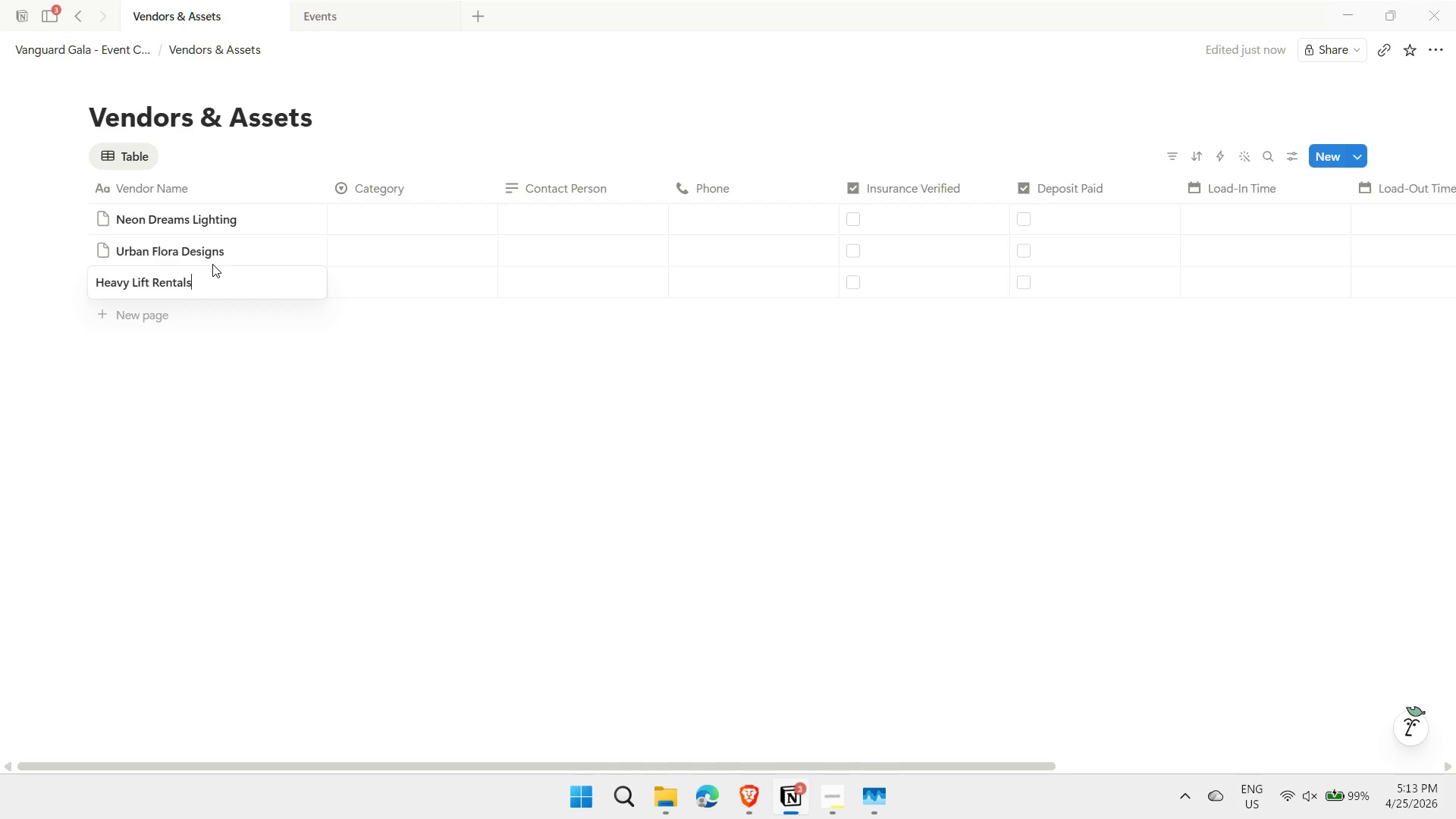 
key(Shift+Enter)
 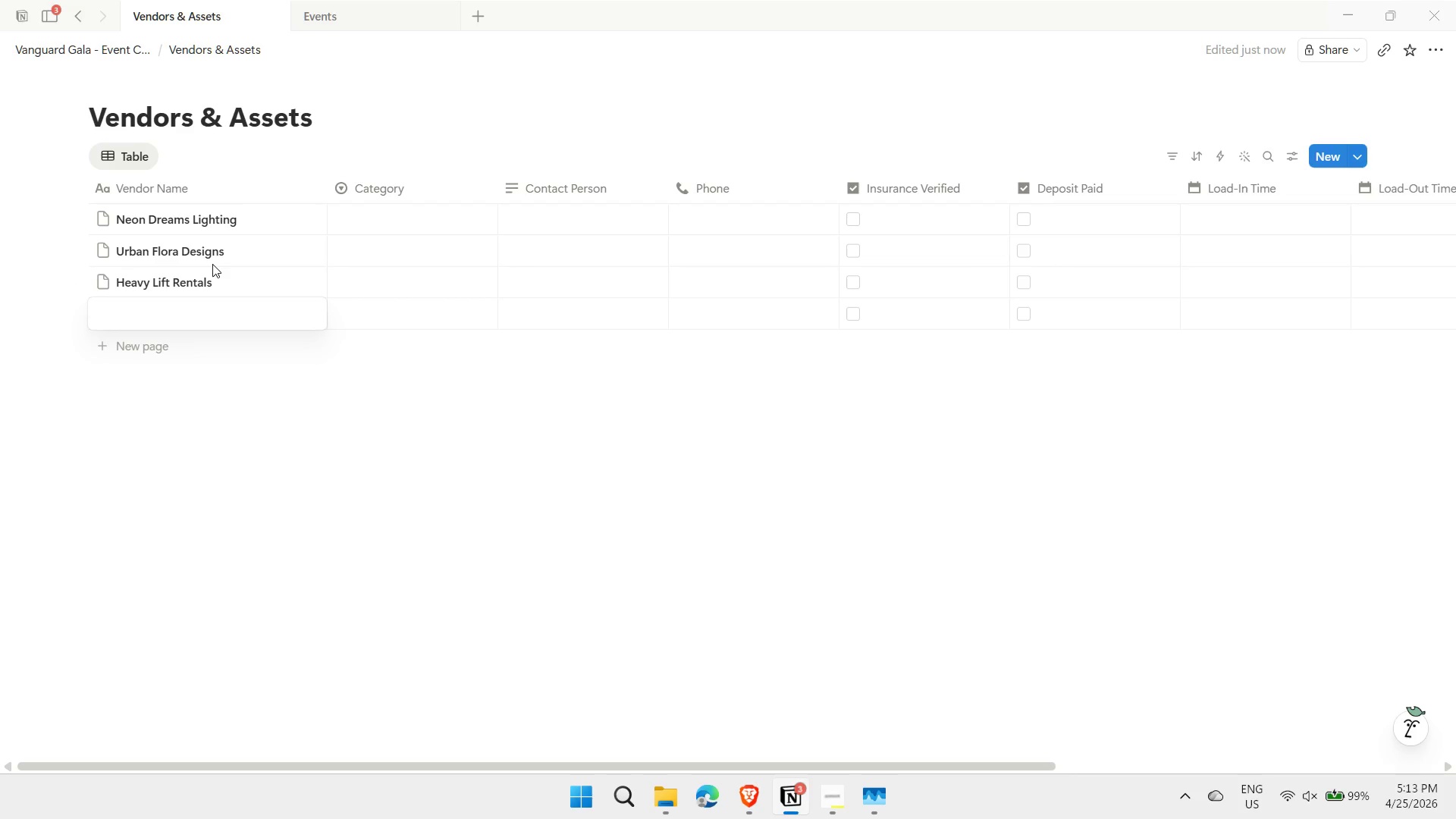 
type(Elite AV Solutions)
 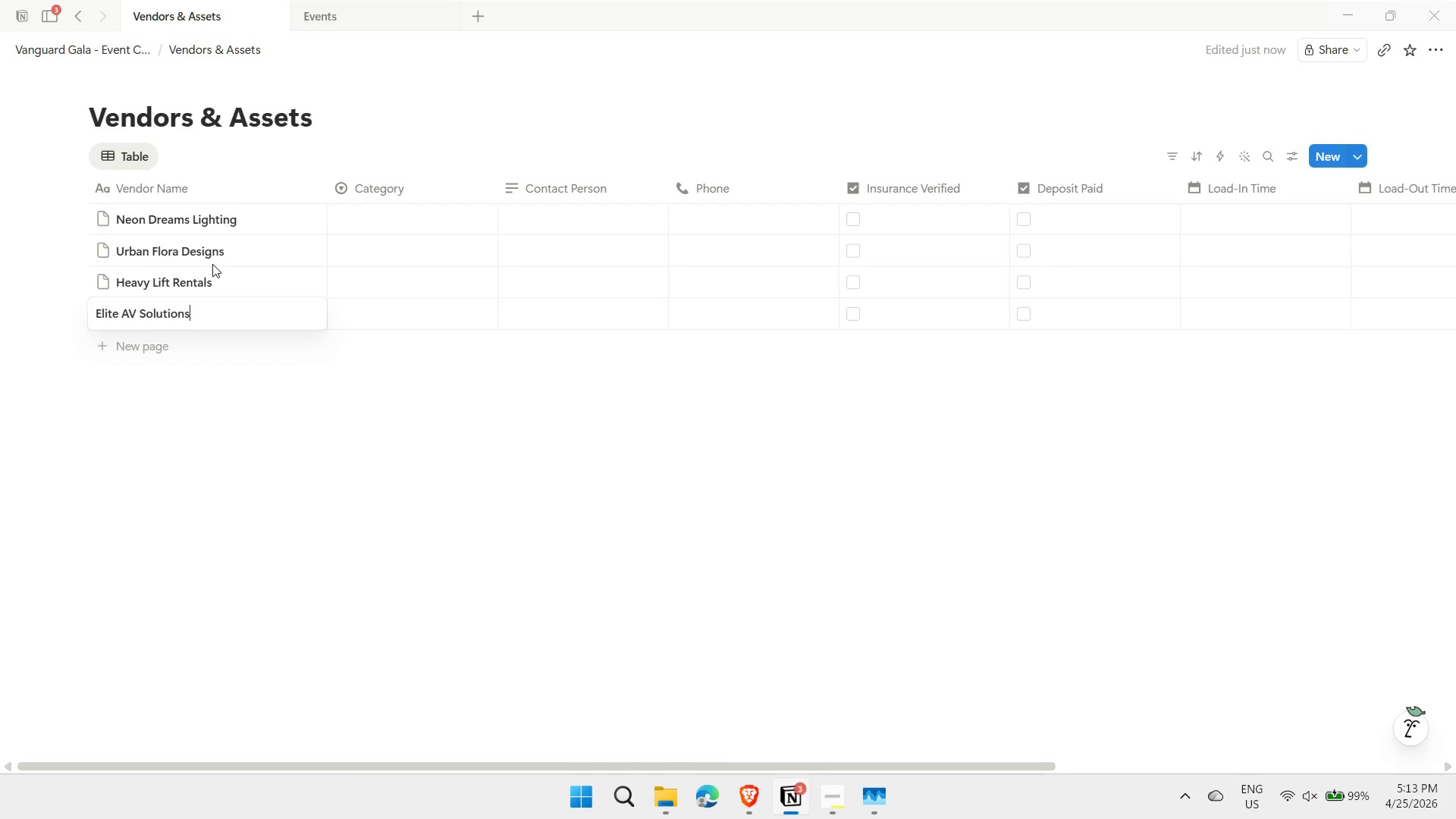 
key(Enter)
 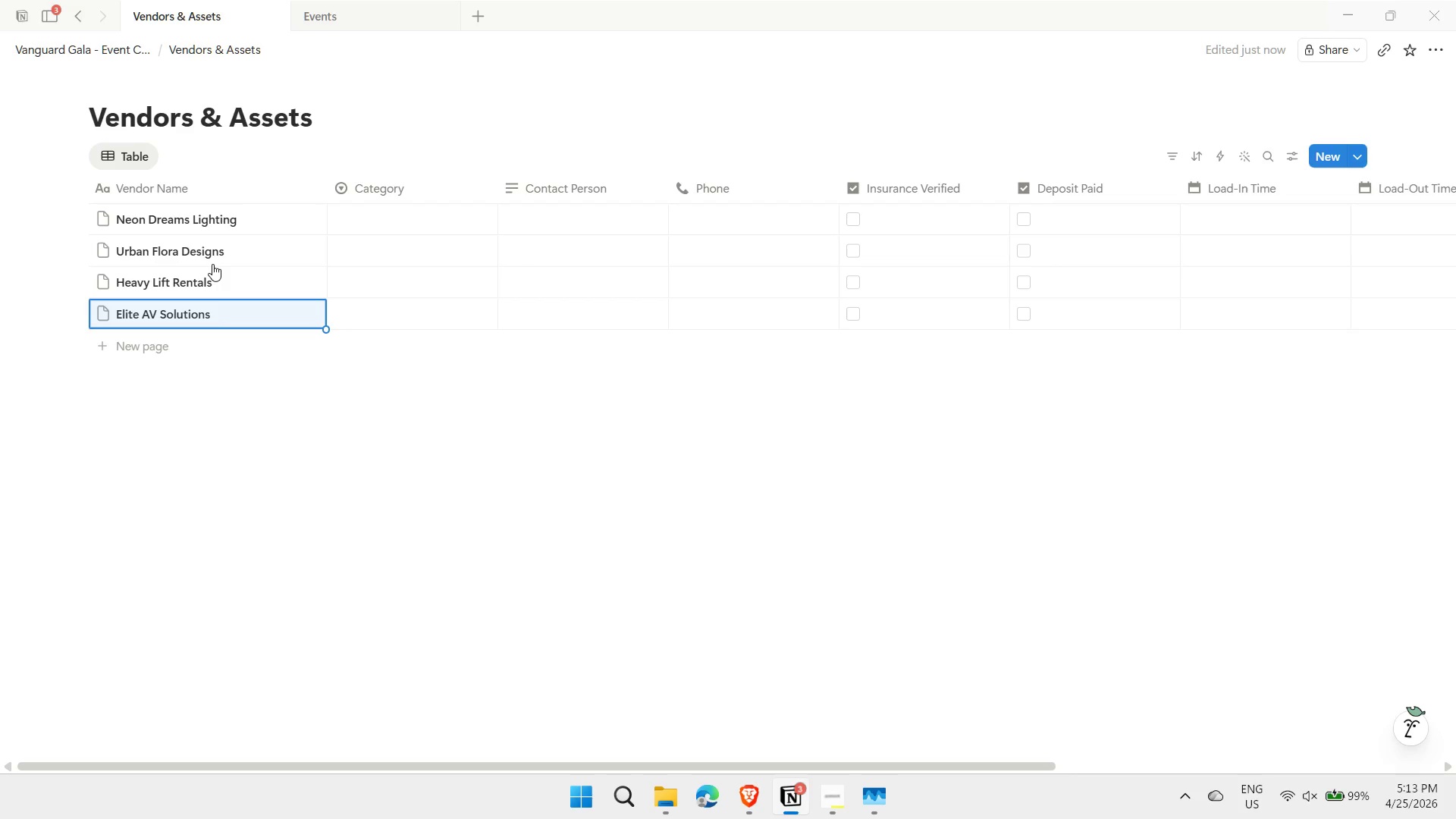 
key(Shift+ShiftLeft)
 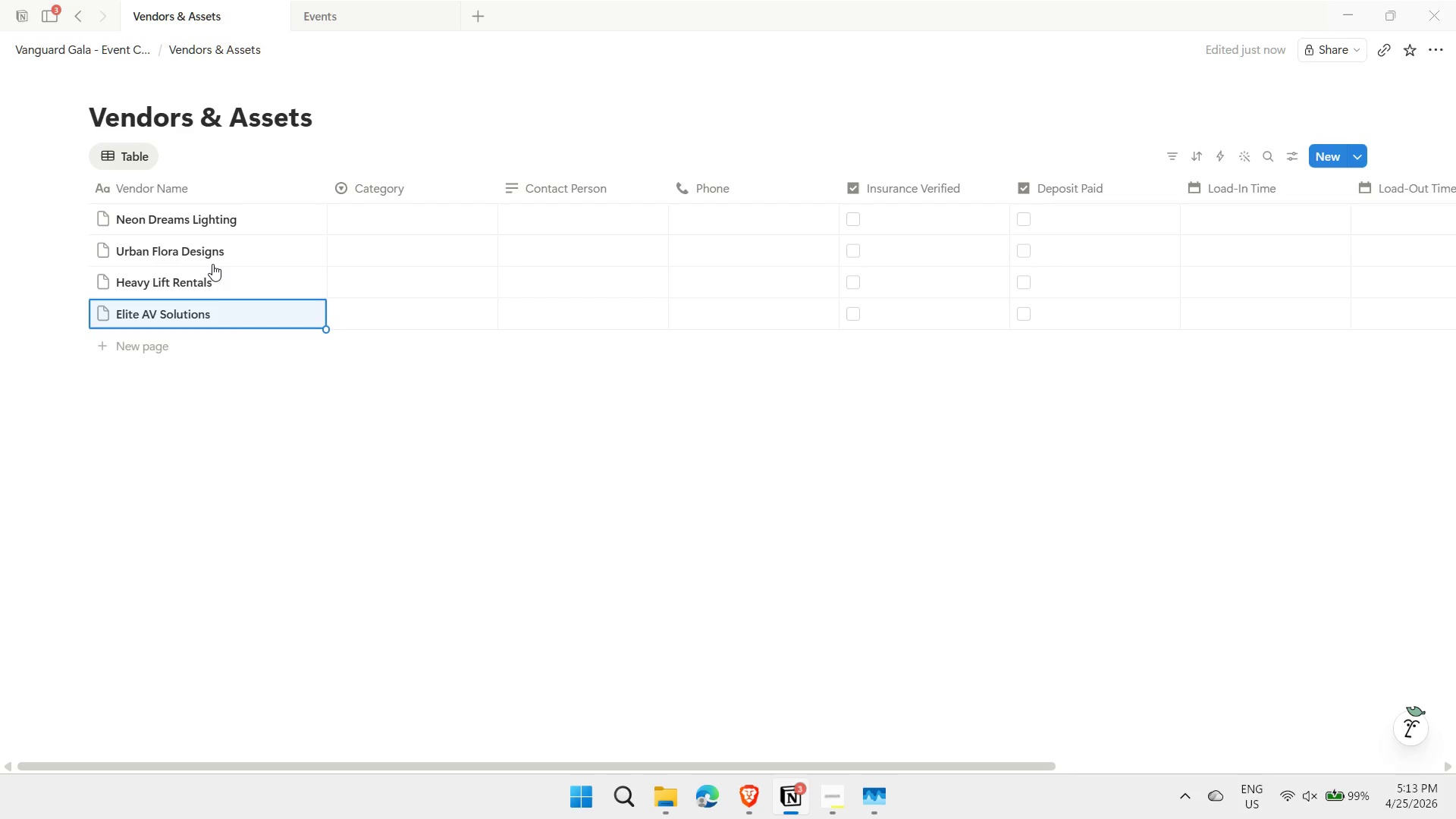 
key(Shift+Enter)
 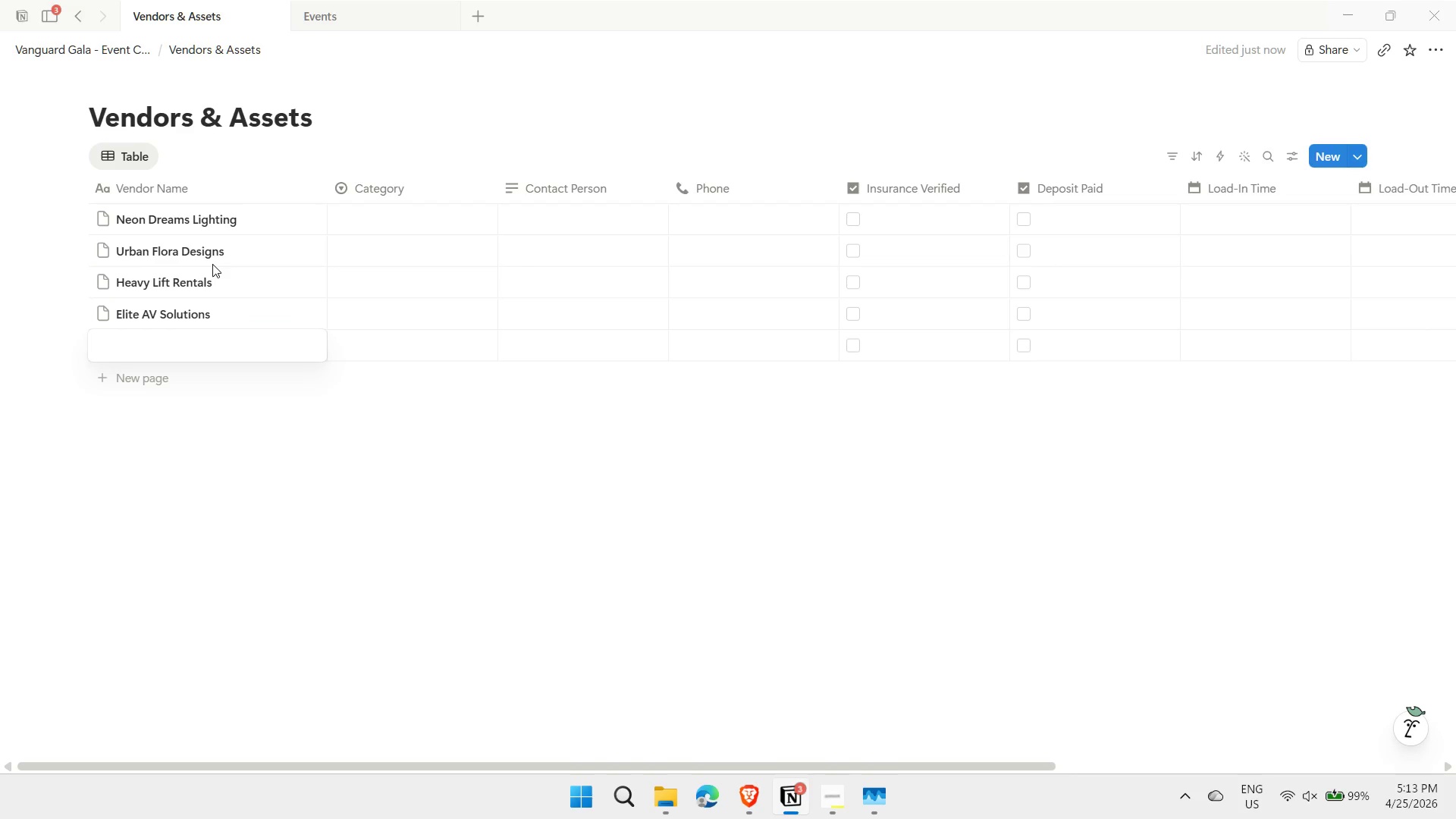 
type(Warehouse Sating)
key(Backspace)
key(Backspace)
key(Backspace)
key(Backspace)
key(Backspace)
type(eas)
key(Backspace)
type(ting Co)
 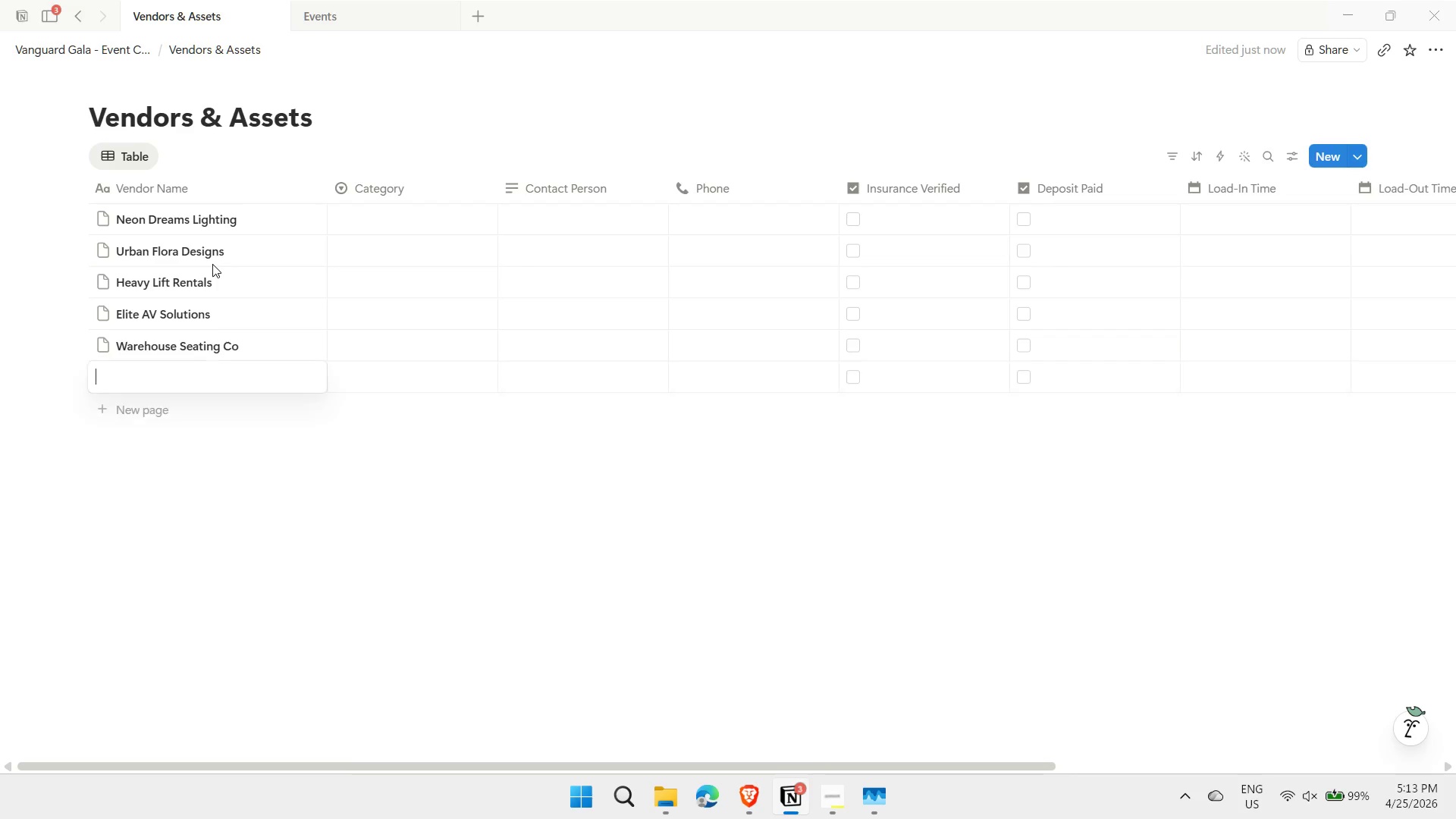 
key(Shift+Enter)
 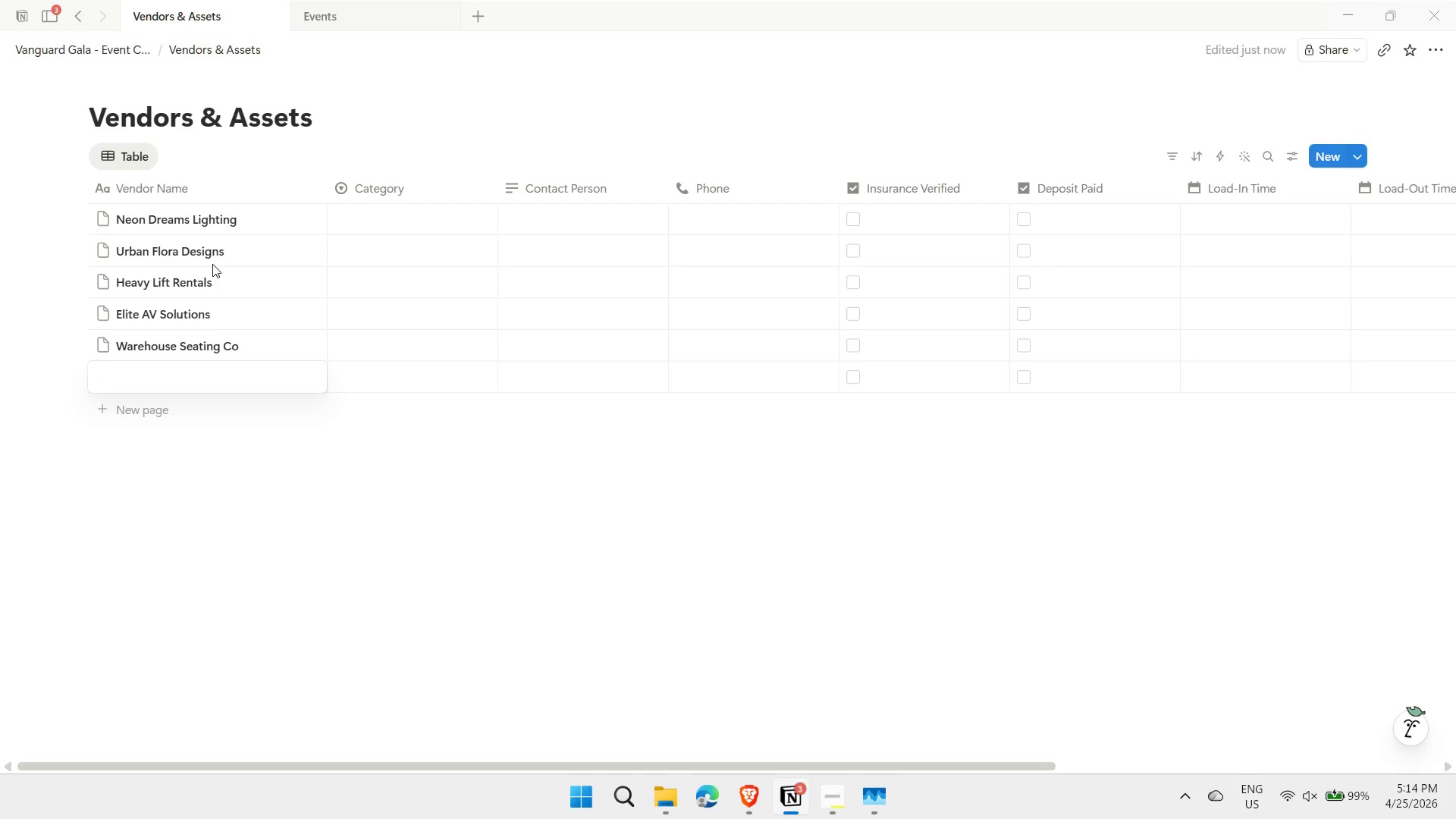 
type(PowerGrid Generators)
 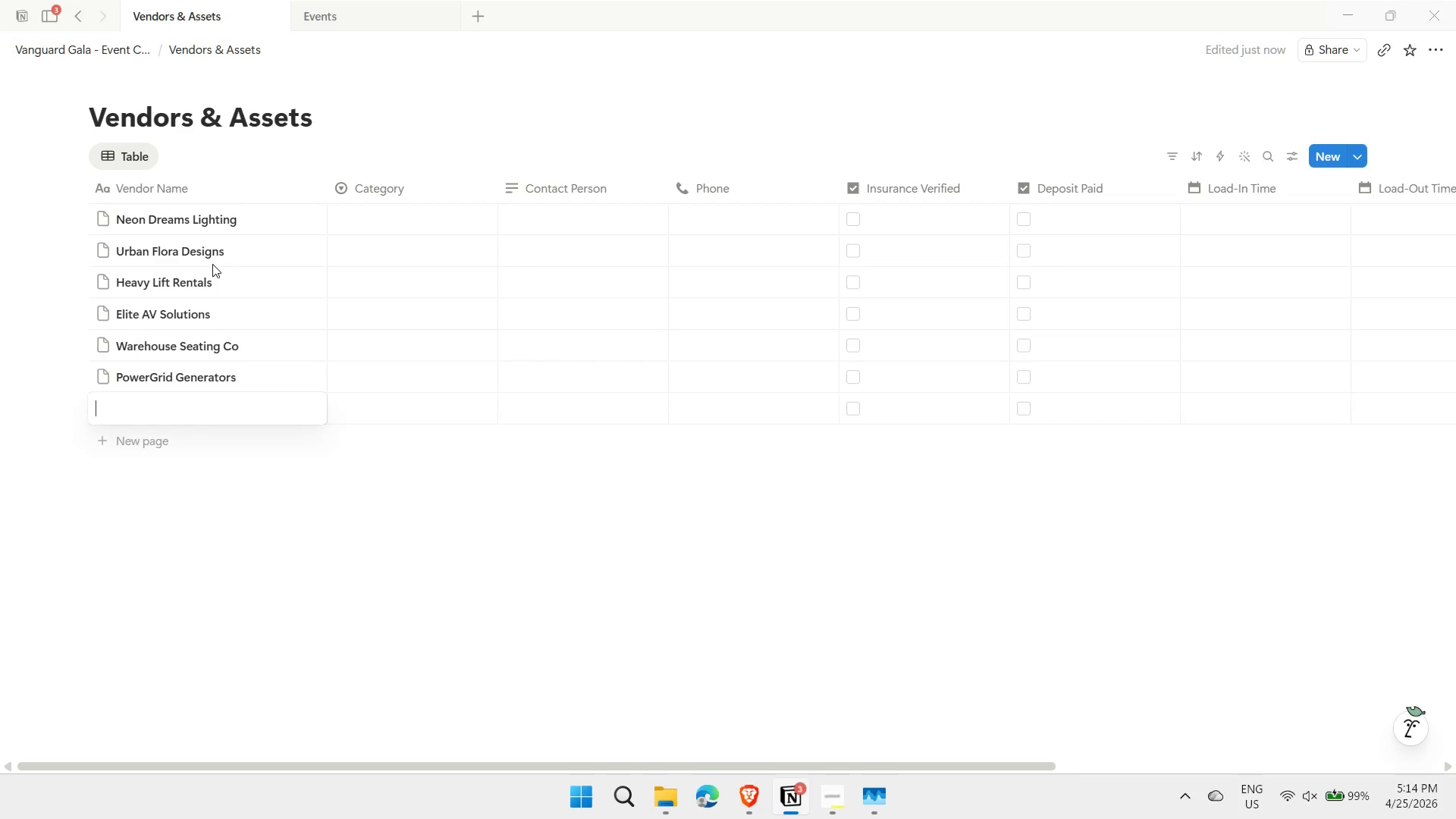 
key(Shift+Enter)
 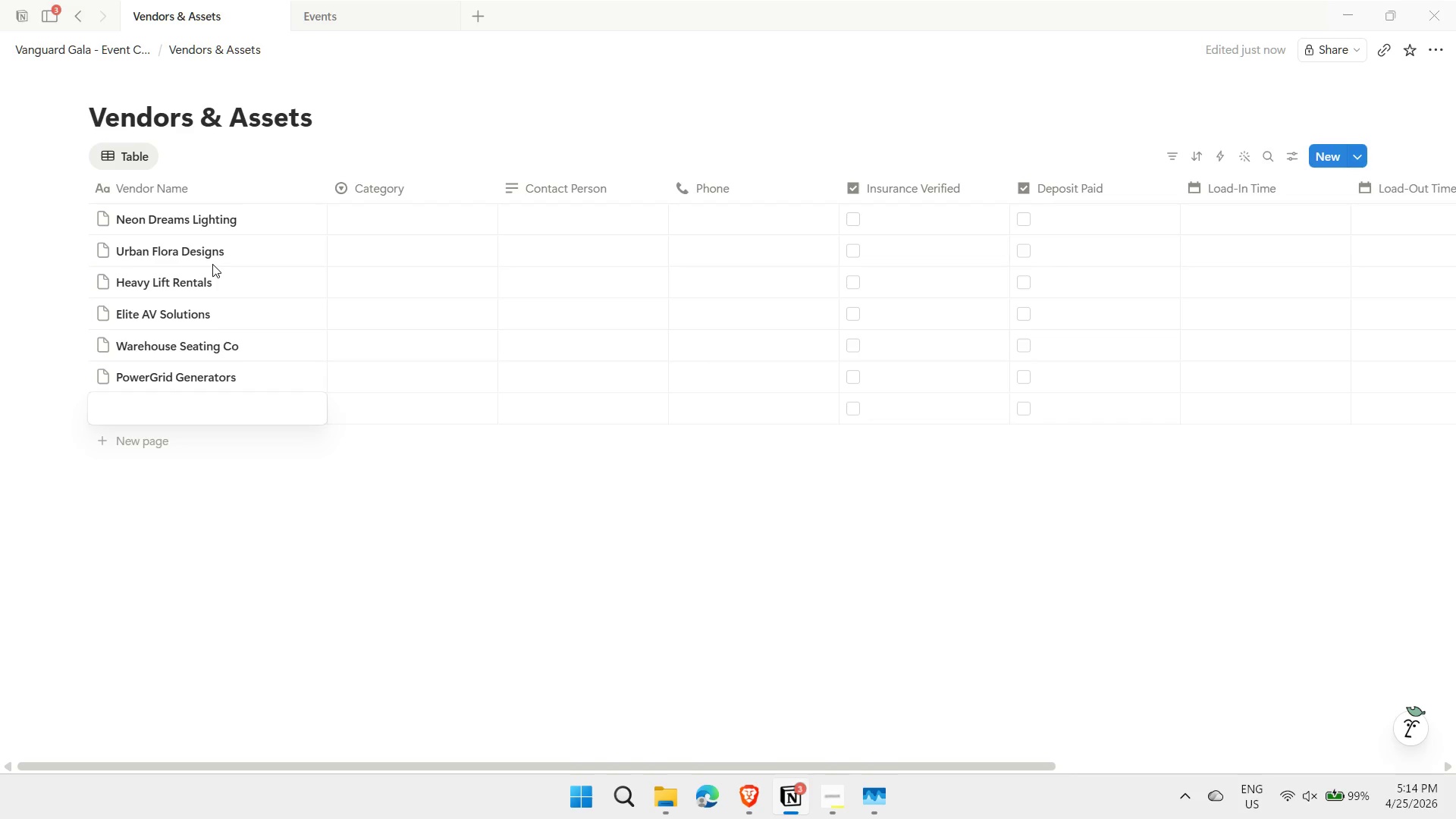 
type(EcoFlora Floral)
 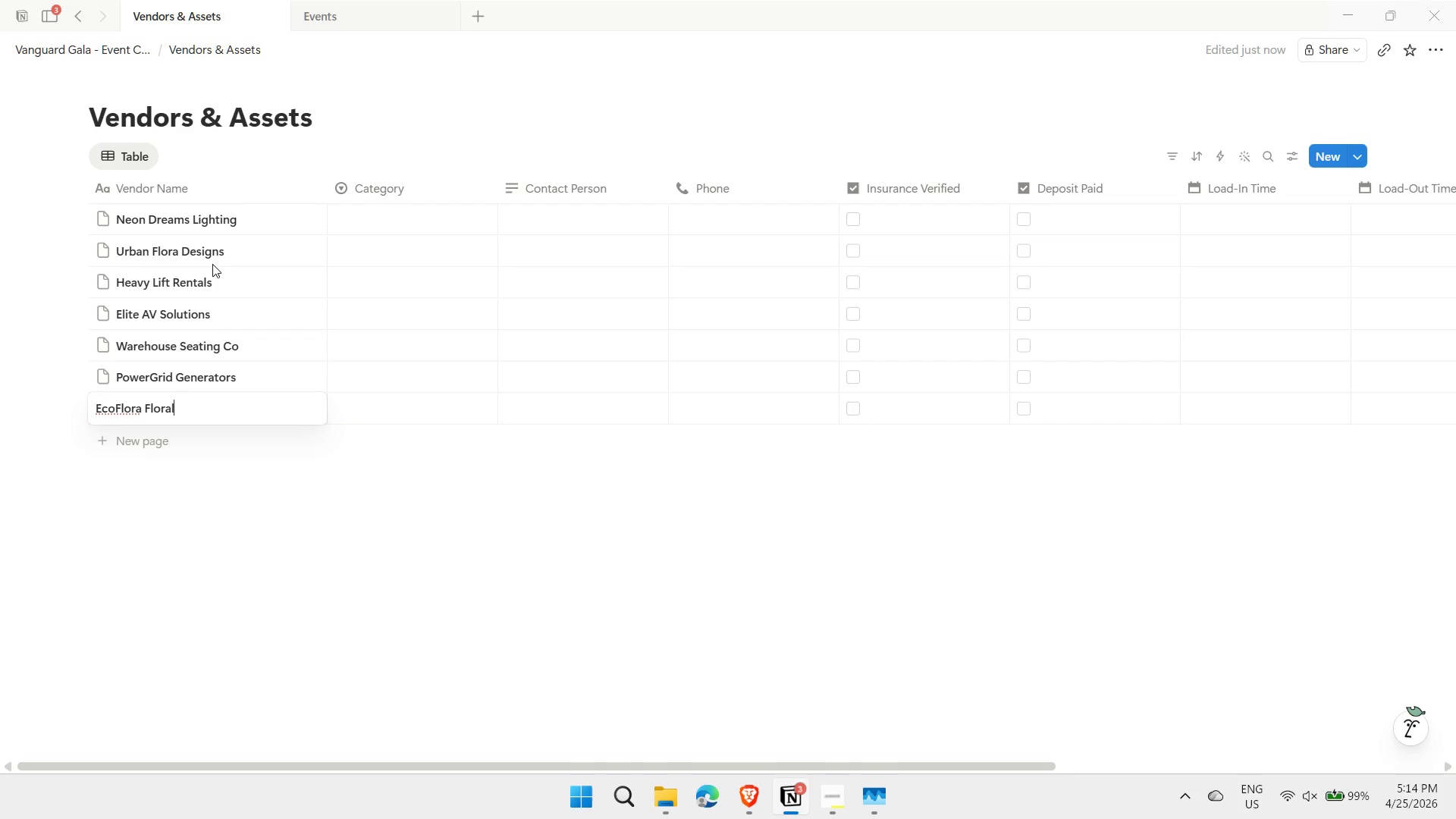 
key(Shift+Enter)
 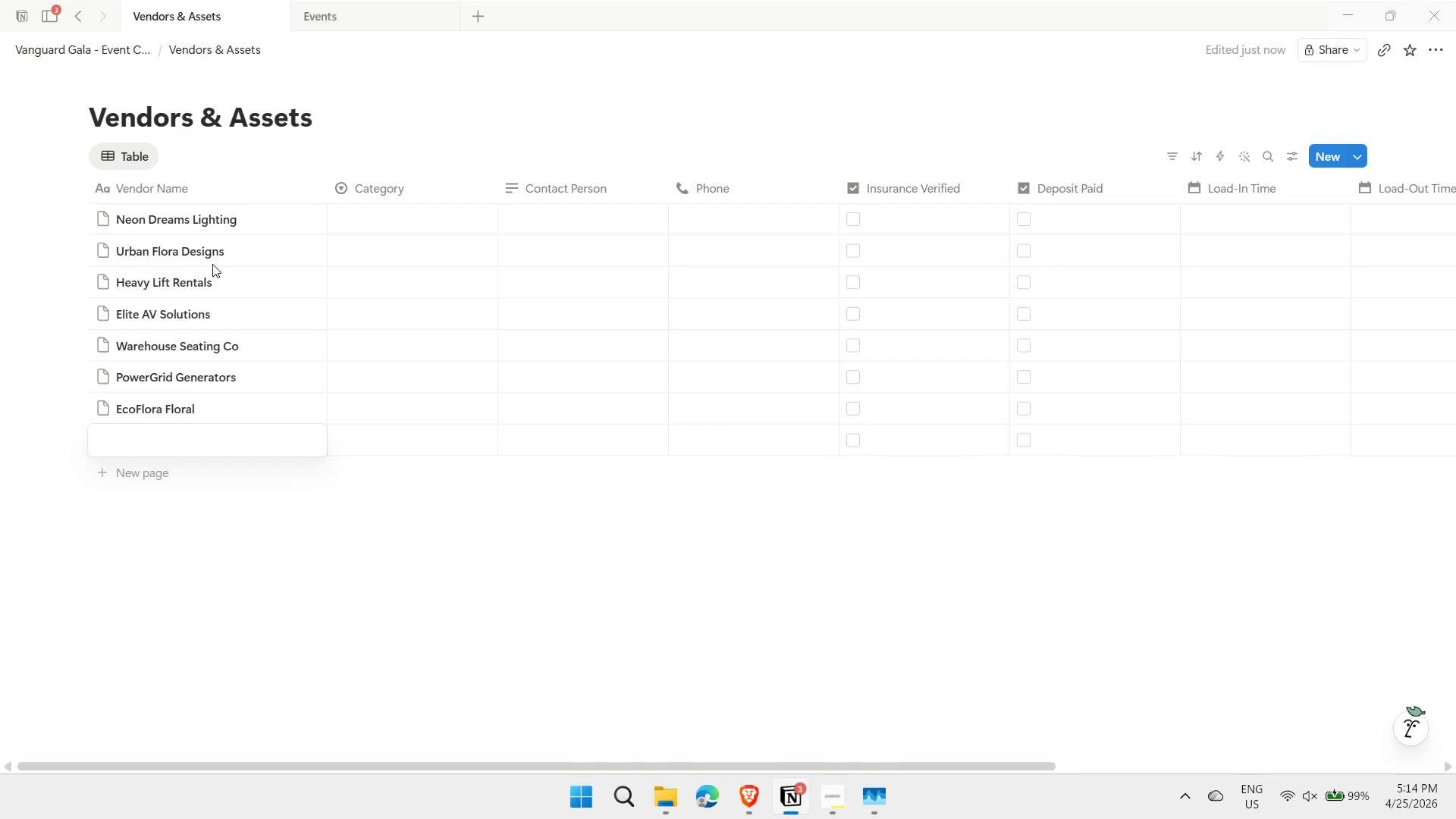 
type(Soundscape Audio)
 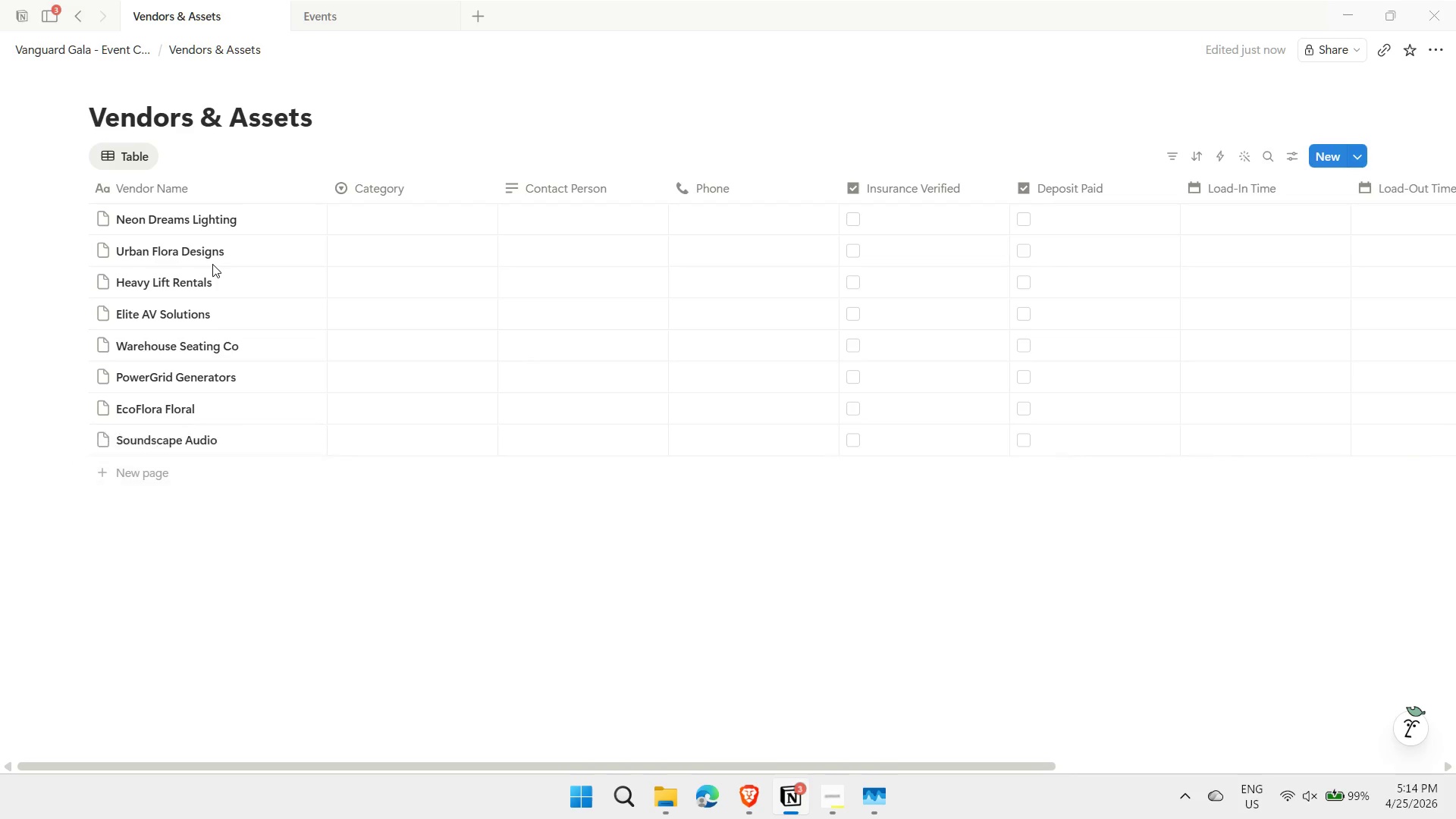 
key(Enter)
 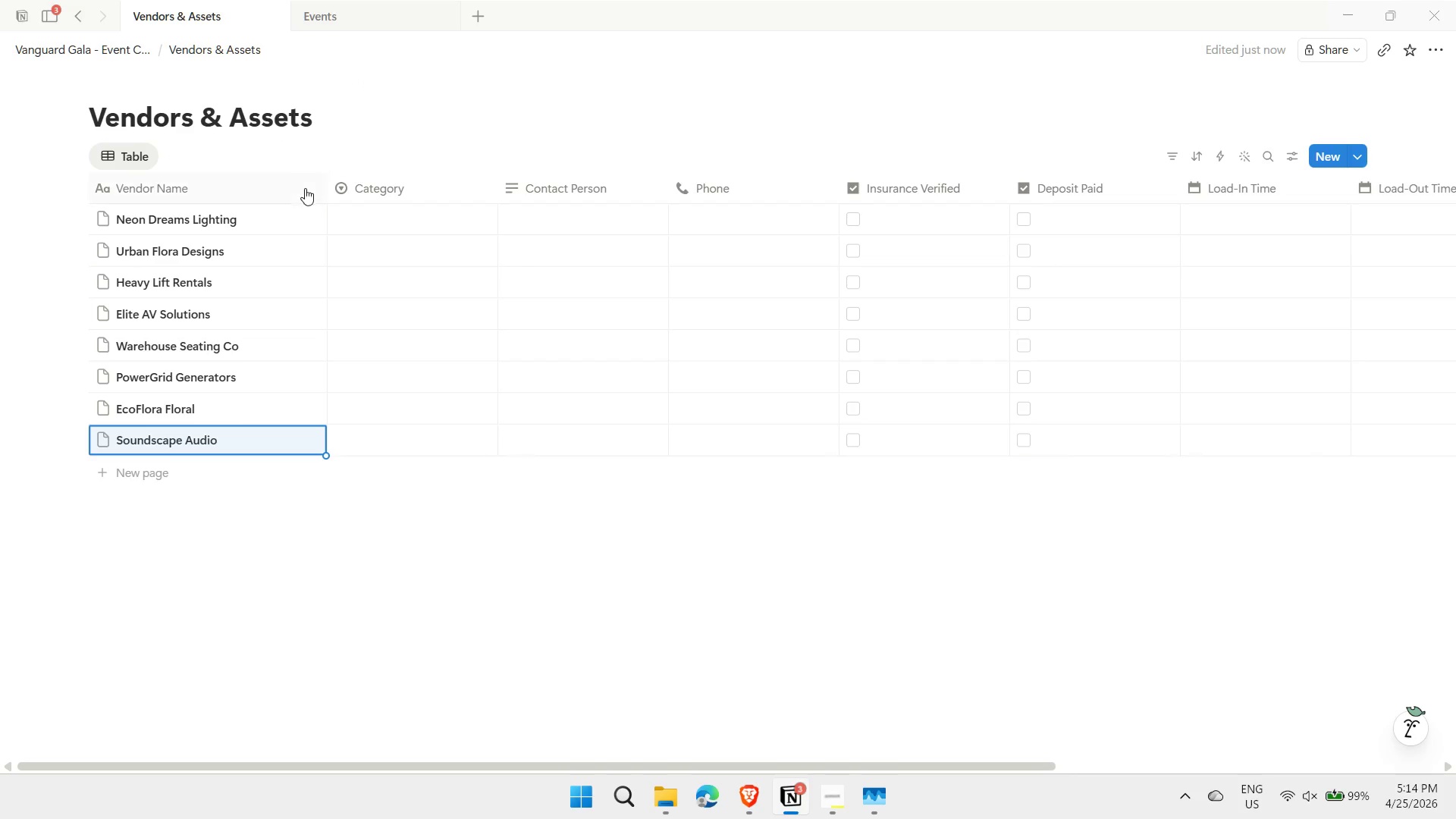 
wait(5.22)
 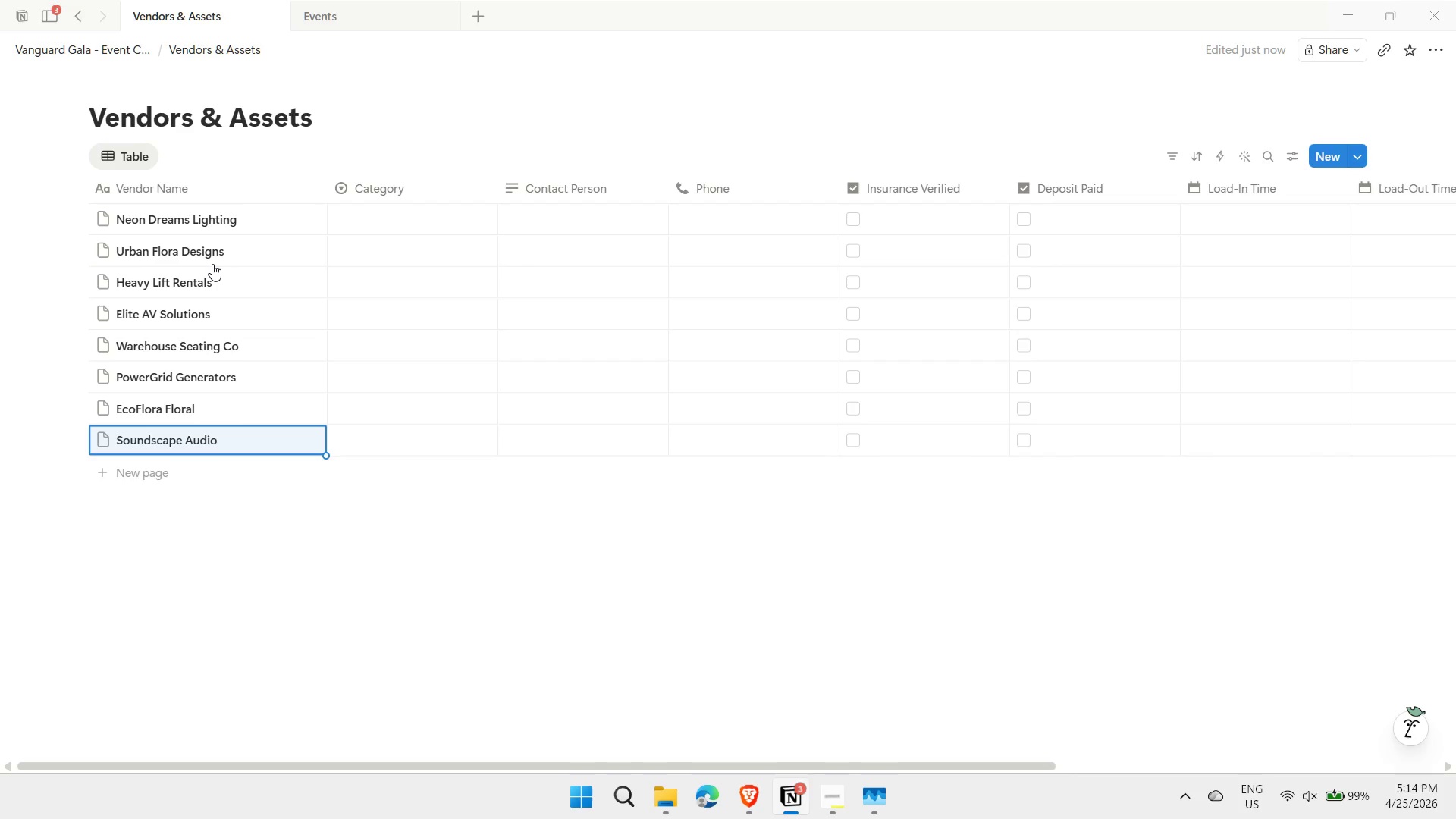 
left_click_drag(start_coordinate=[325, 184], to_coordinate=[269, 199])
 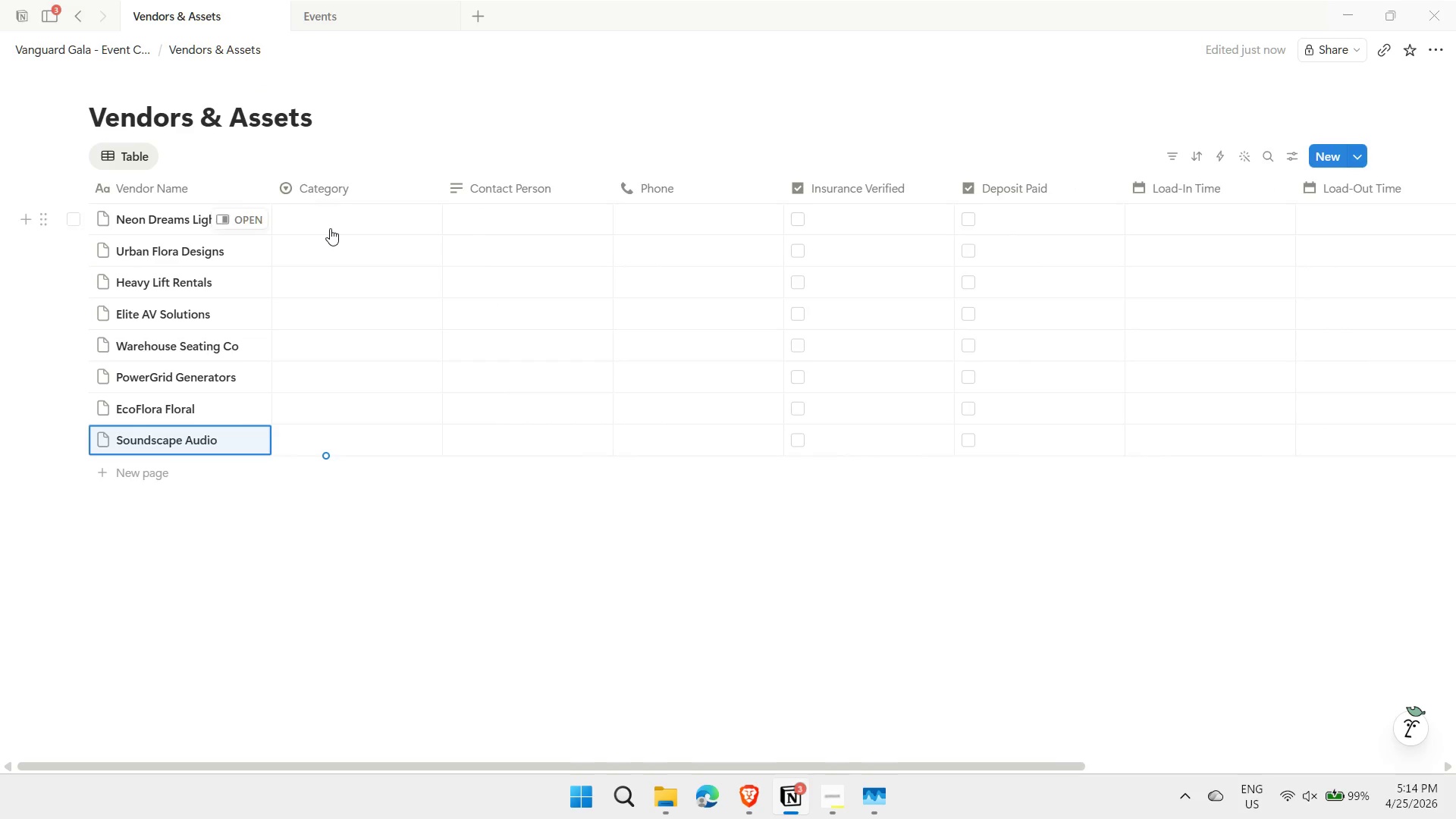 
left_click([330, 228])
 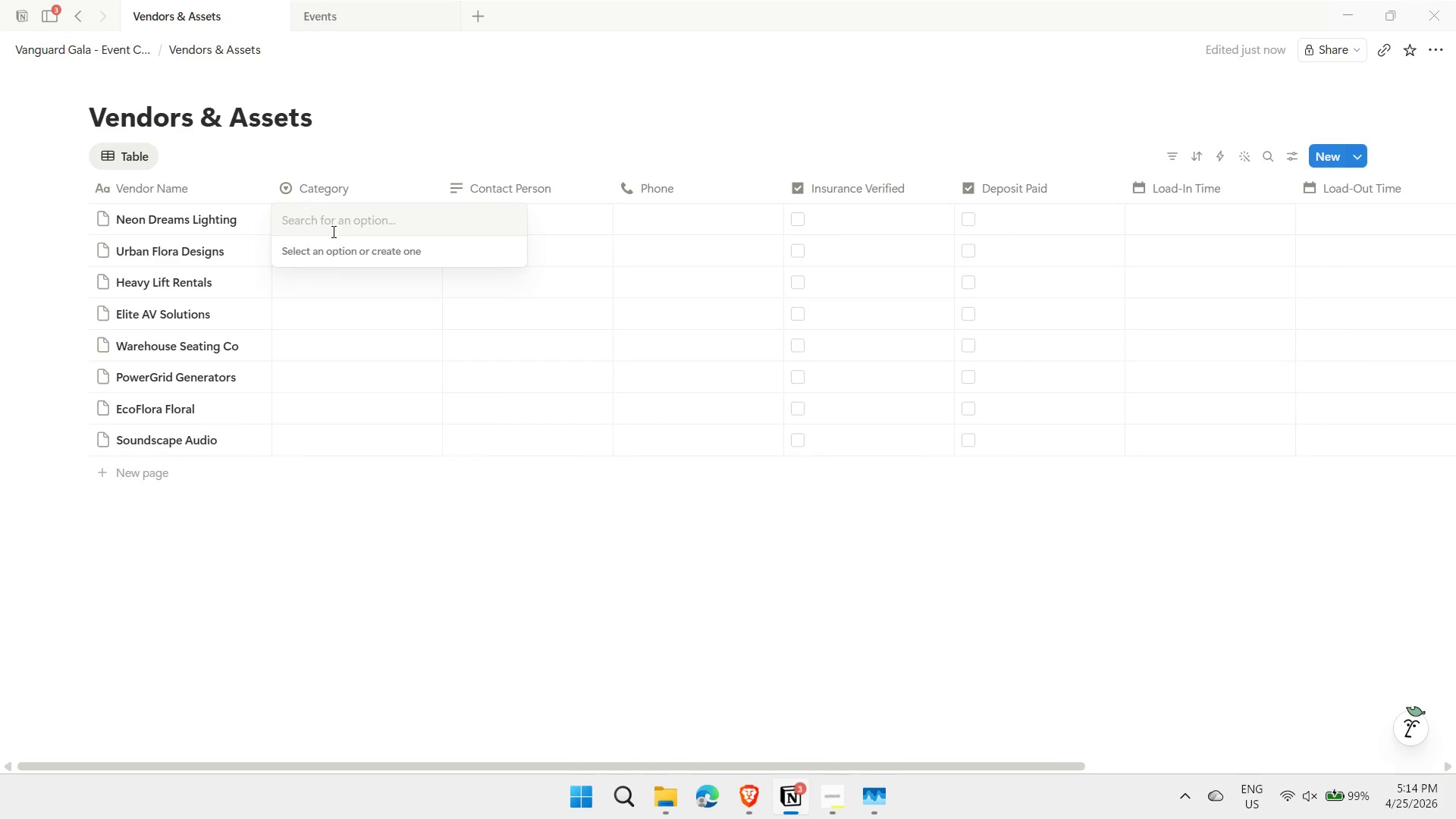 
type(Lighting)
 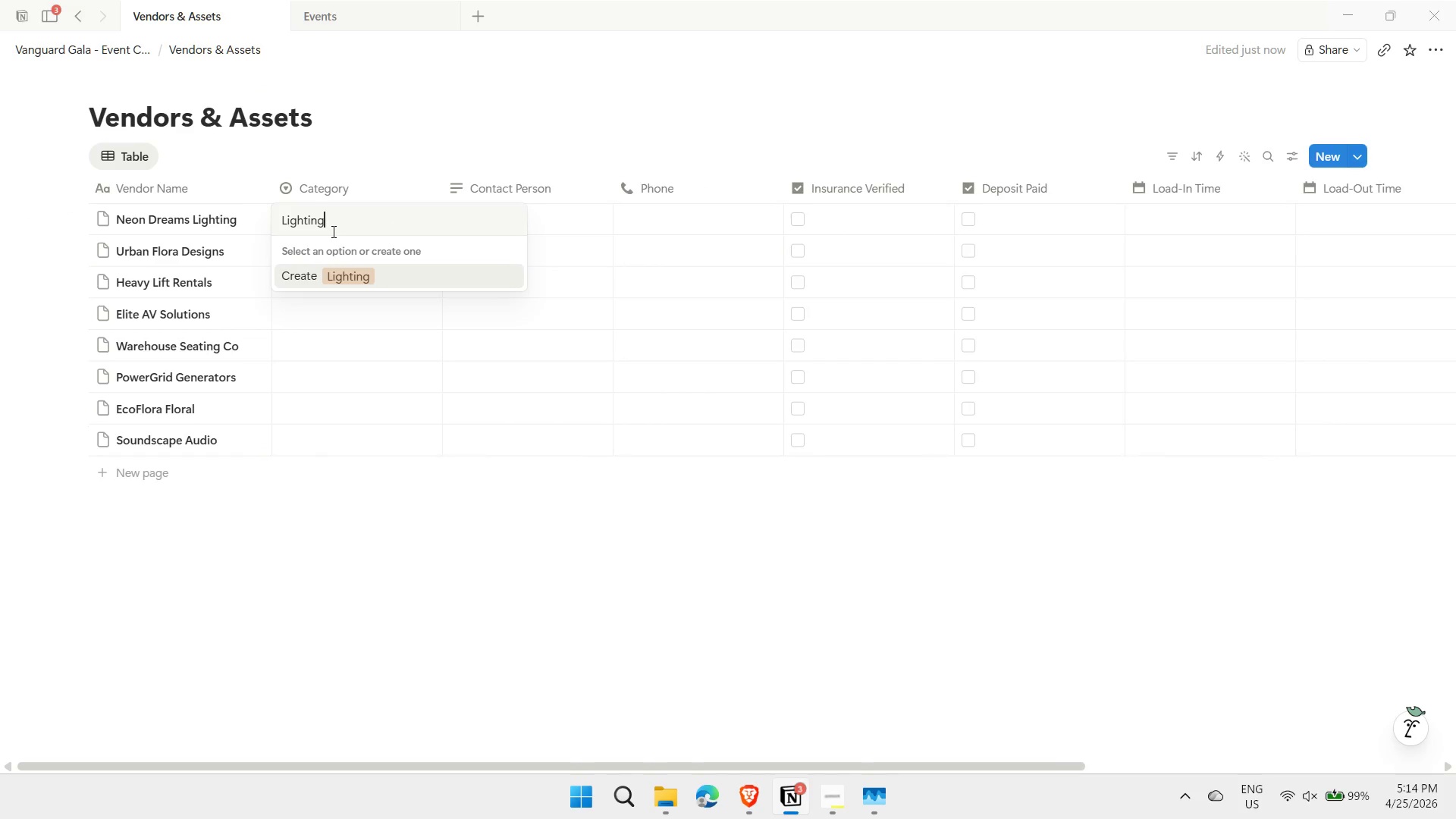 
key(Enter)
 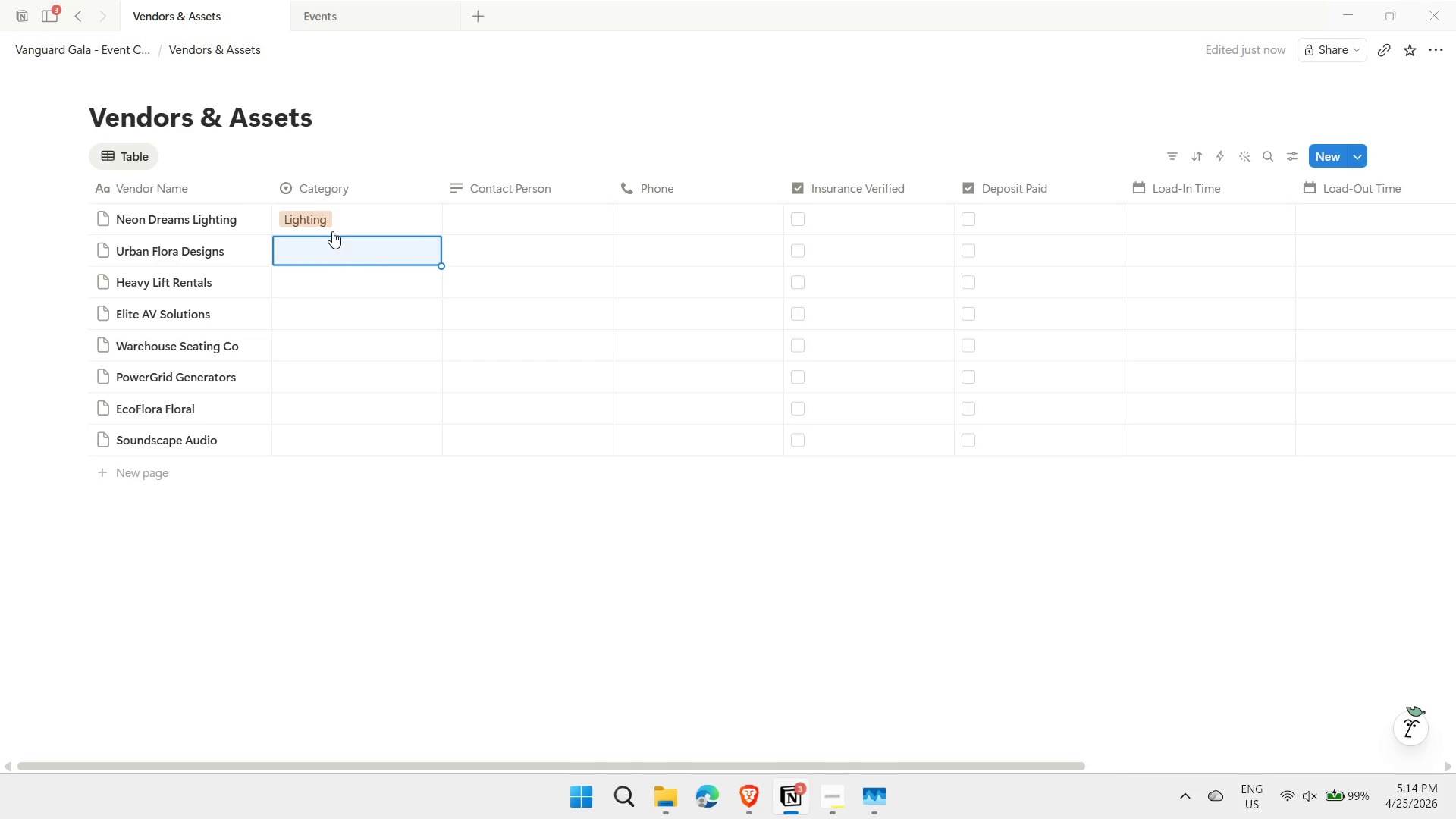 
type(Floral)
 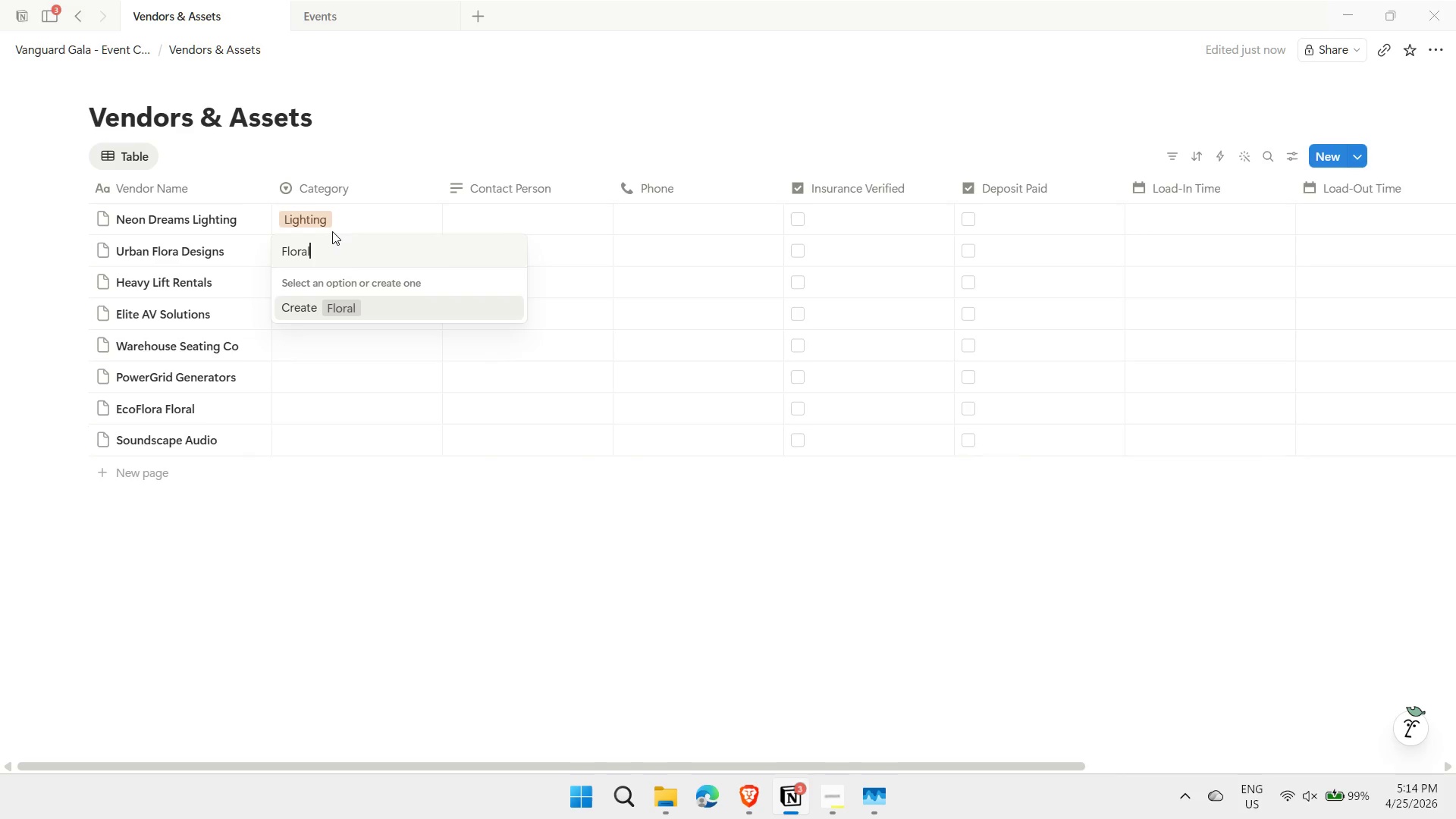 
key(Enter)
 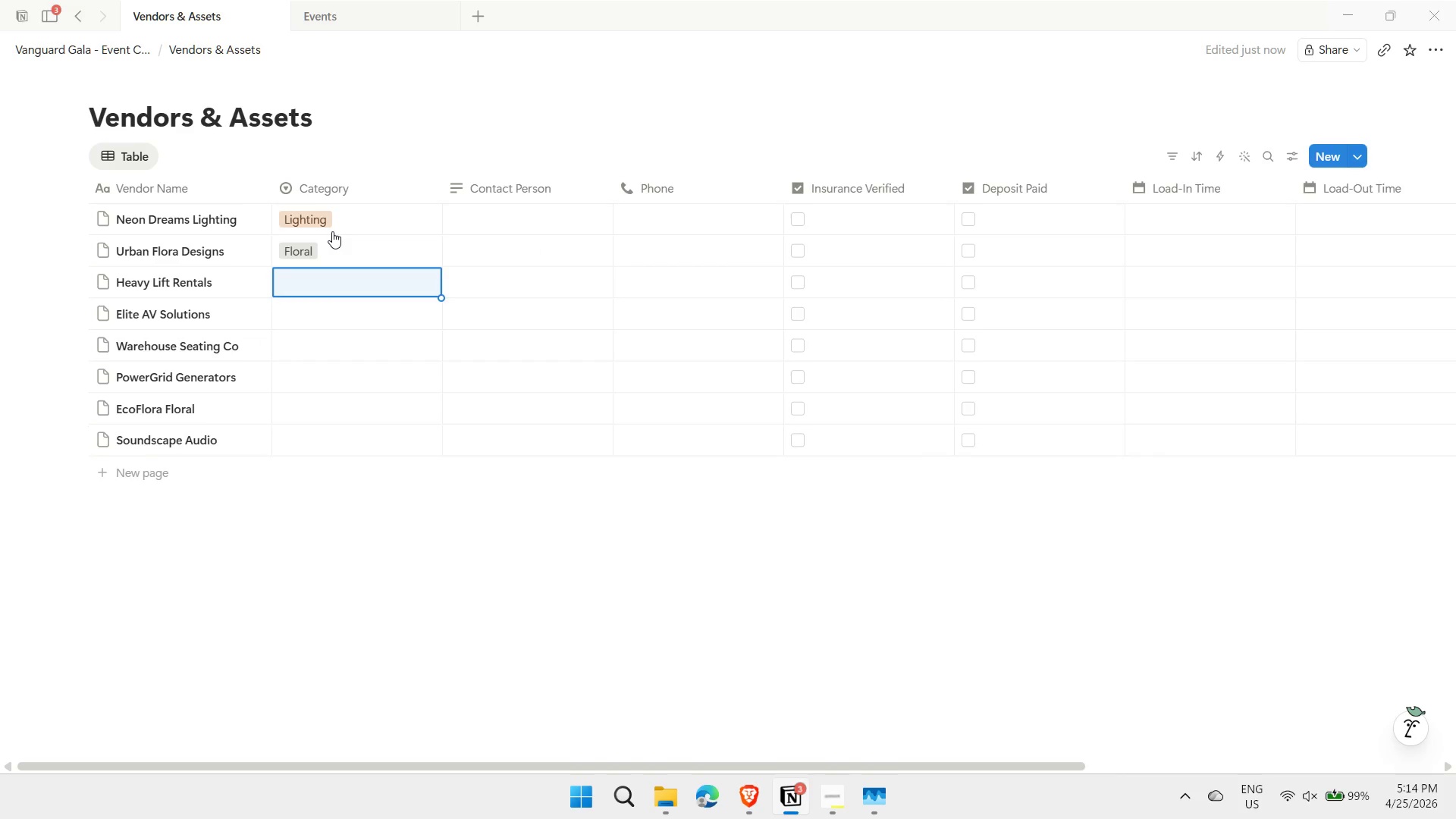 
type(Ha)
key(Backspace)
type(eavy Rentals)
 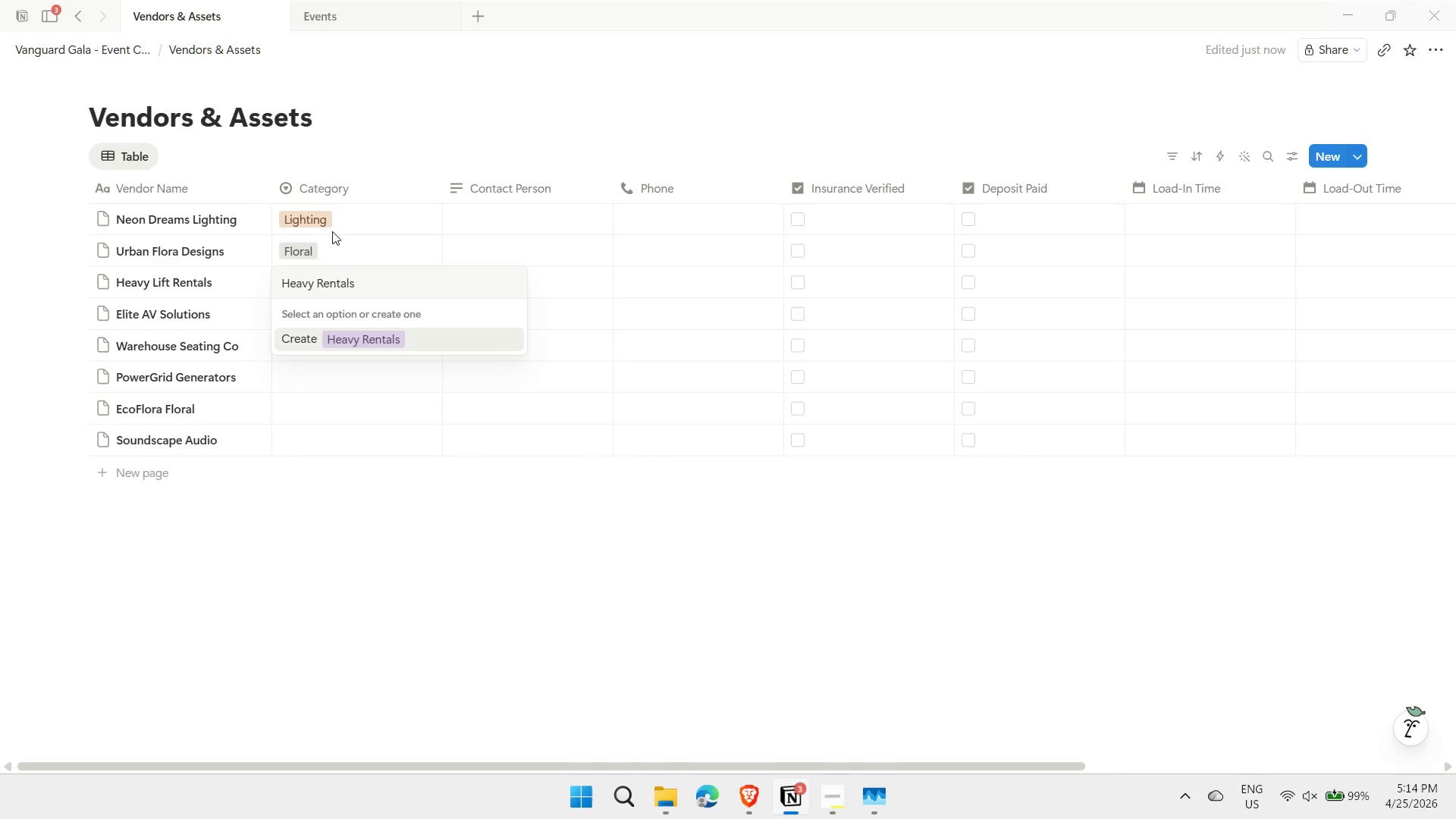 
key(Enter)
 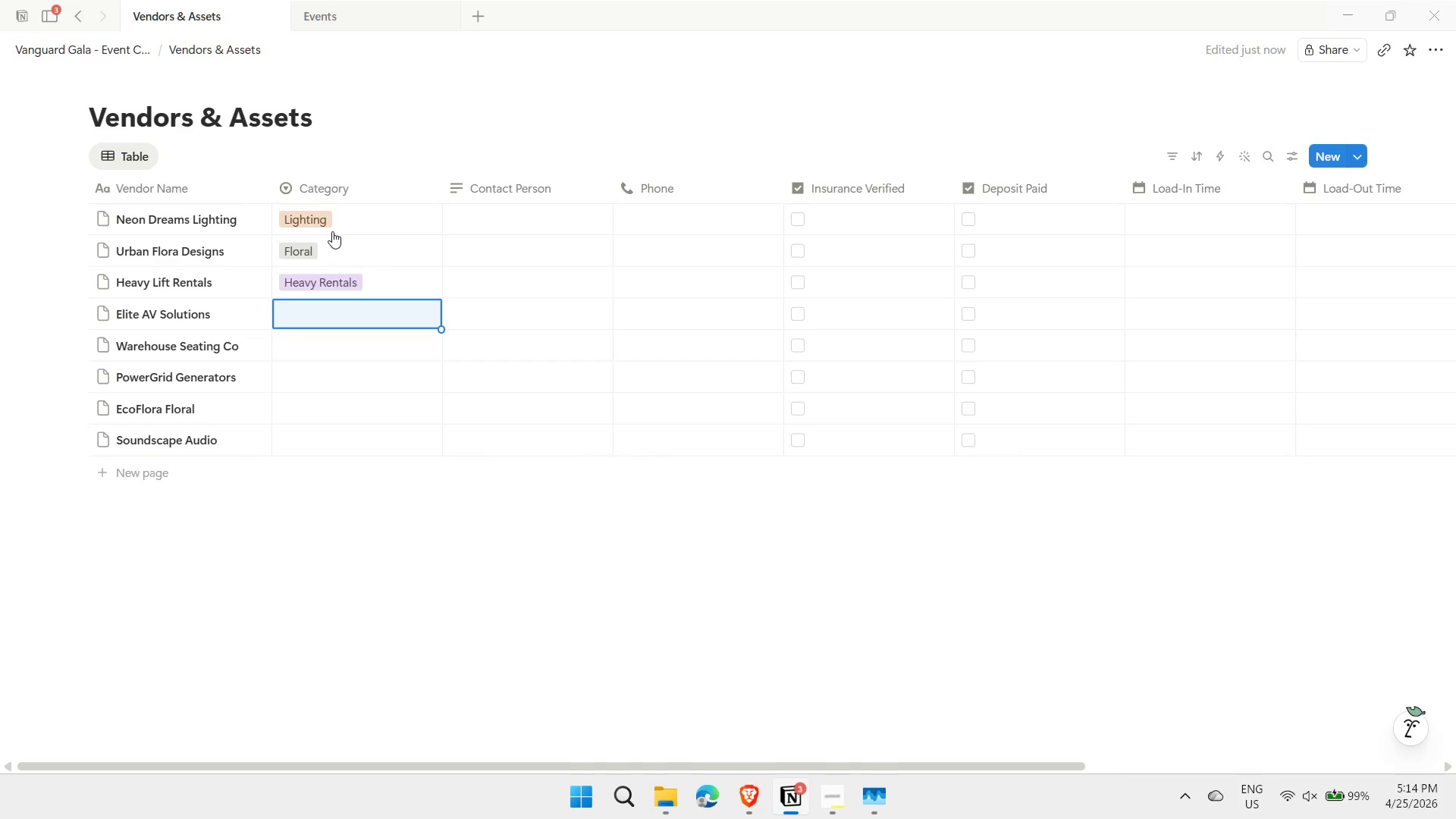 
type(AV)
 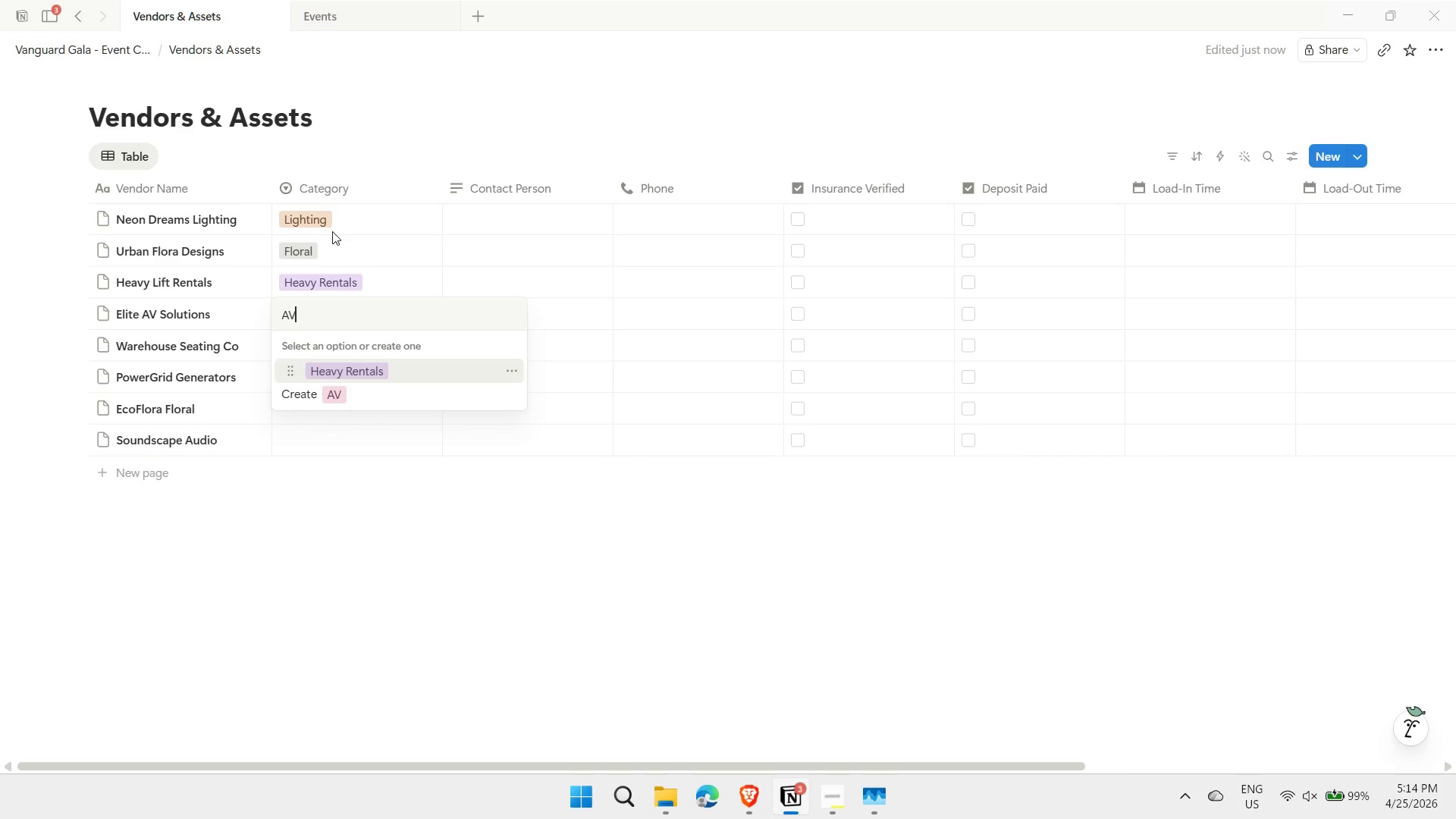 
key(Enter)
 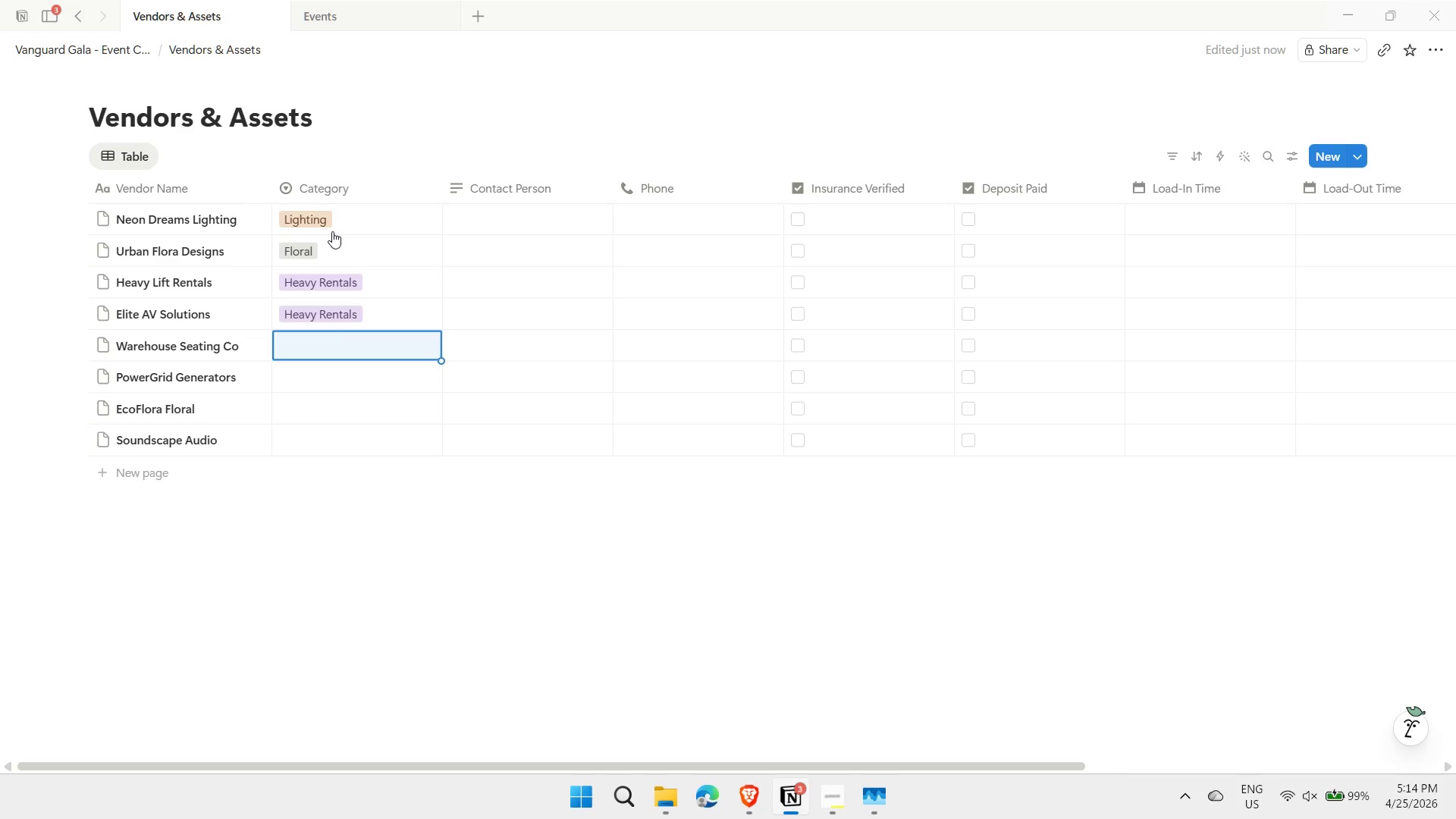 
key(Shift+ShiftRight)
 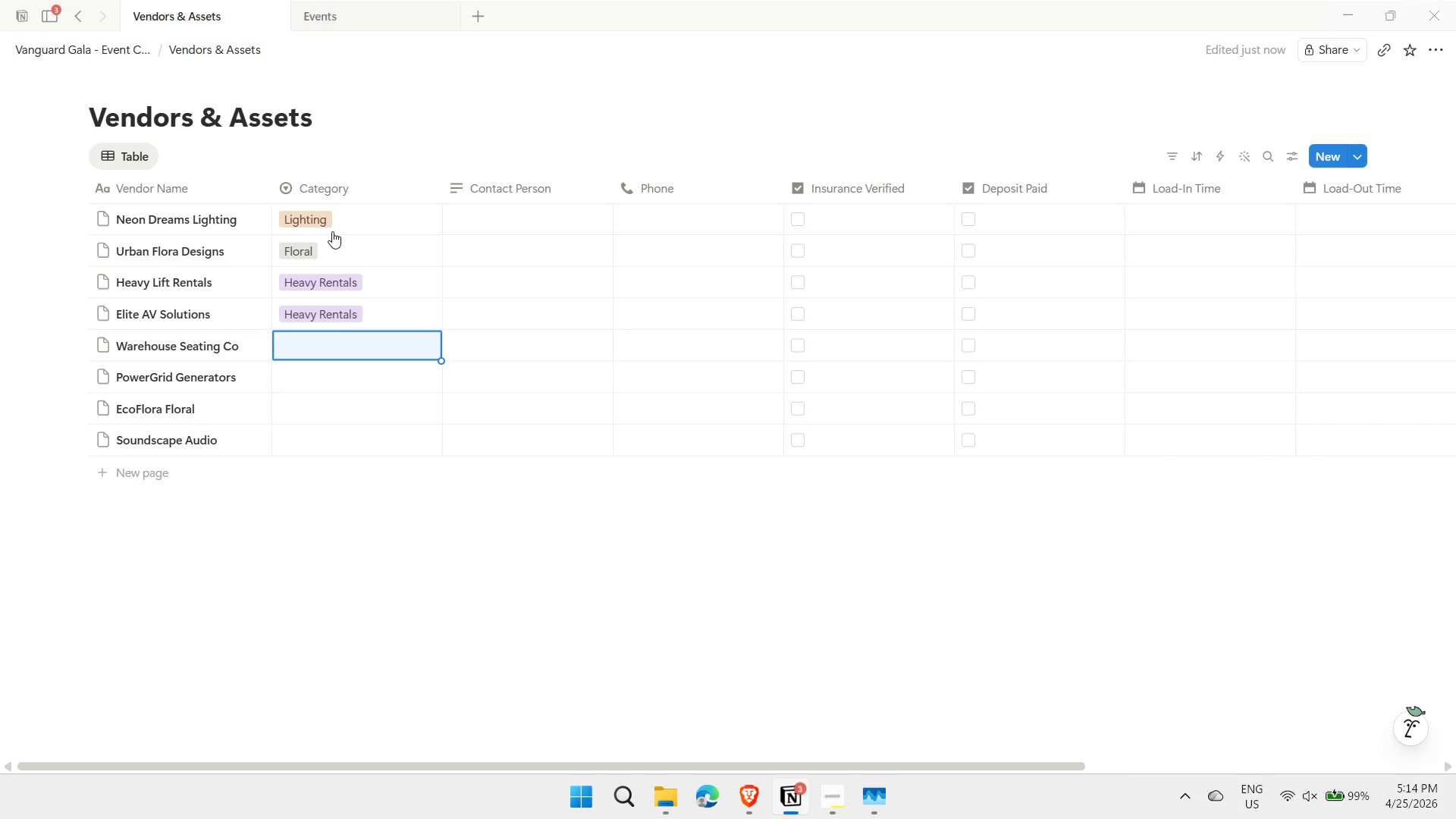 
key(ArrowUp)
 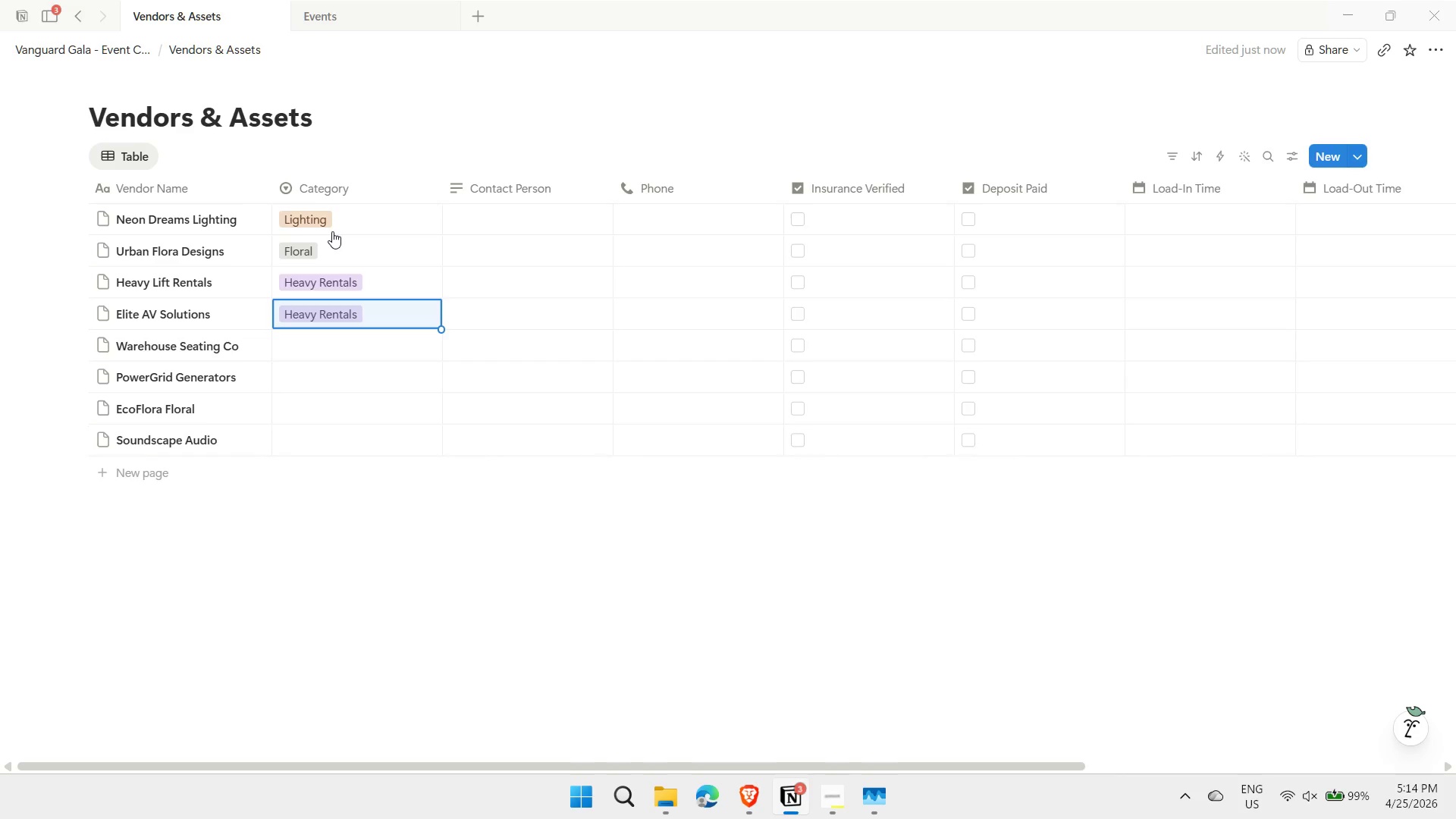 
type(AV)
key(Backspace)
key(Backspace)
key(Backspace)
type(AV)
 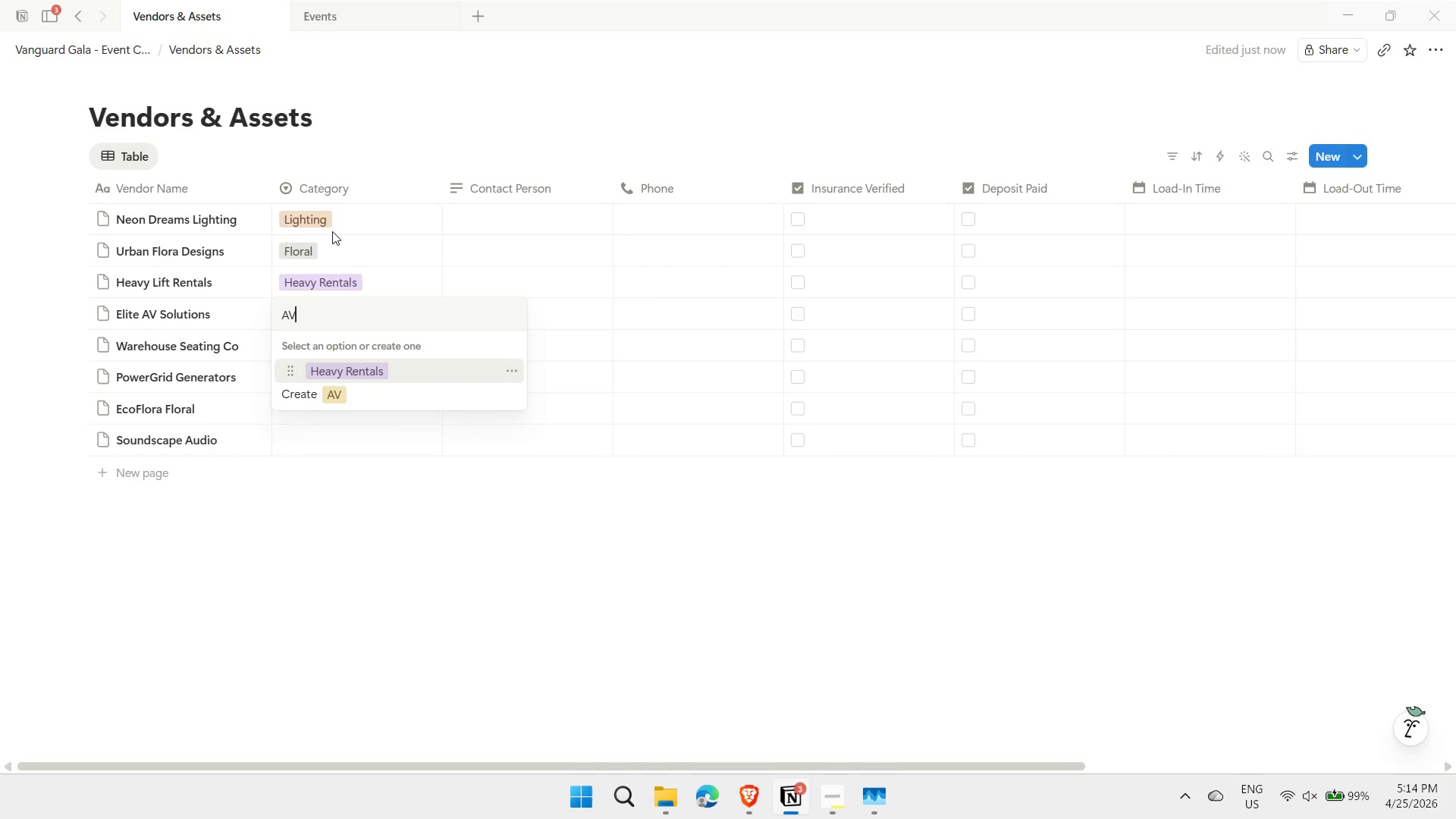 
key(Enter)
 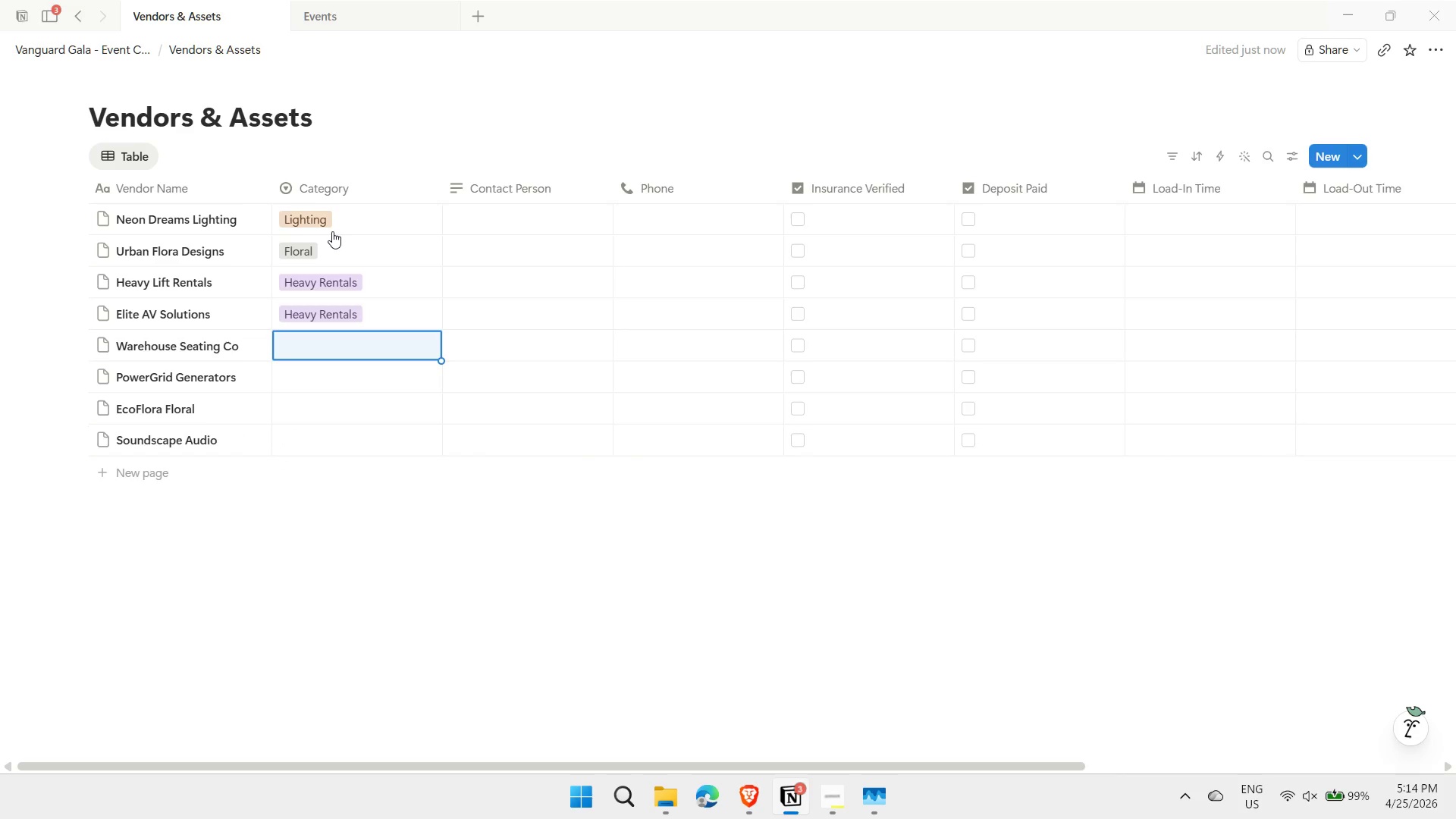 
key(ArrowUp)
 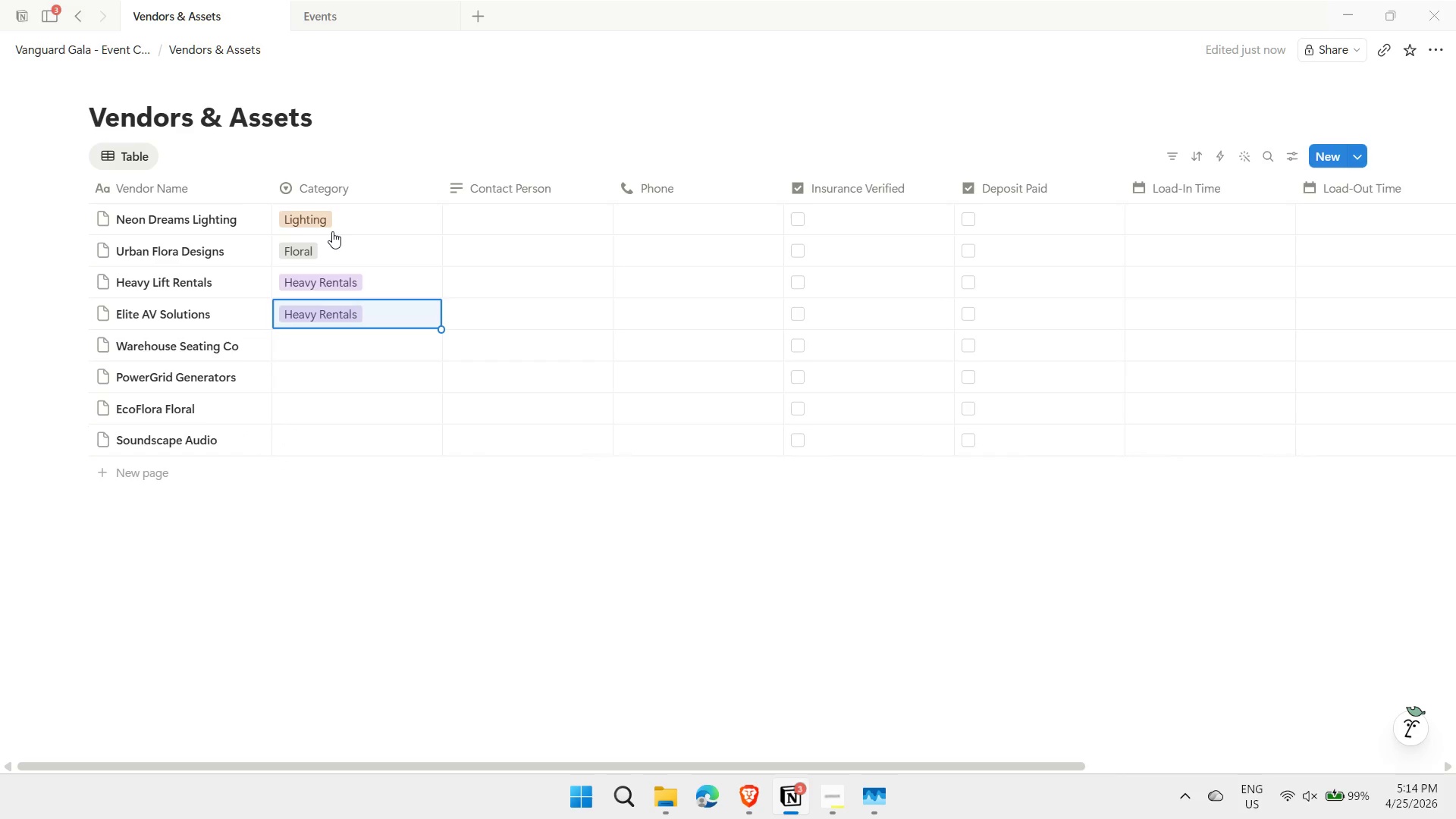 
key(Backspace)
type(AV)
 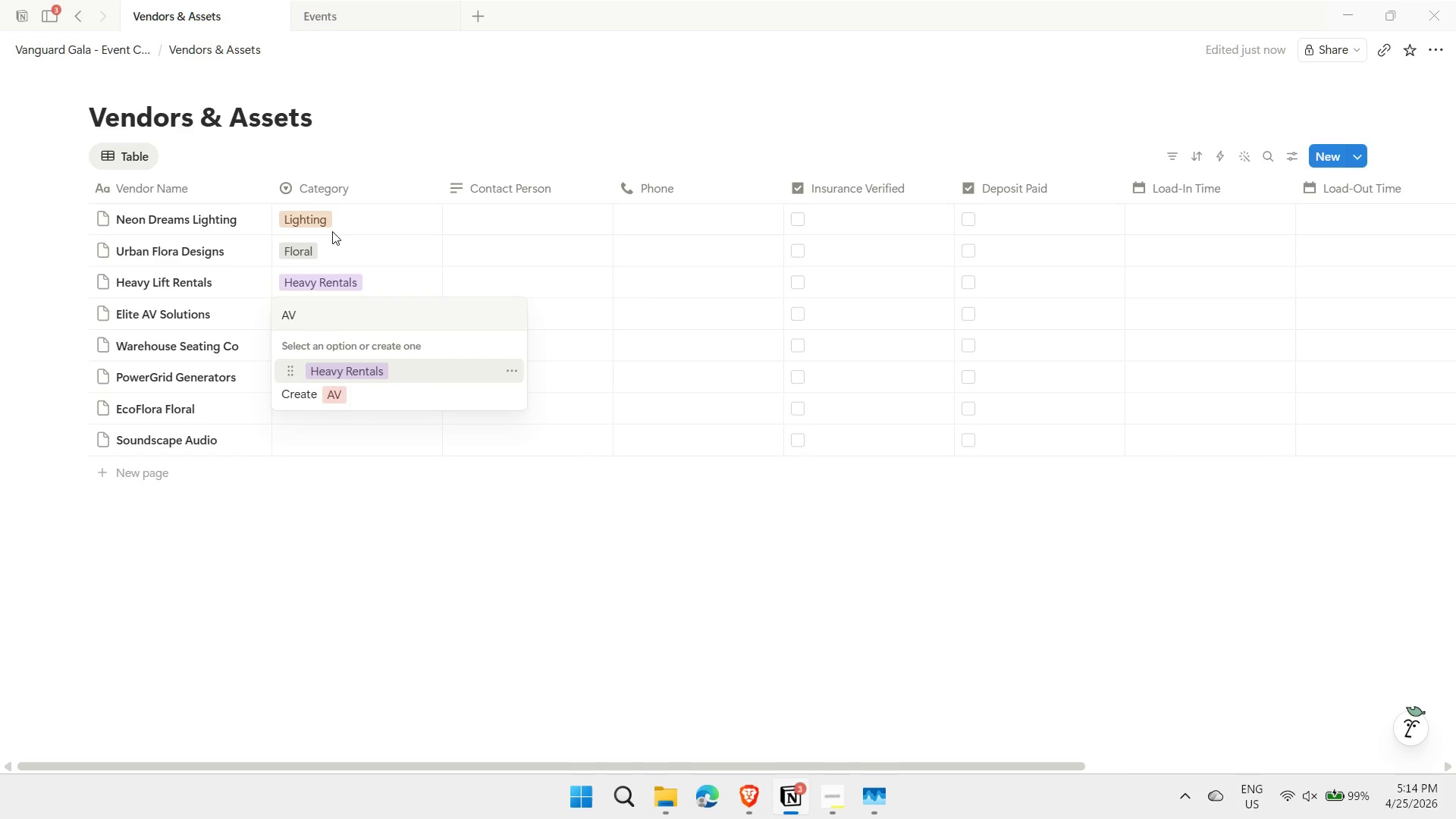 
key(ArrowDown)
 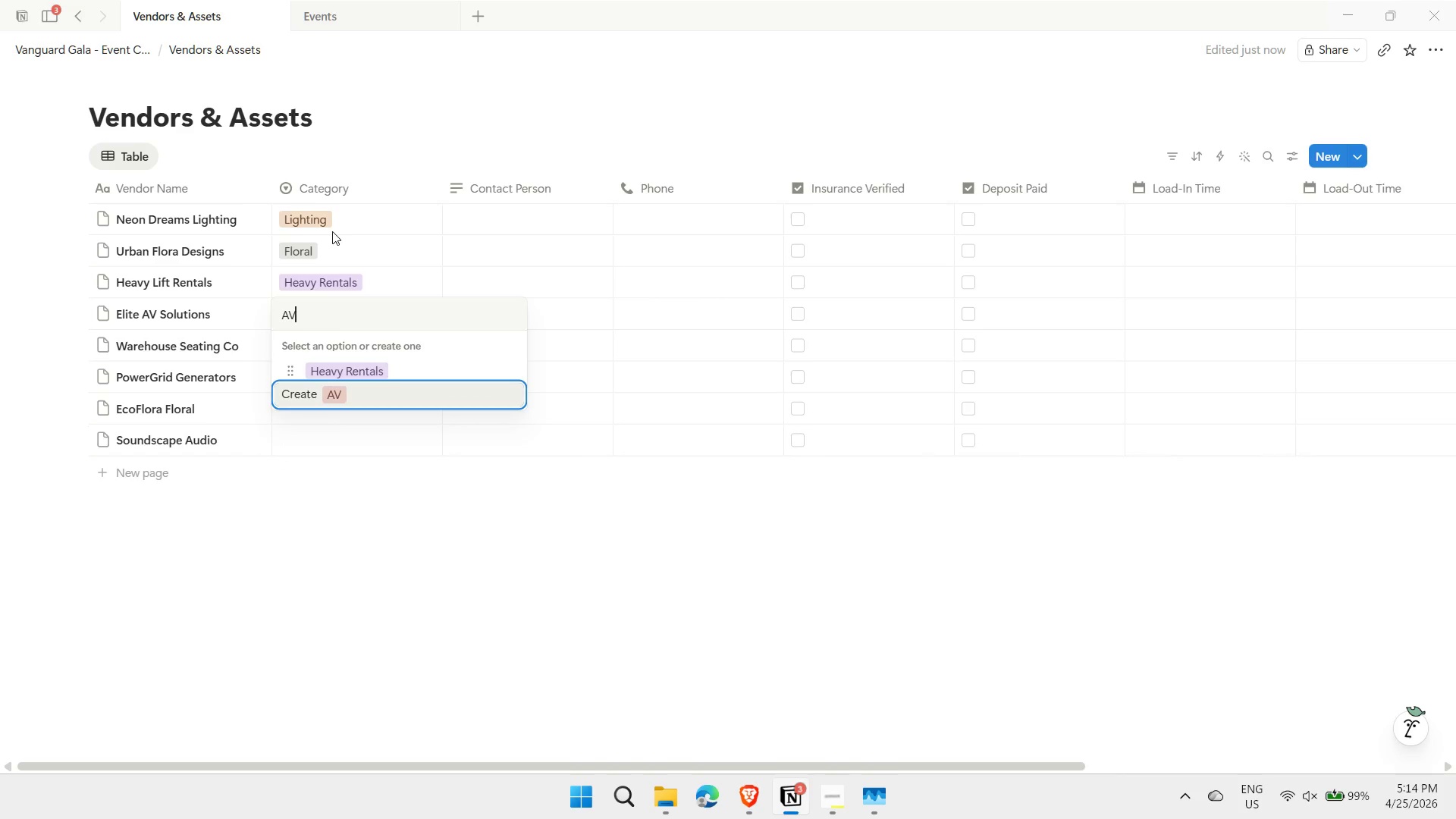 
key(Enter)
 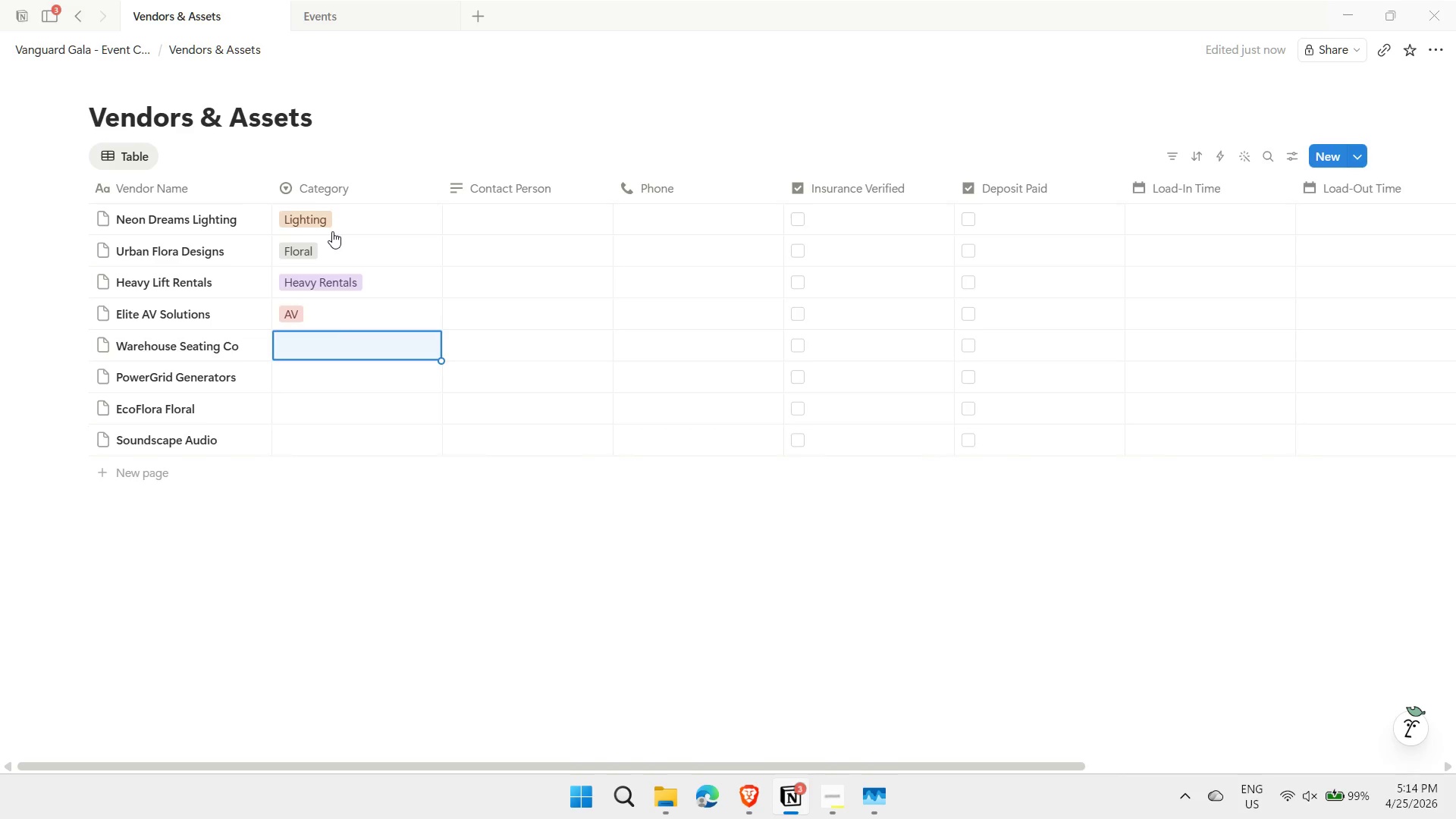 
type(Furniture)
 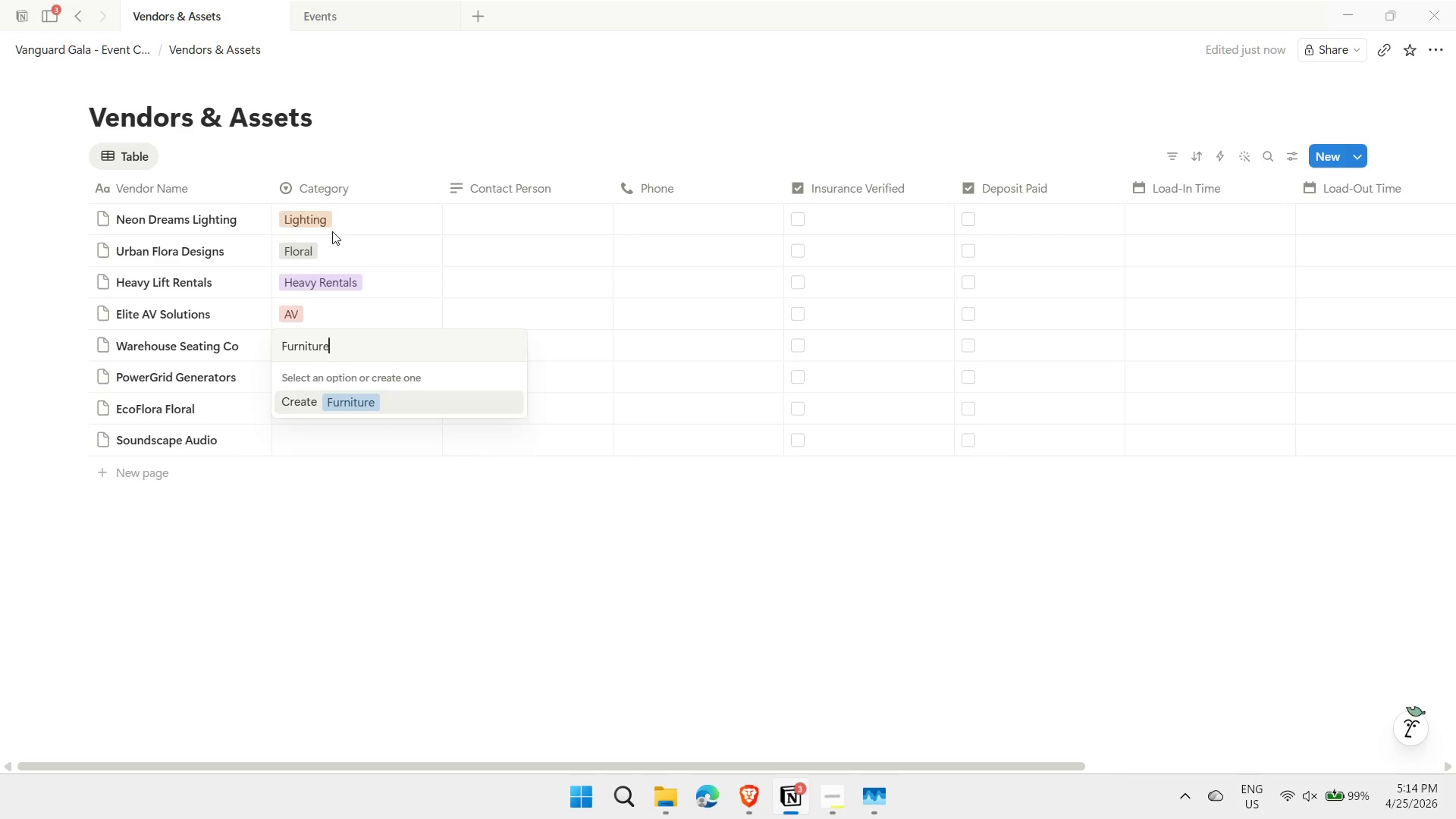 
key(Enter)
 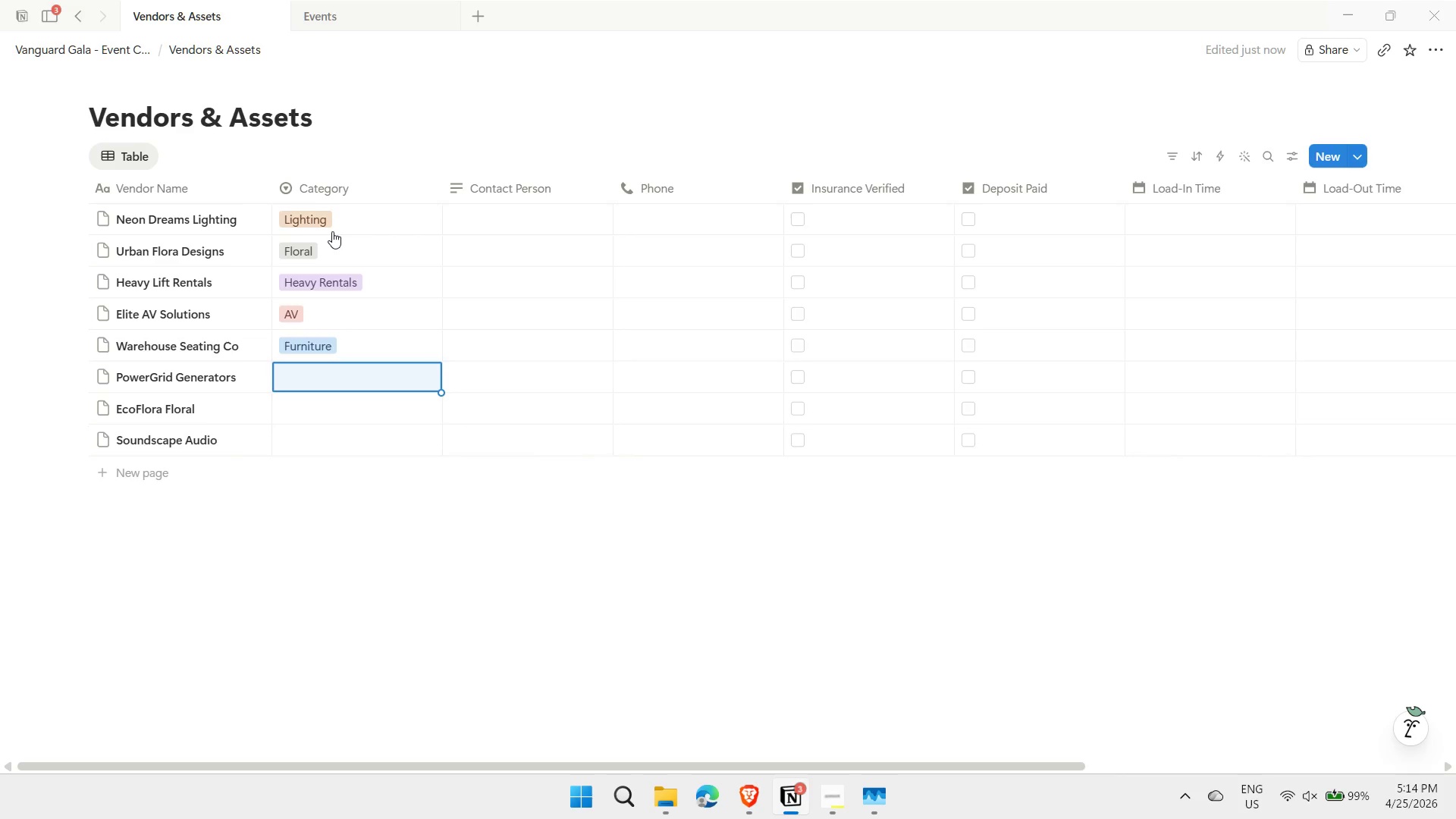 
key(H)
 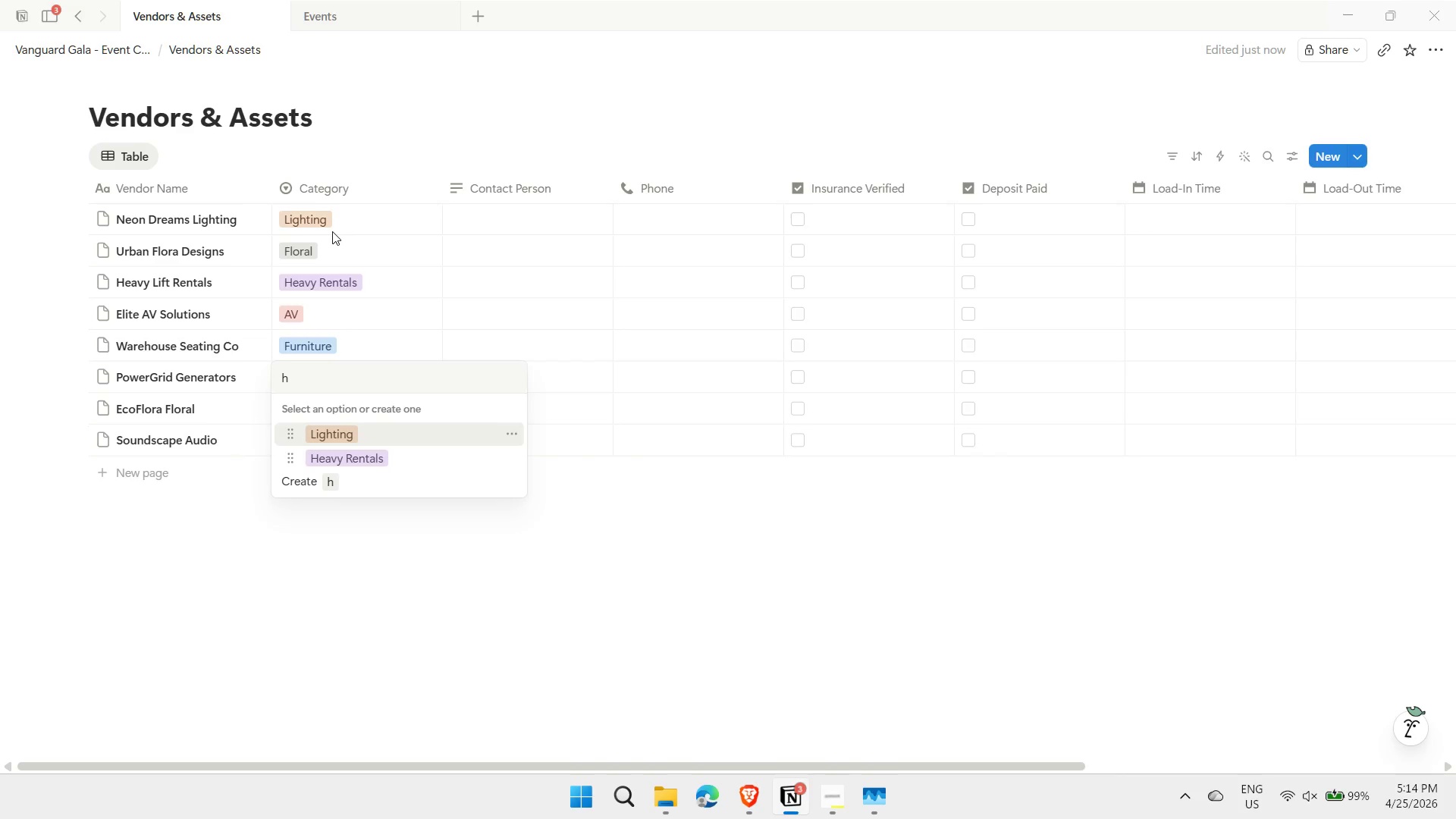 
key(ArrowDown)
 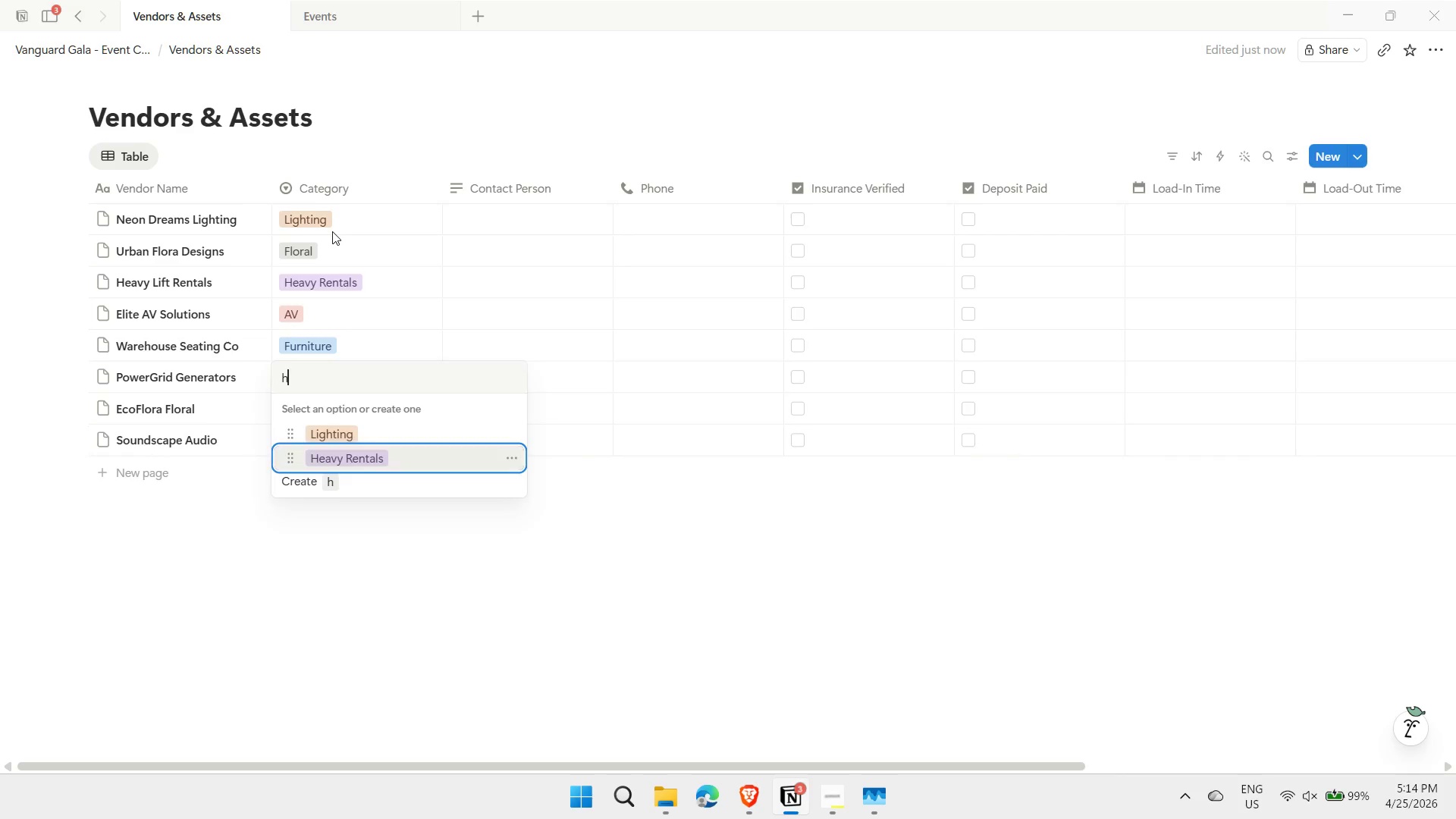 
key(Enter)
 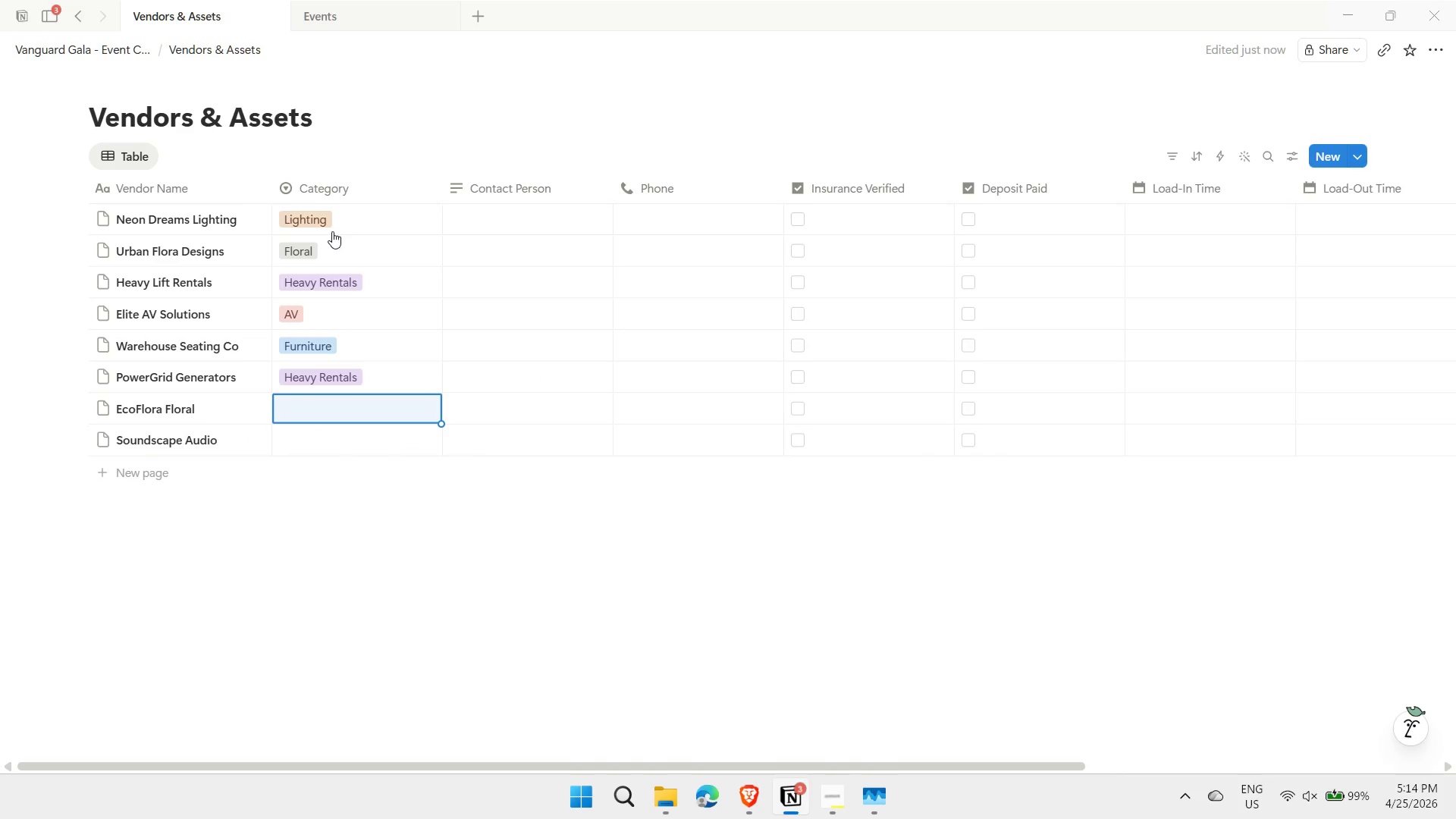 
key(F)
 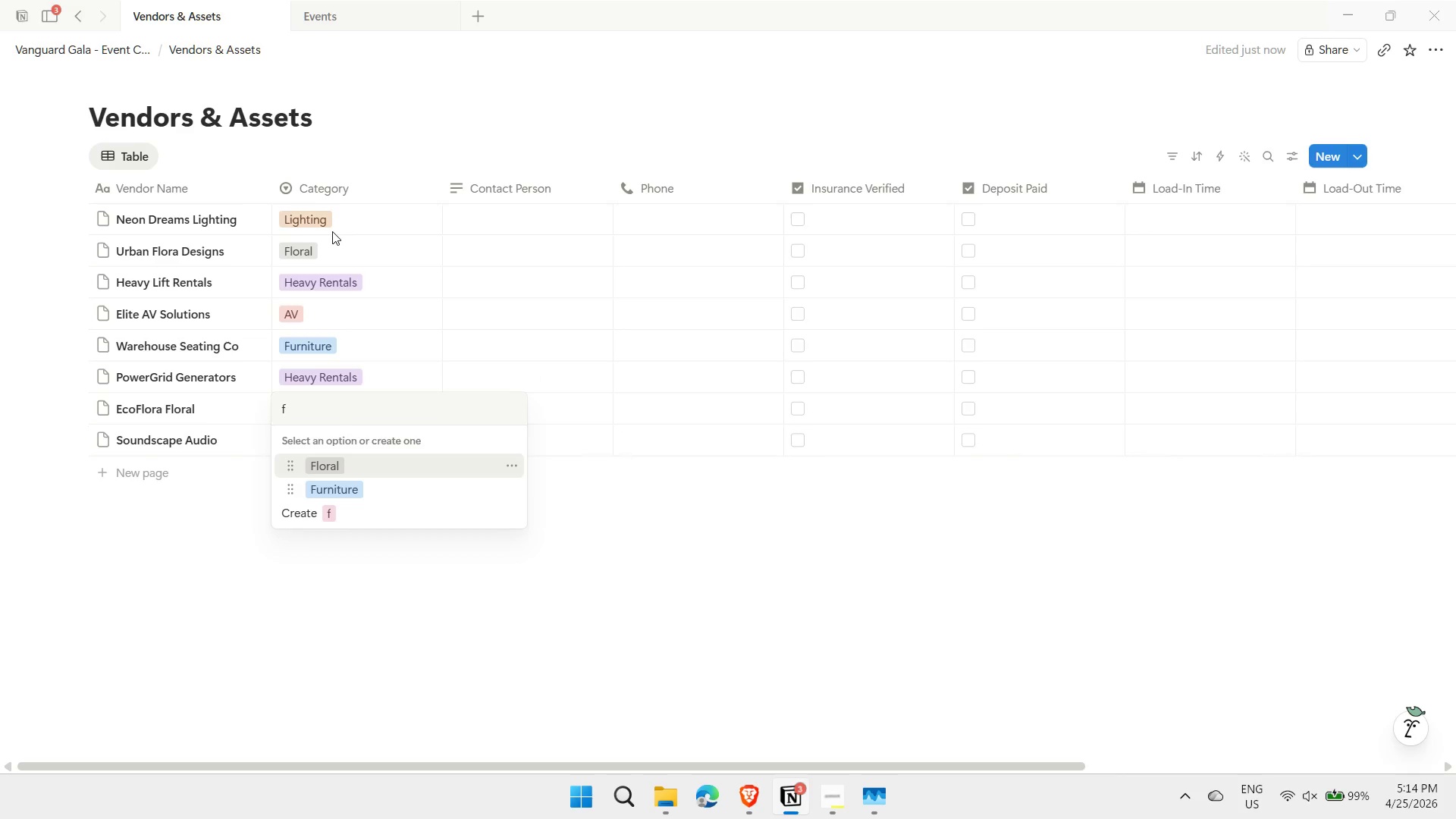 
key(Enter)
 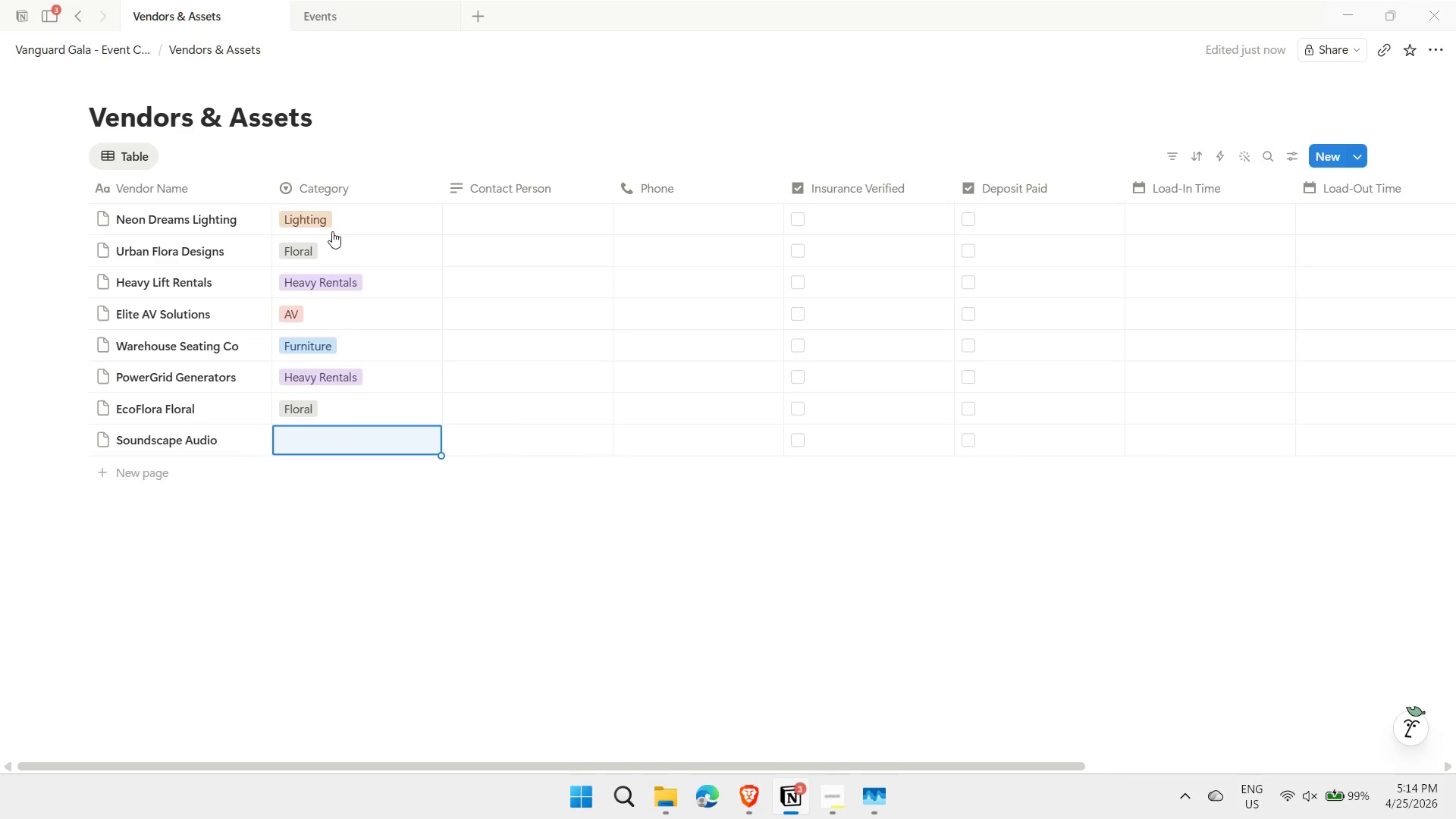 
type(av)
 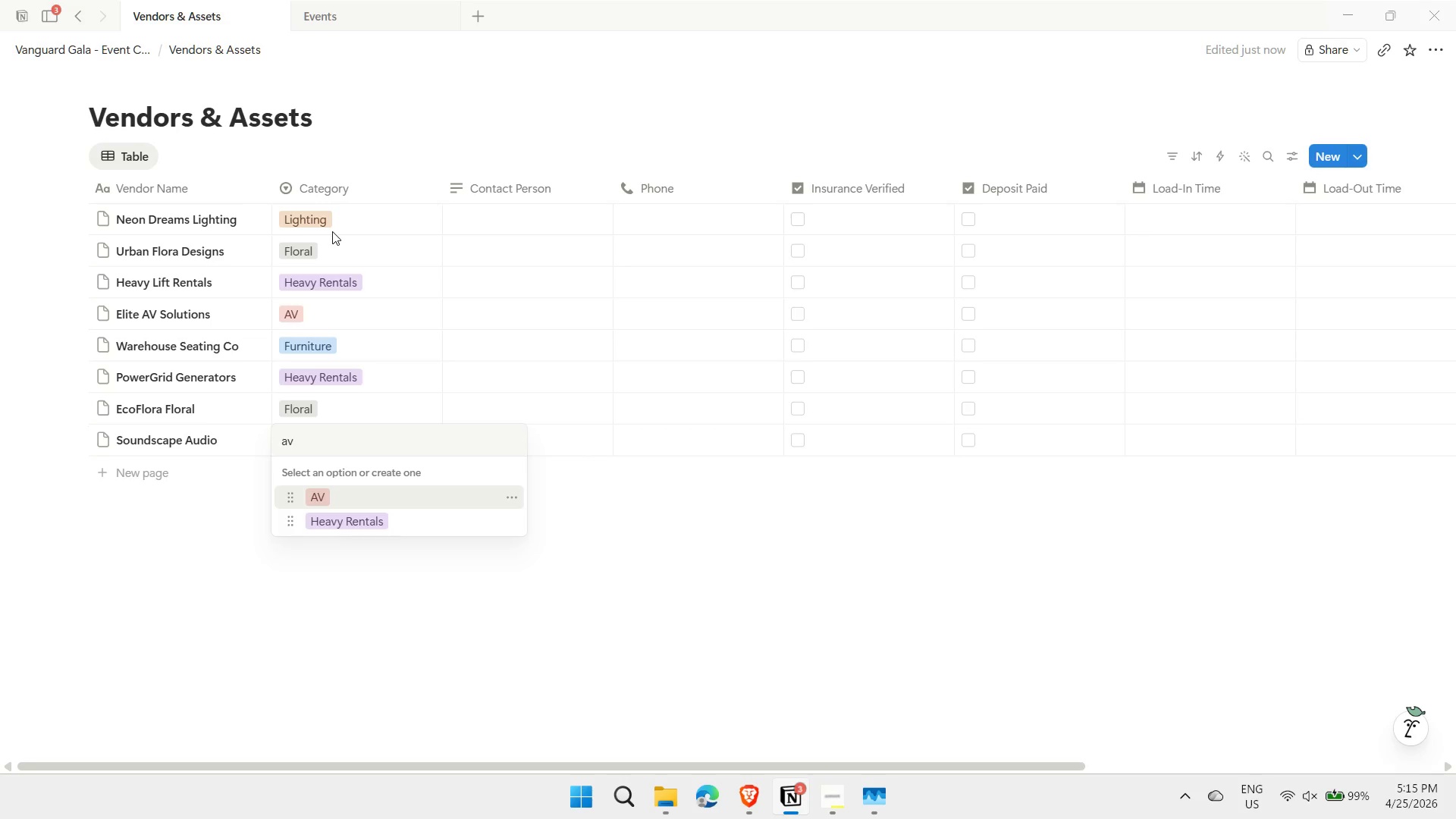 
key(Enter)
 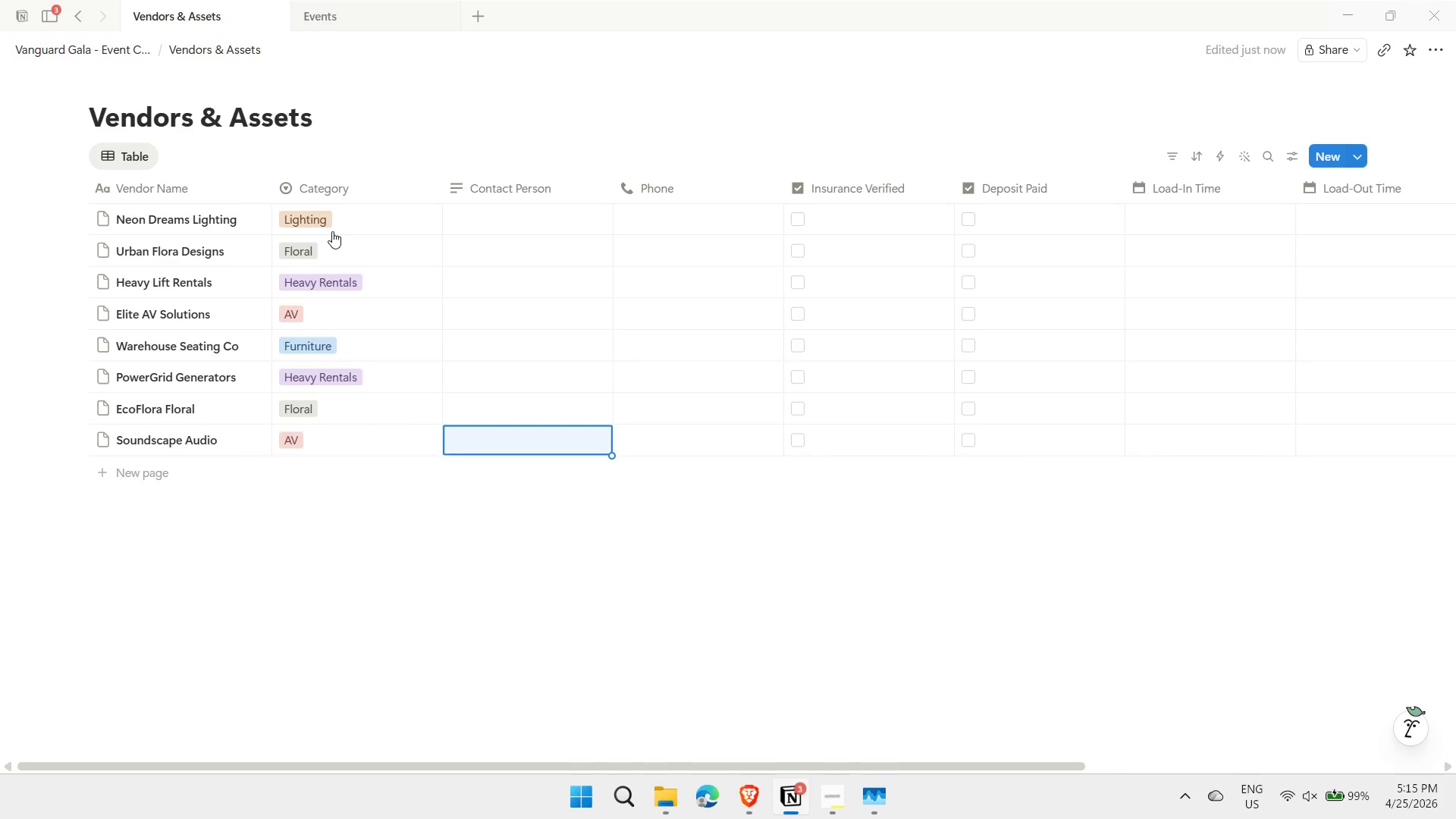 
key(ArrowRight)
 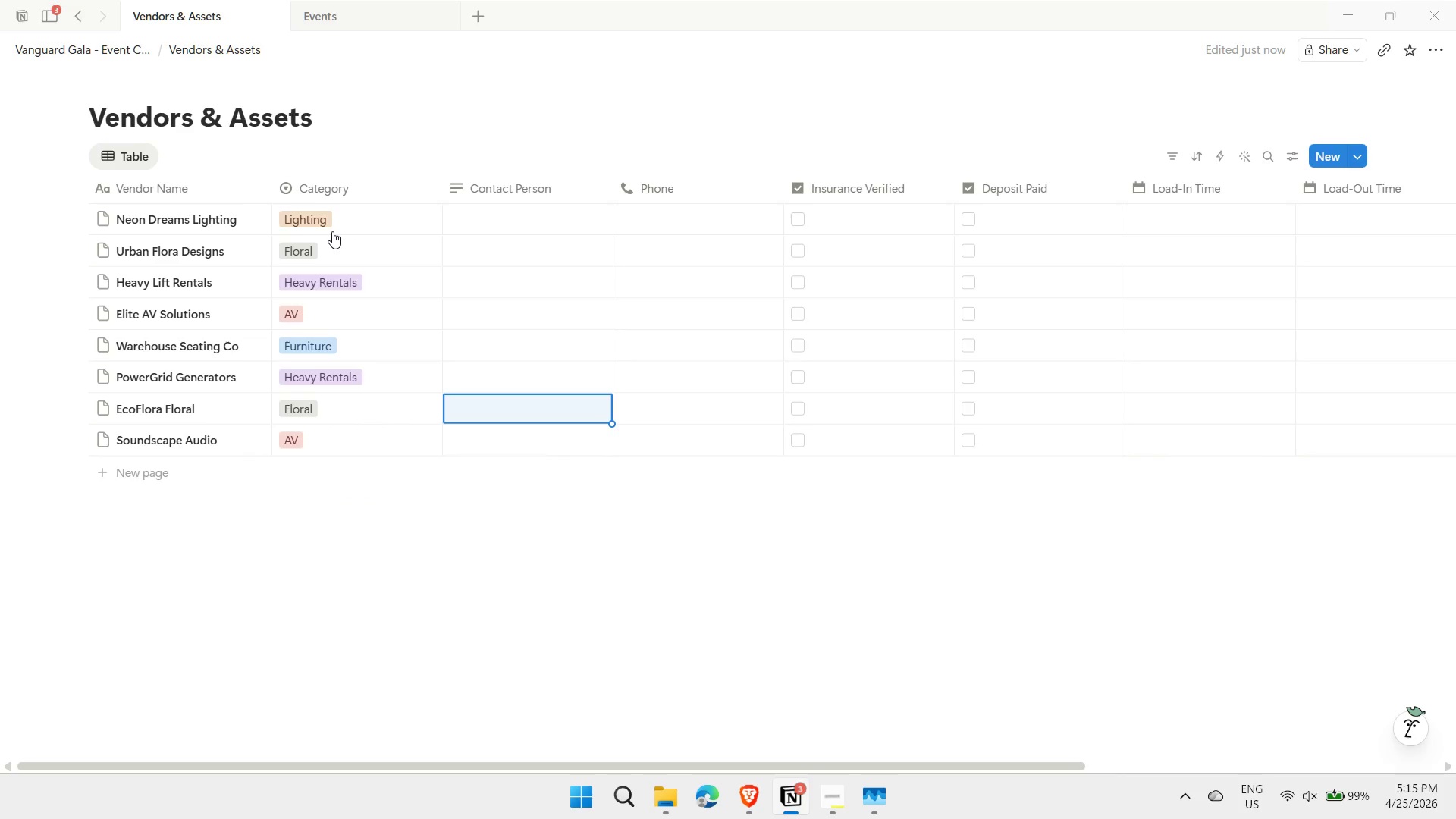 
key(ArrowUp)
 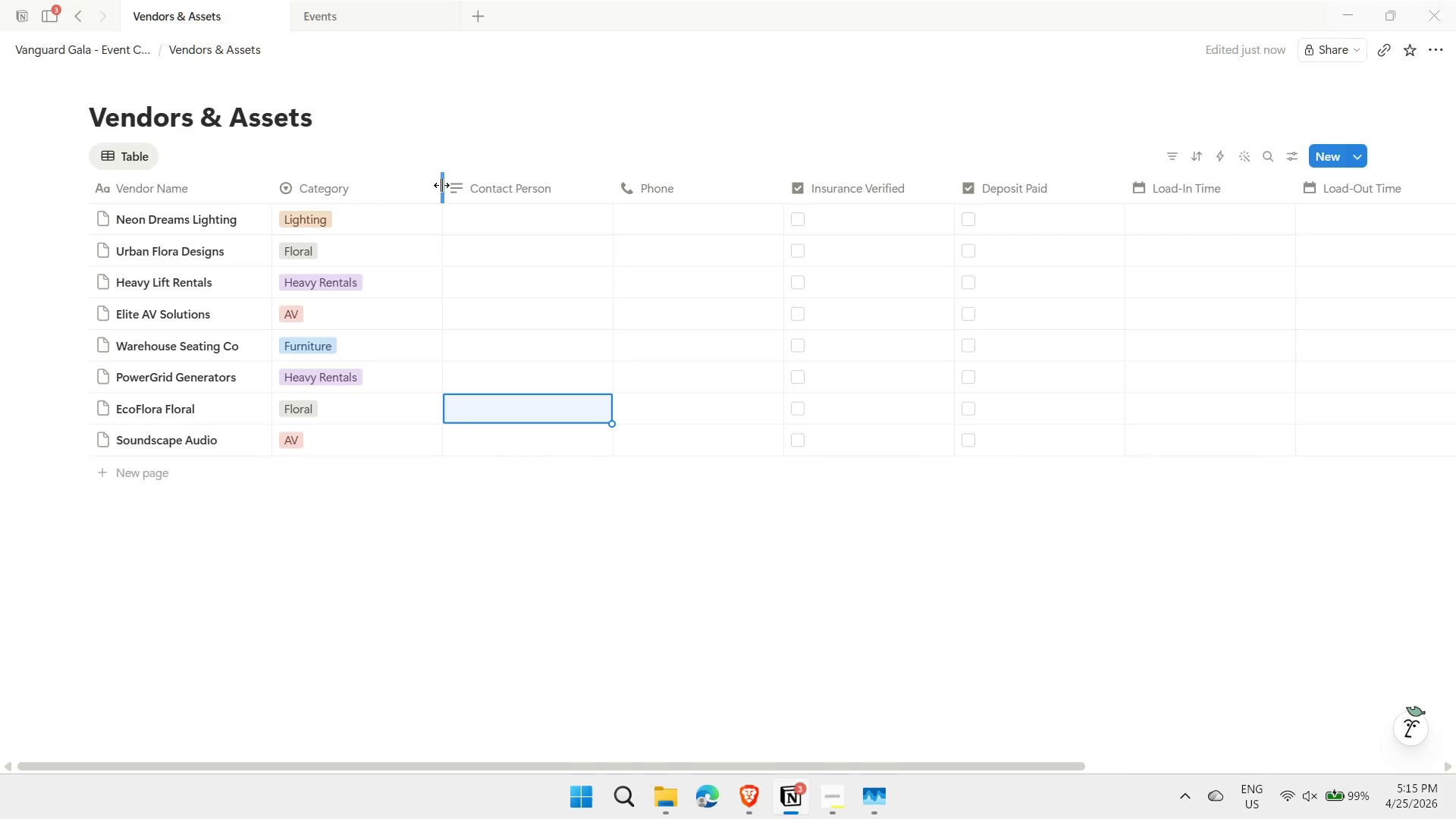 
left_click_drag(start_coordinate=[441, 185], to_coordinate=[402, 184])
 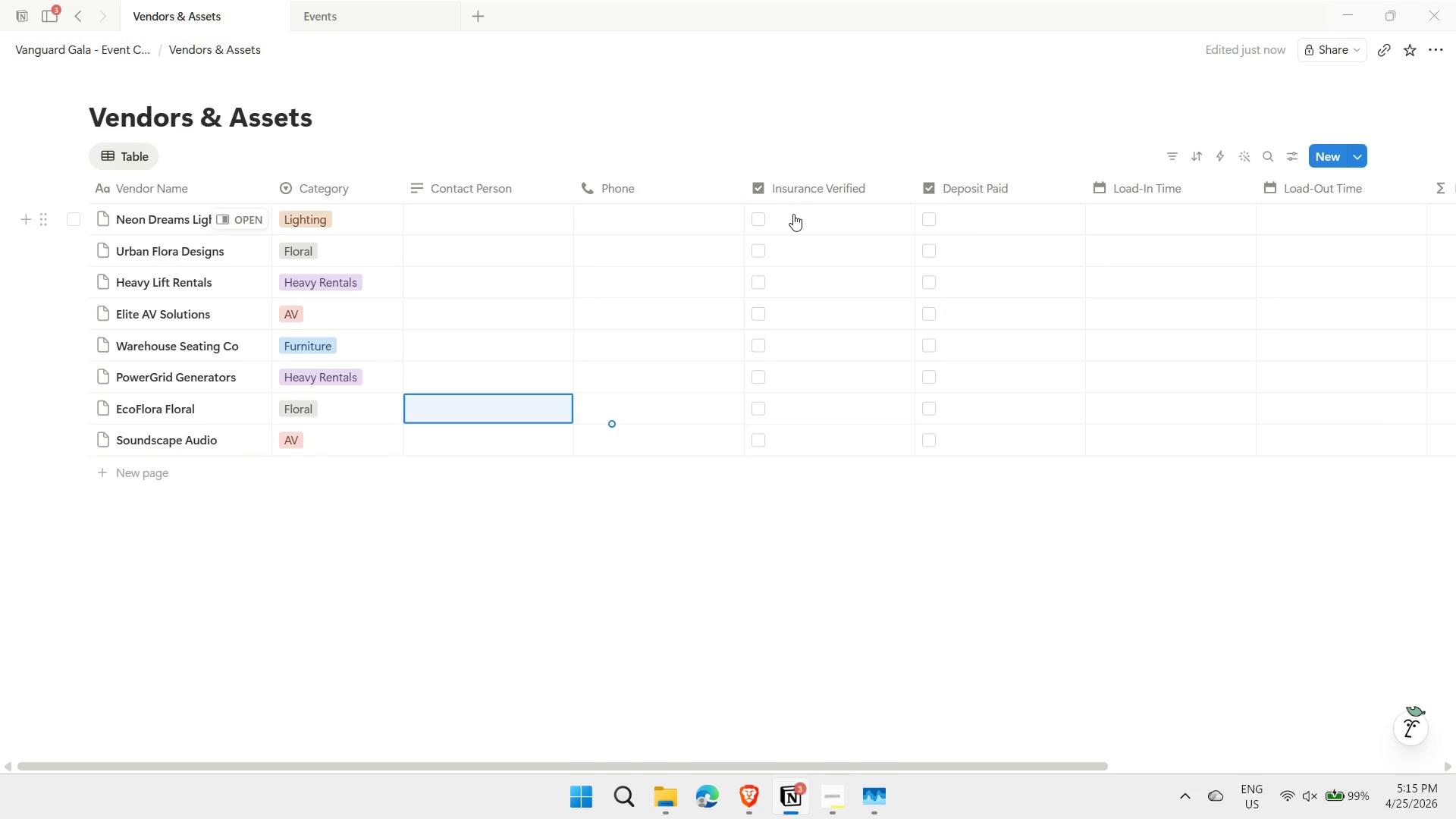 
left_click([793, 214])
 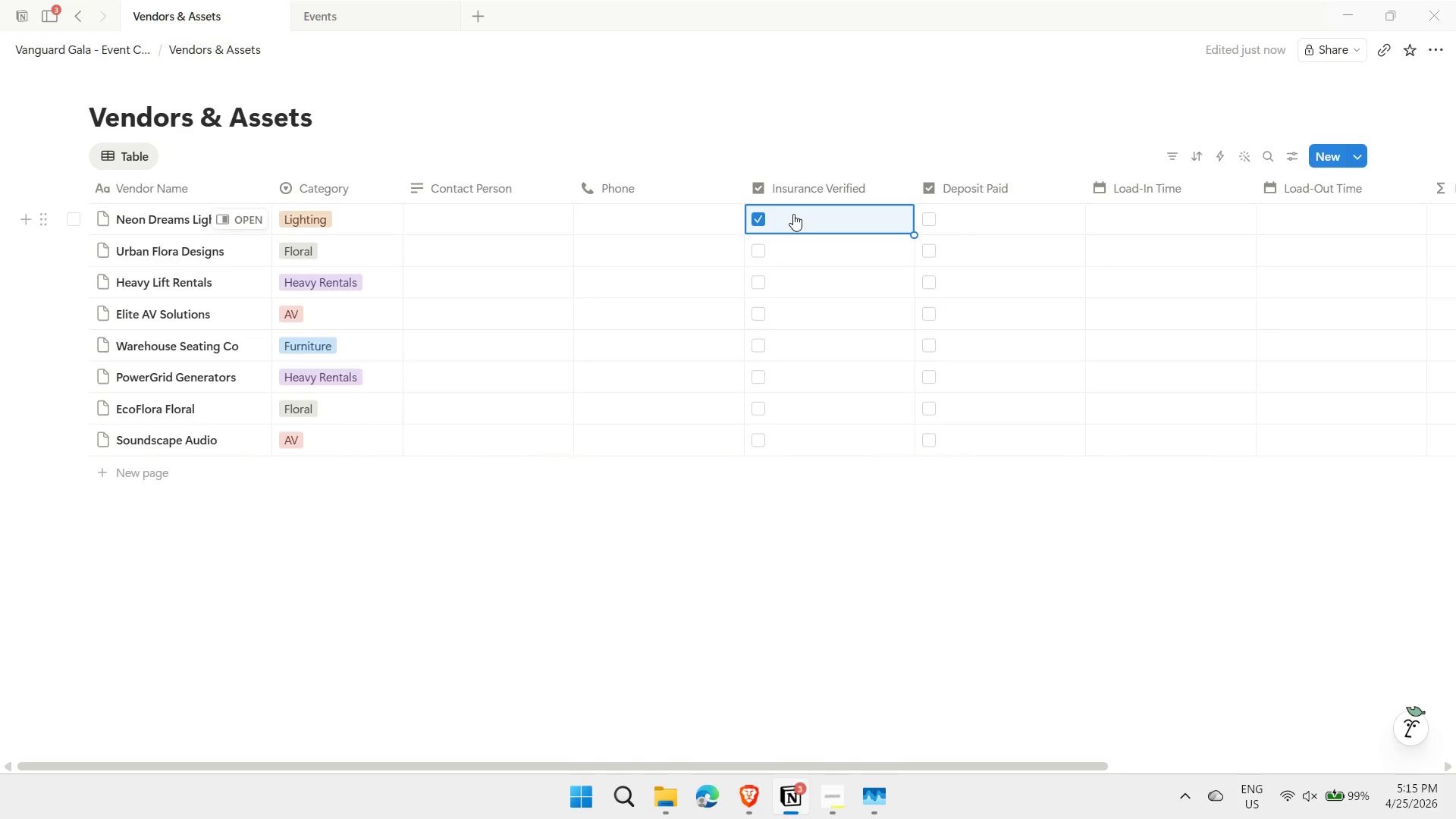 
key(ArrowDown)
 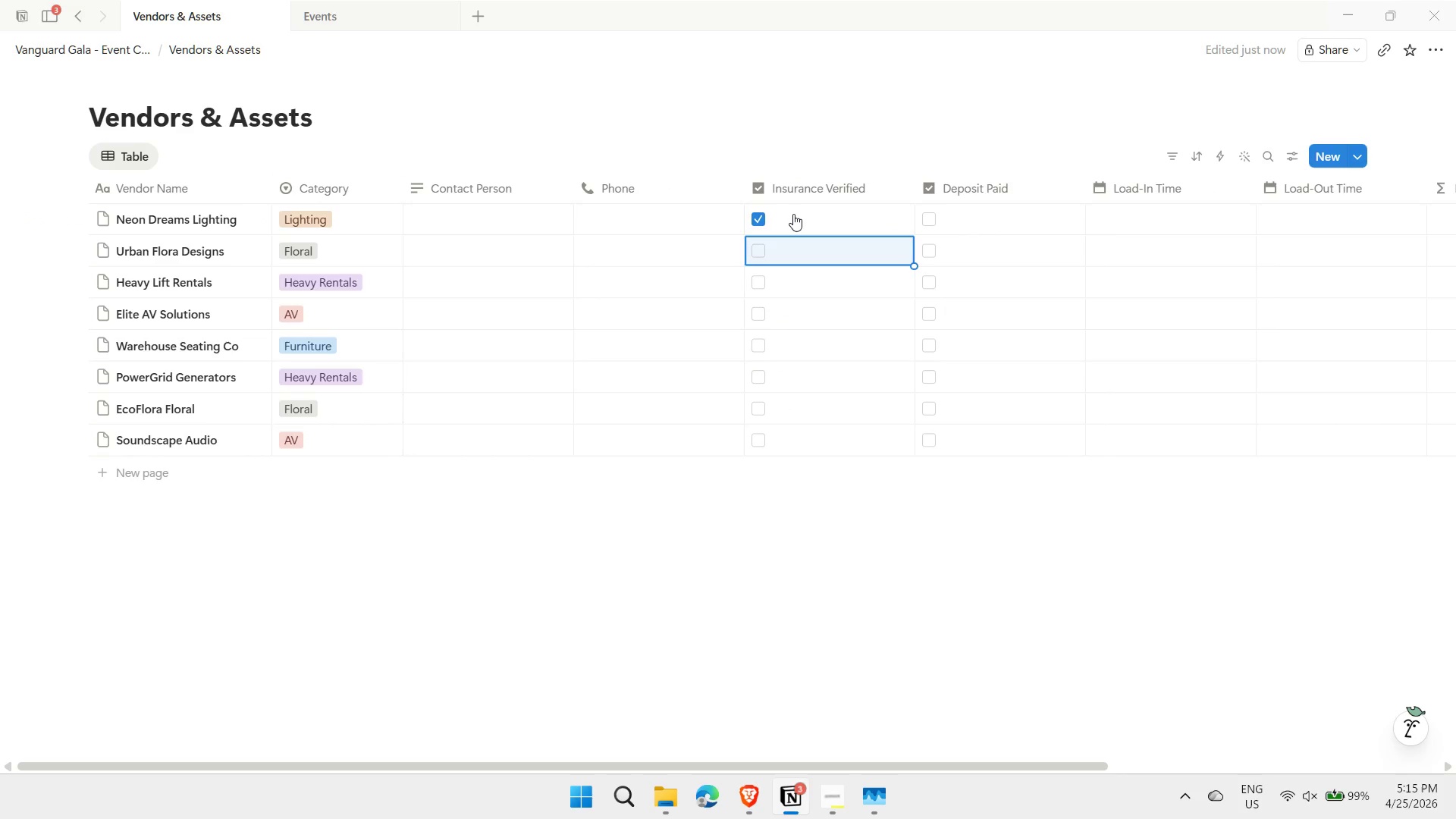 
key(Enter)
 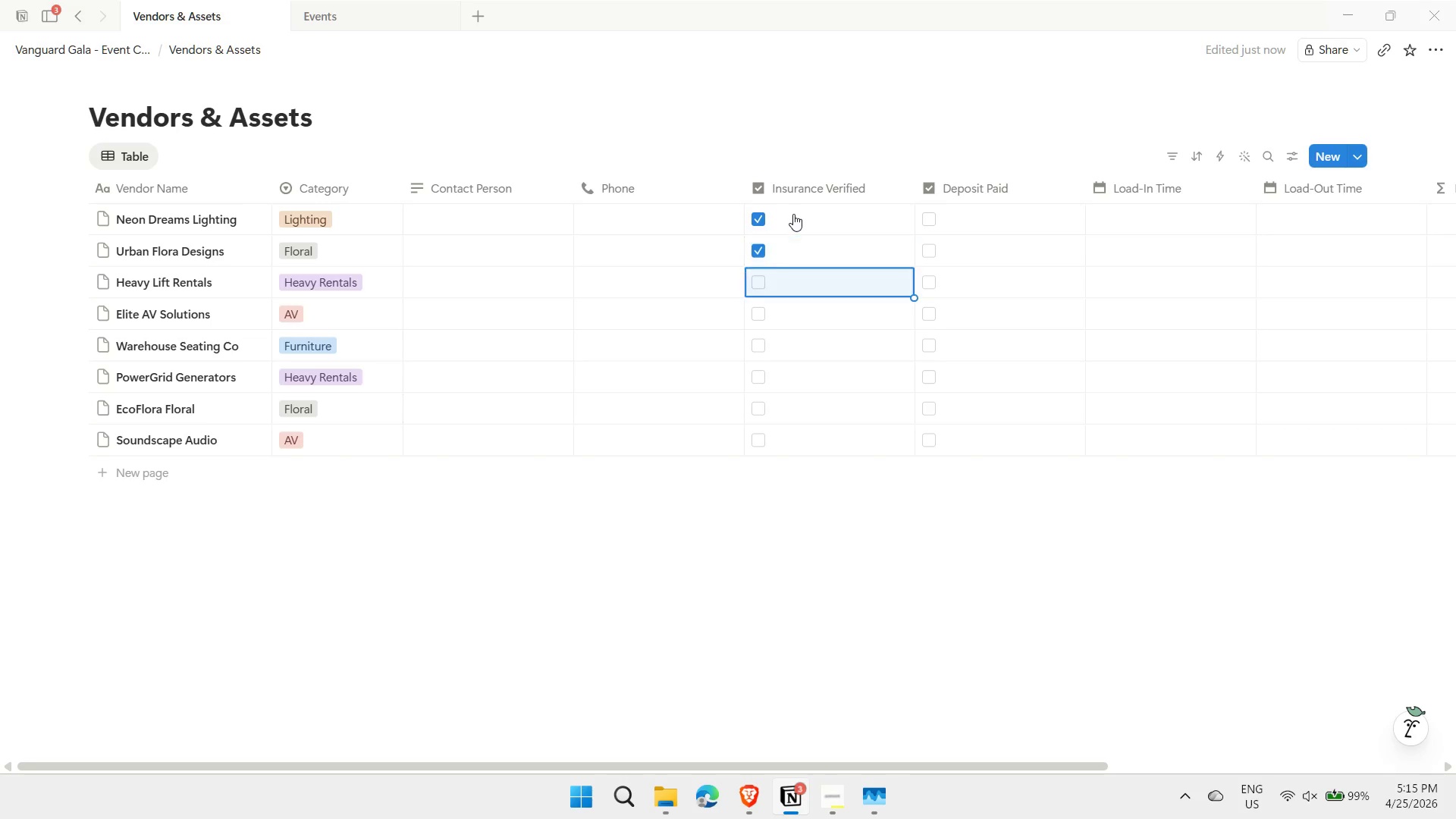 
key(ArrowDown)
 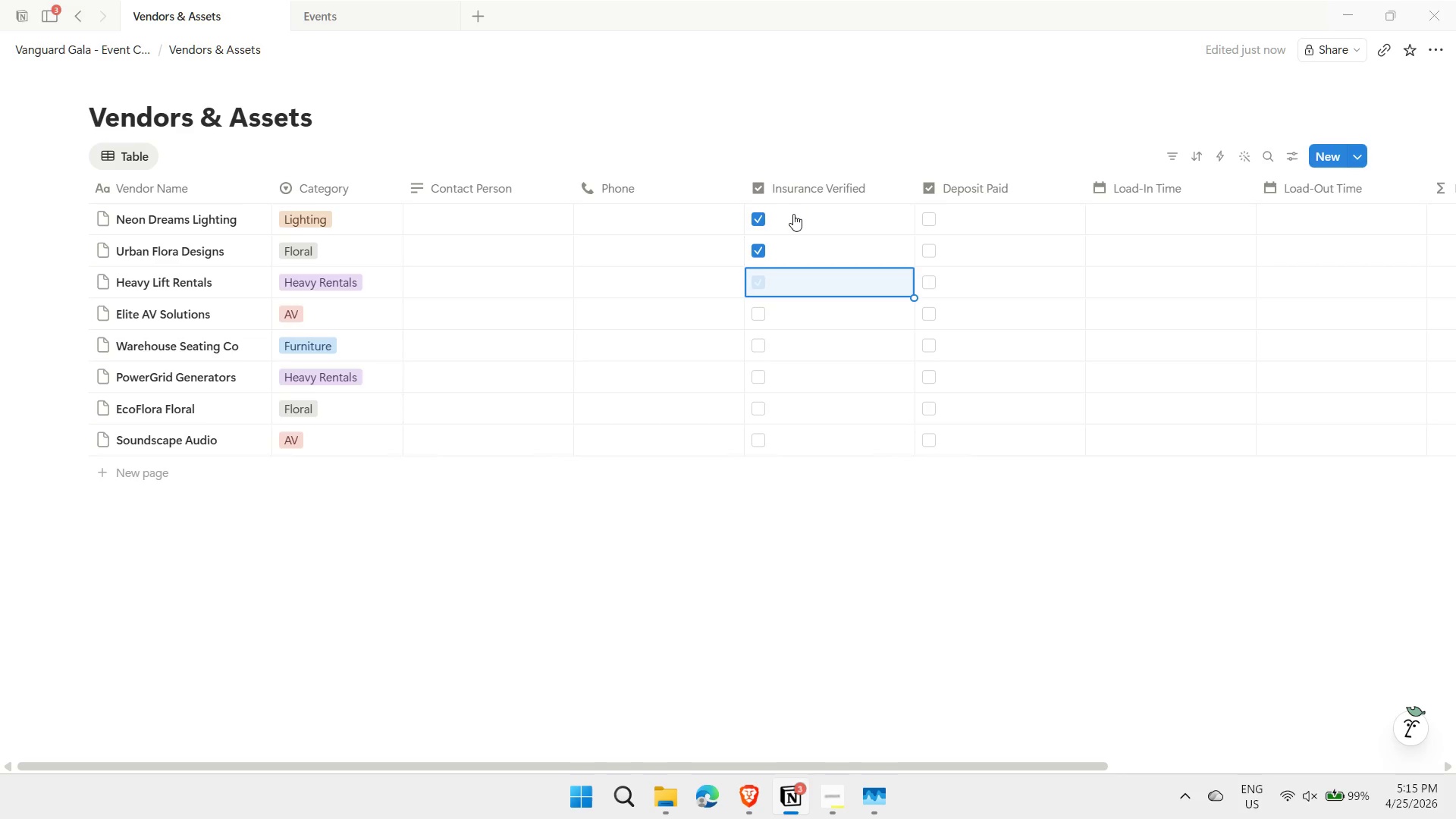 
key(Enter)
 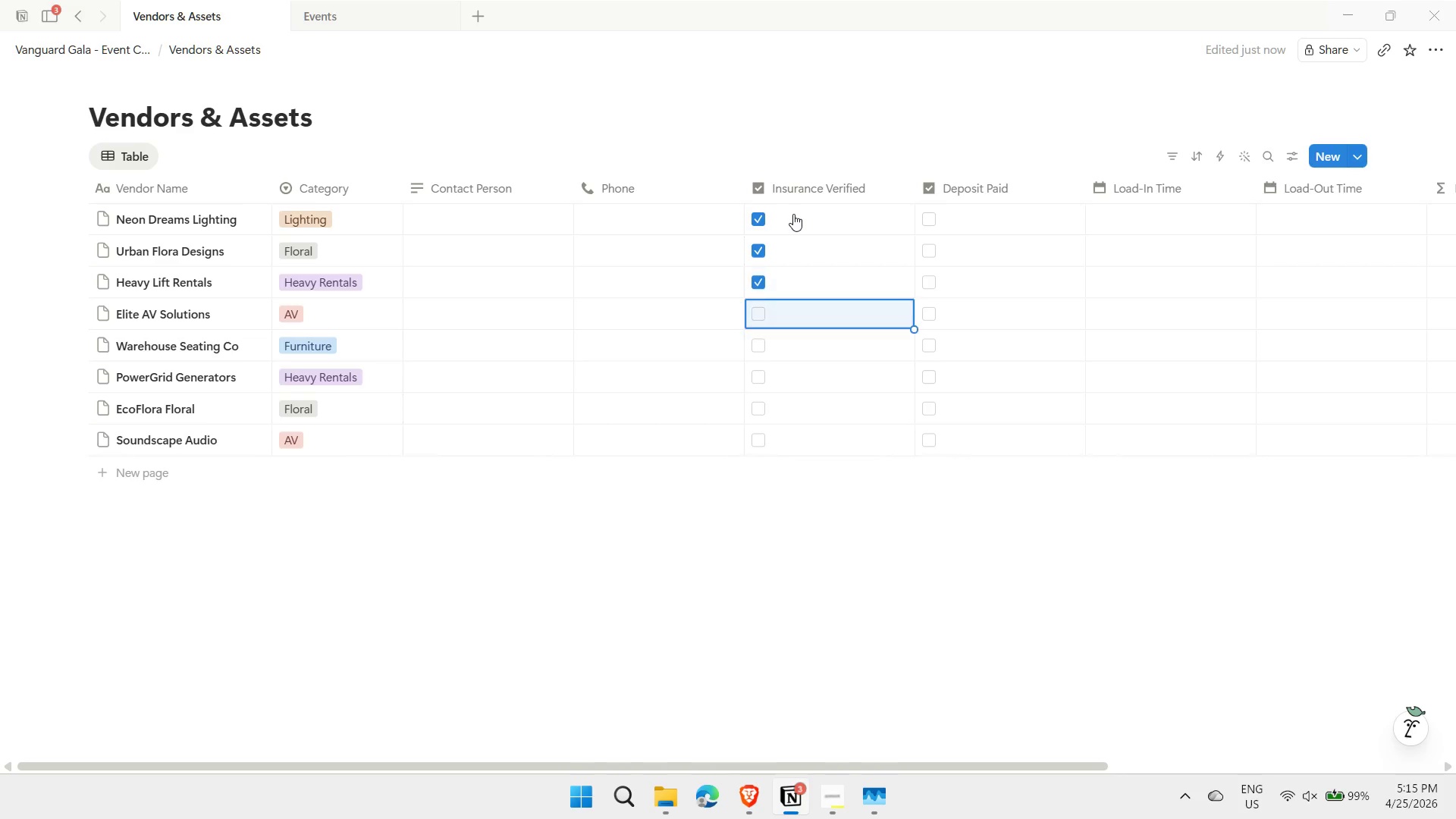 
key(ArrowDown)
 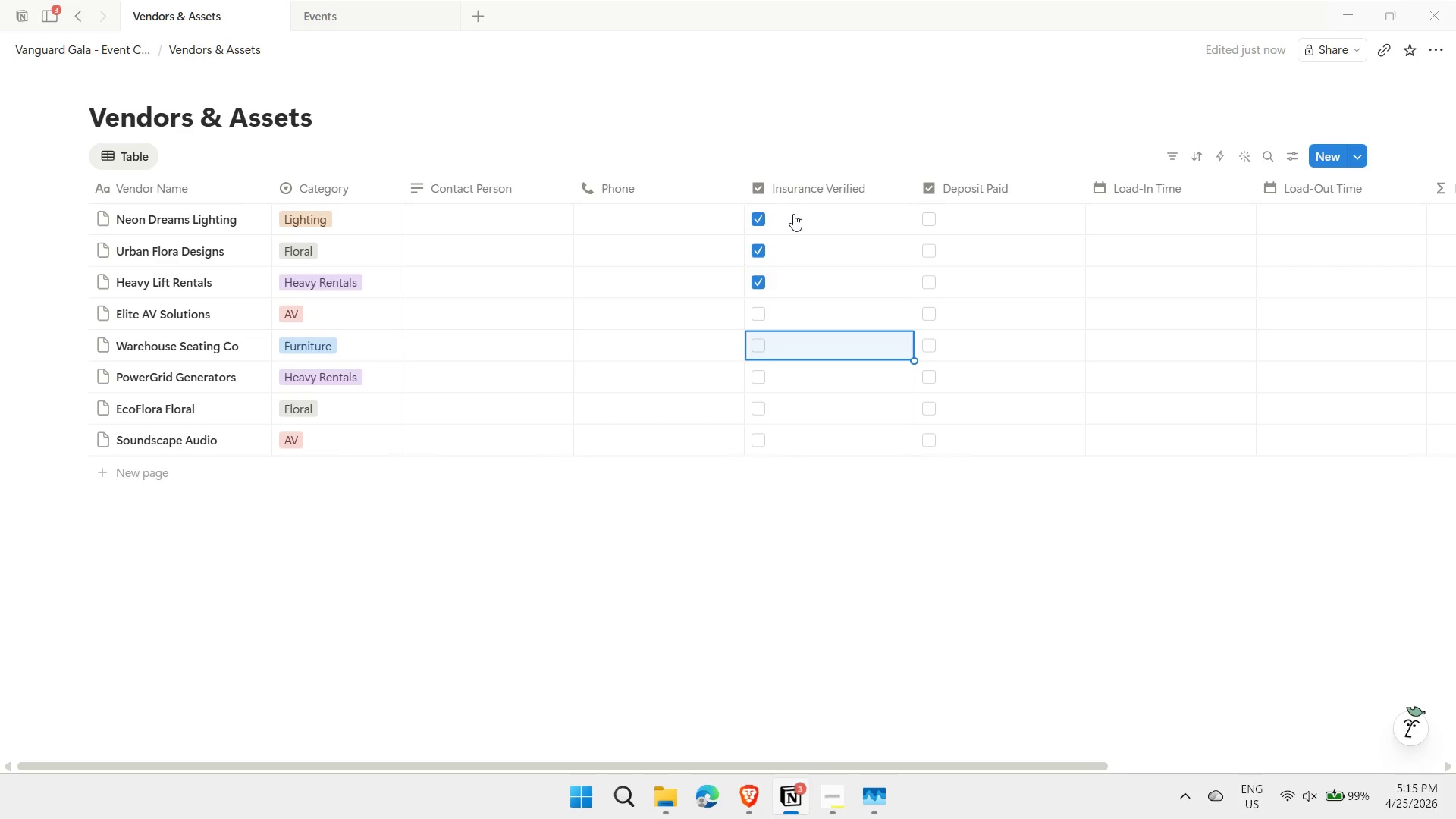 
key(ArrowDown)
 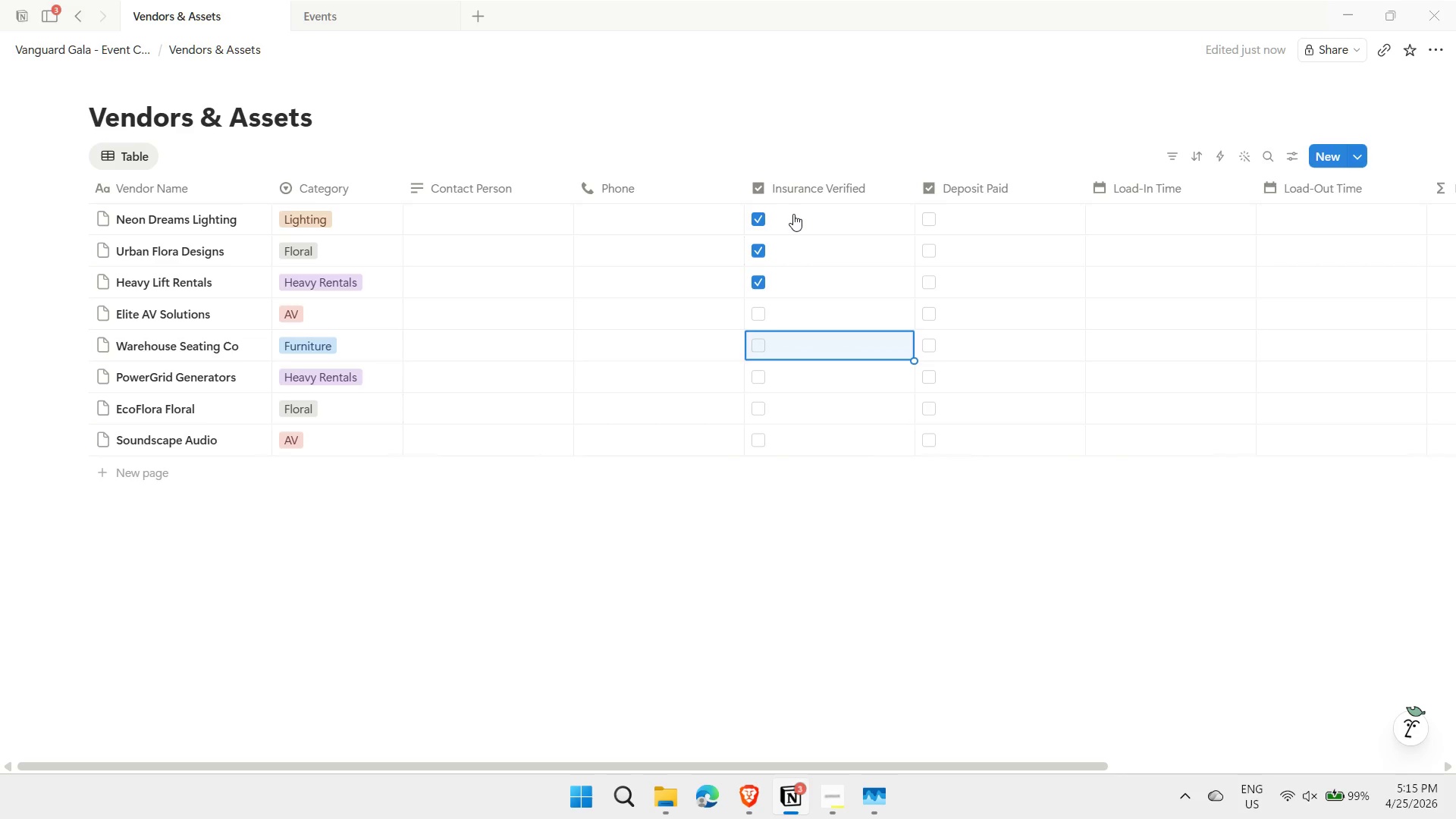 
key(Enter)
 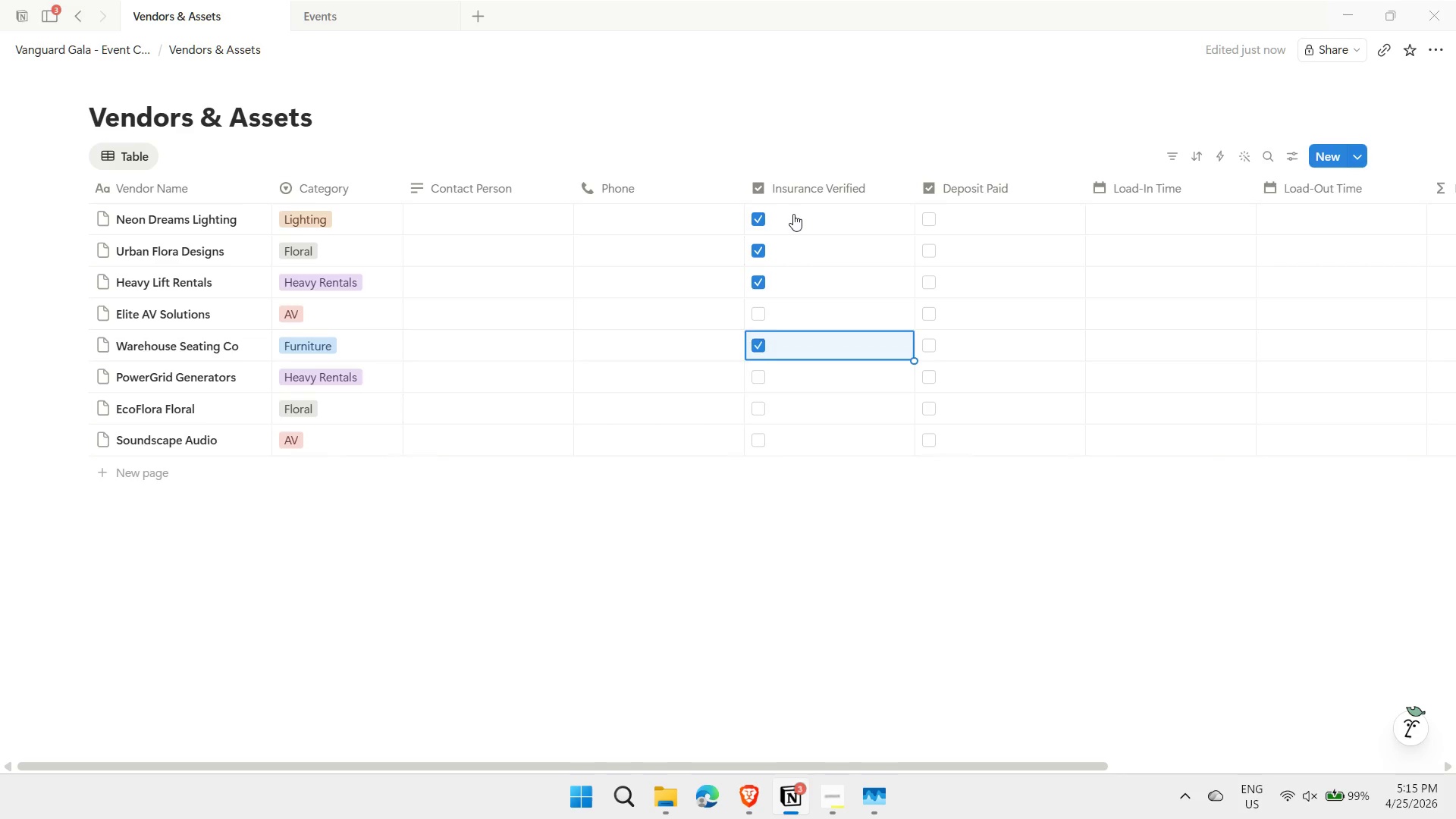 
key(ArrowDown)
 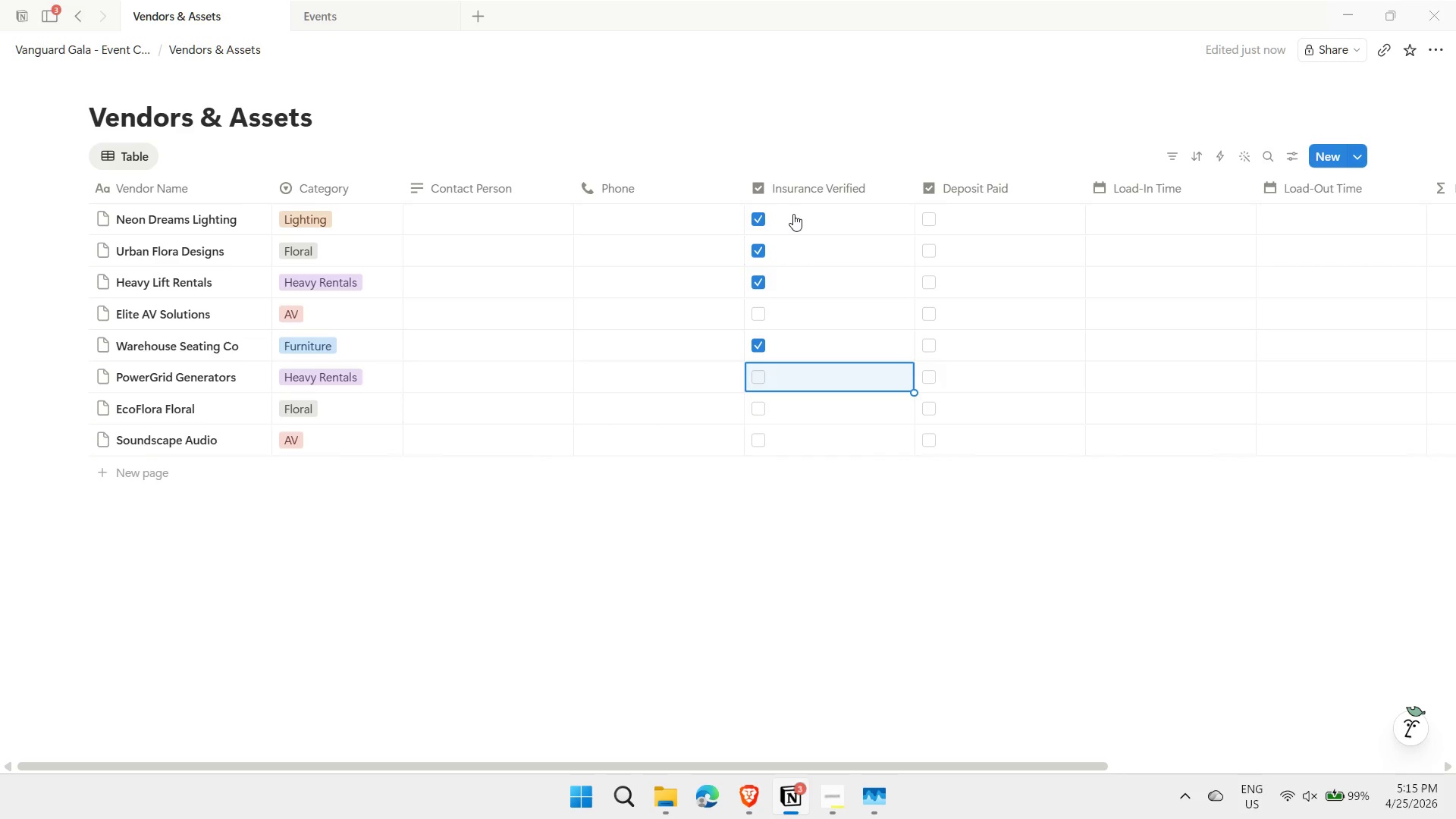 
key(Enter)
 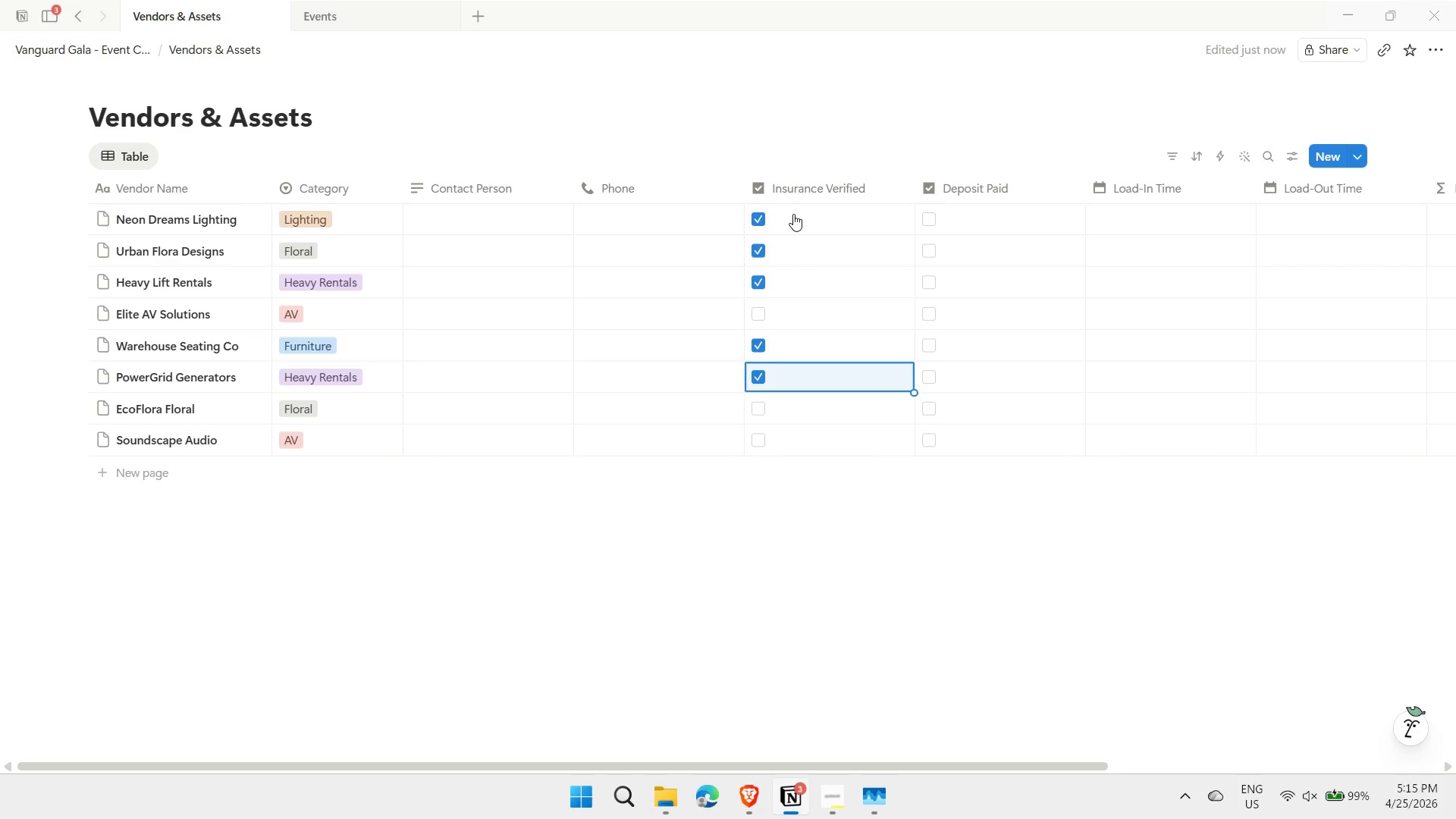 
hold_key(key=ArrowDown, duration=0.31)
 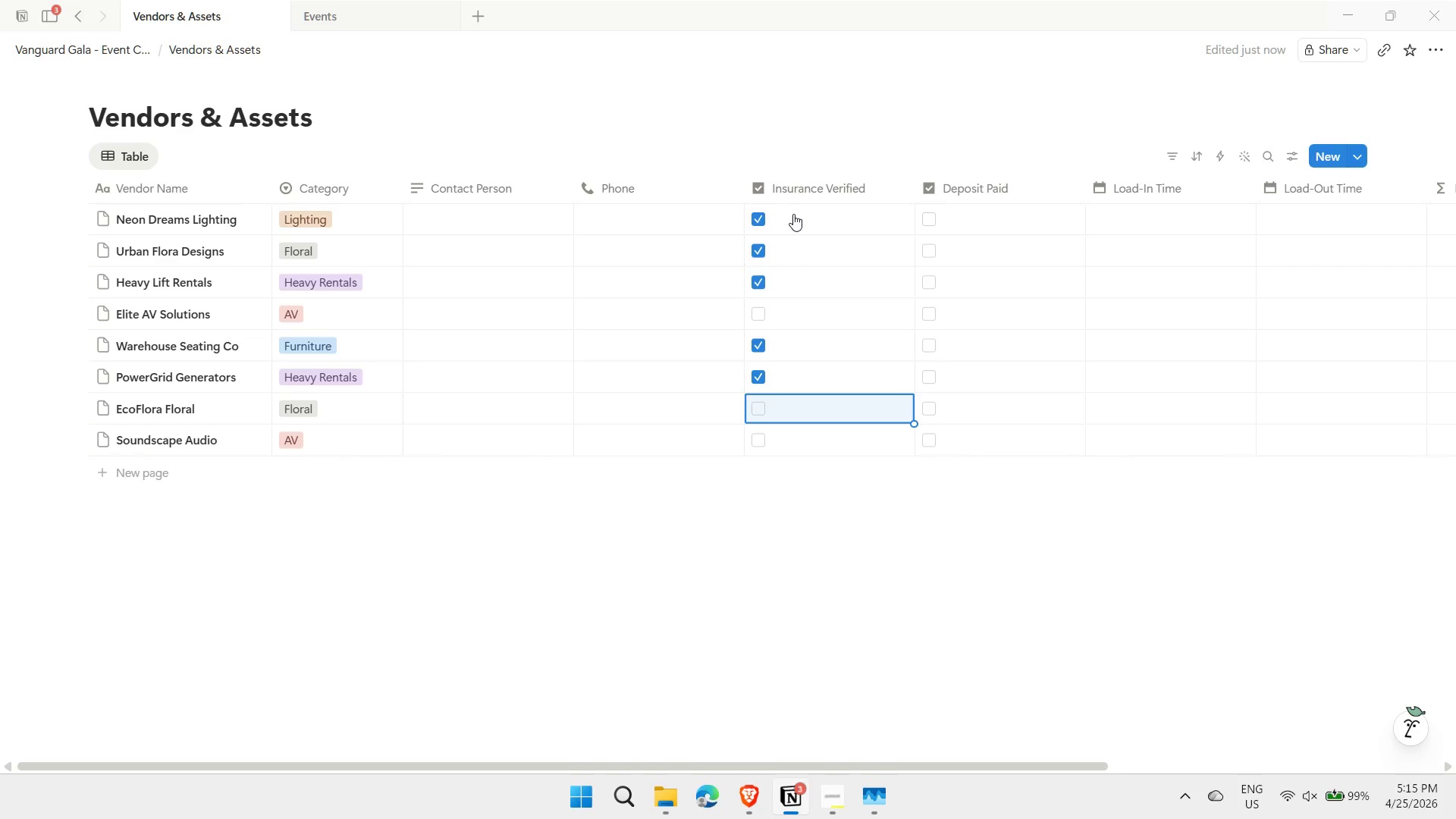 
key(ArrowDown)
 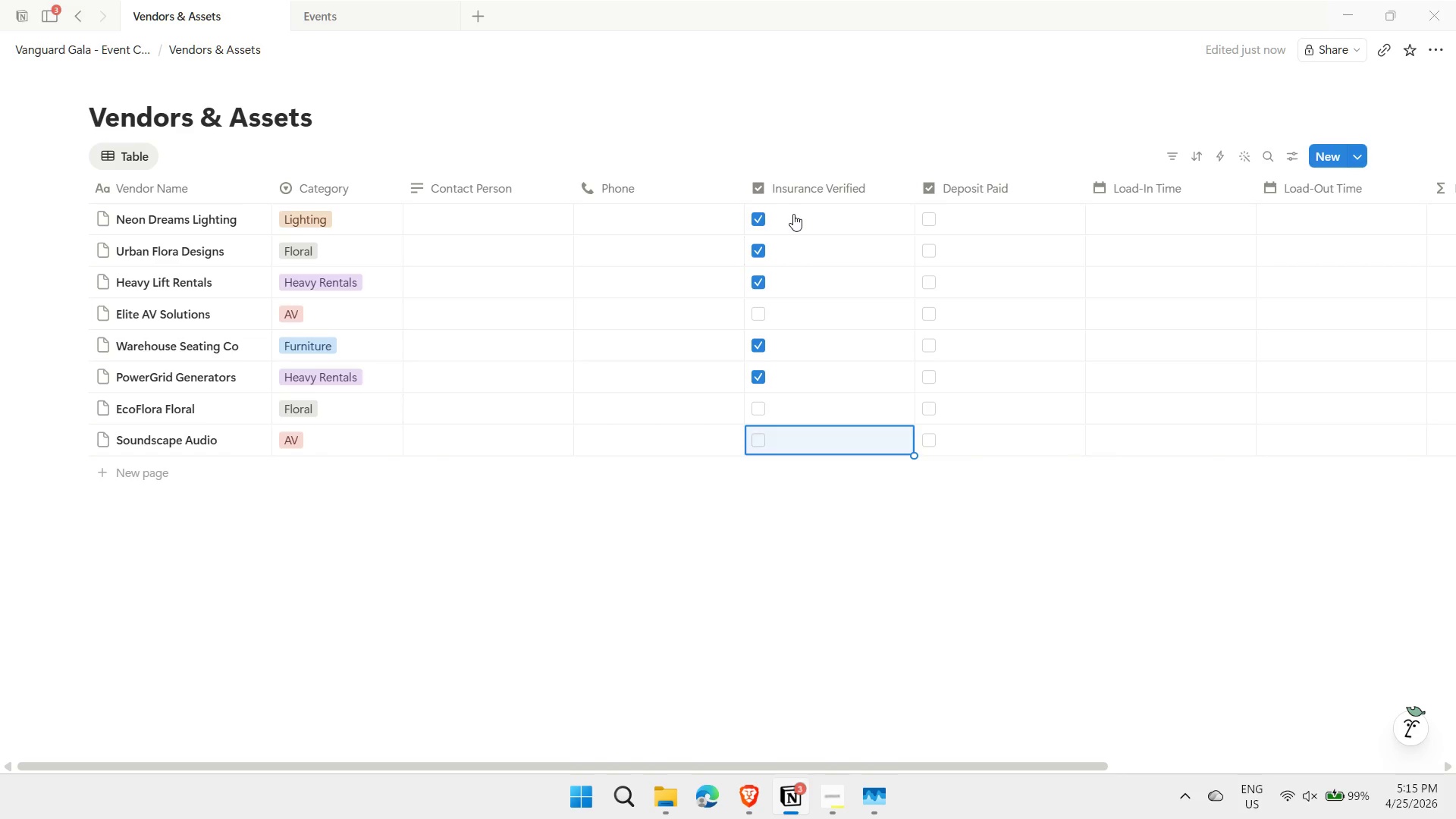 
key(Enter)
 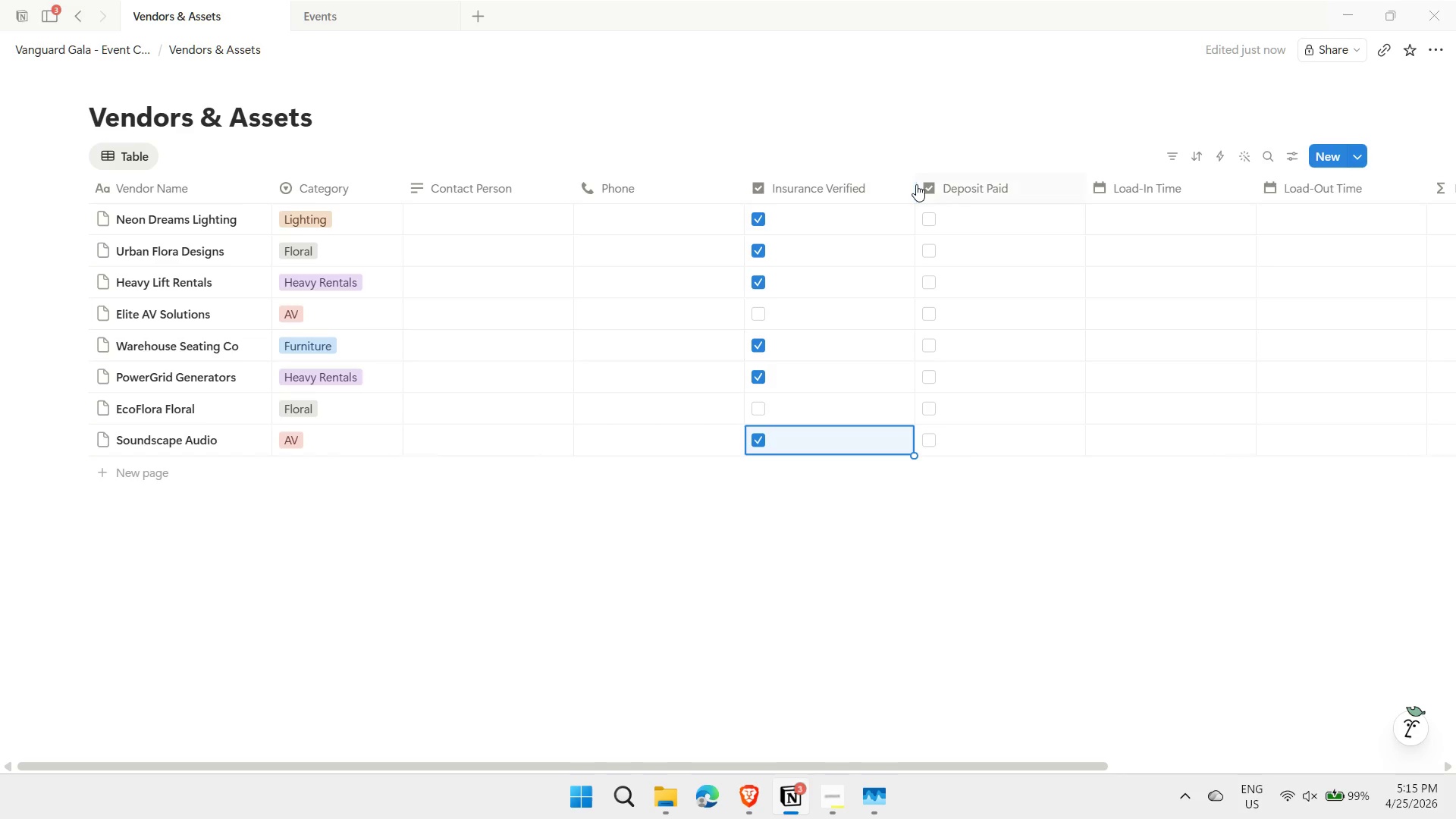 
left_click_drag(start_coordinate=[913, 187], to_coordinate=[885, 189])
 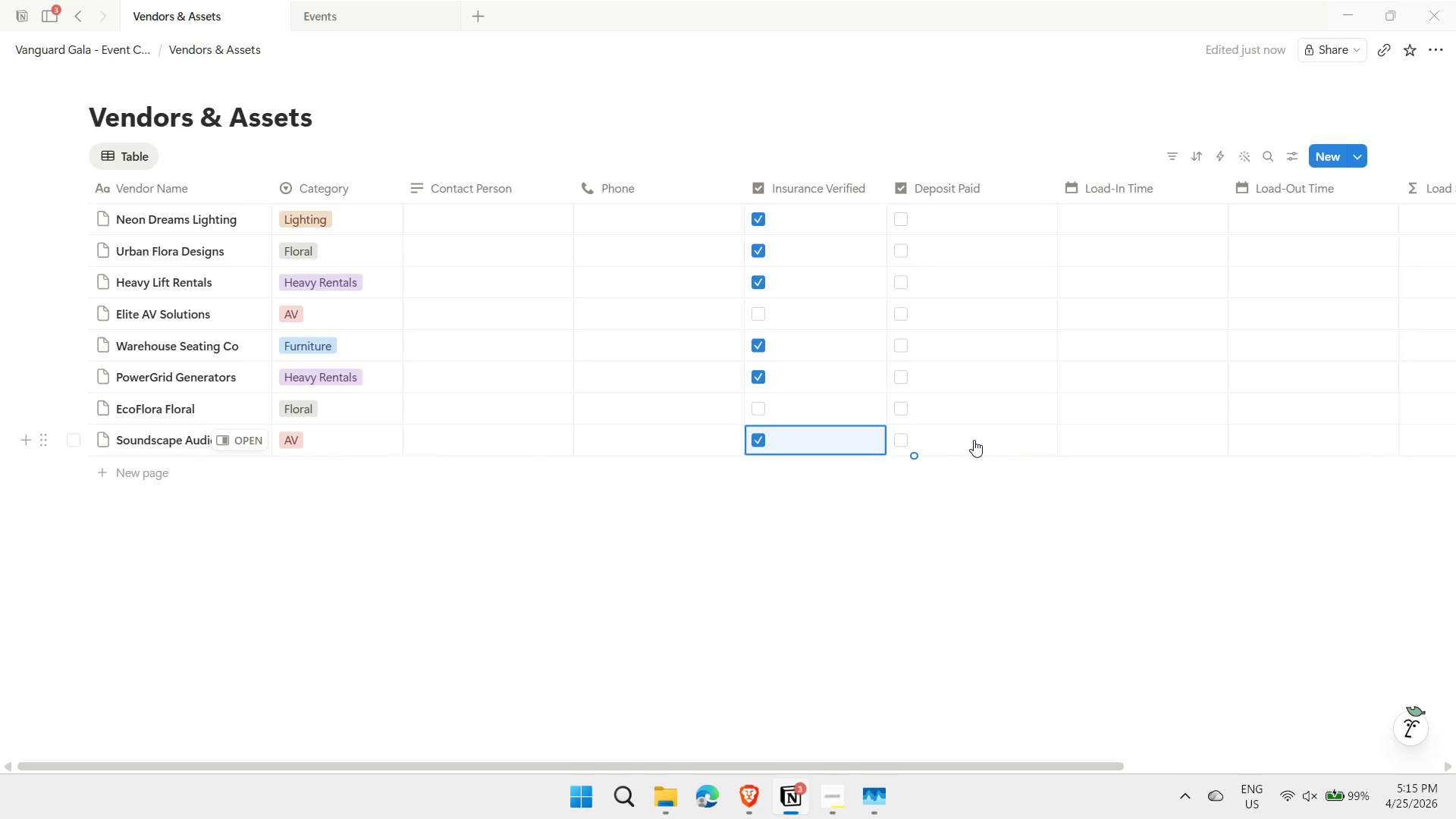 
left_click([974, 440])
 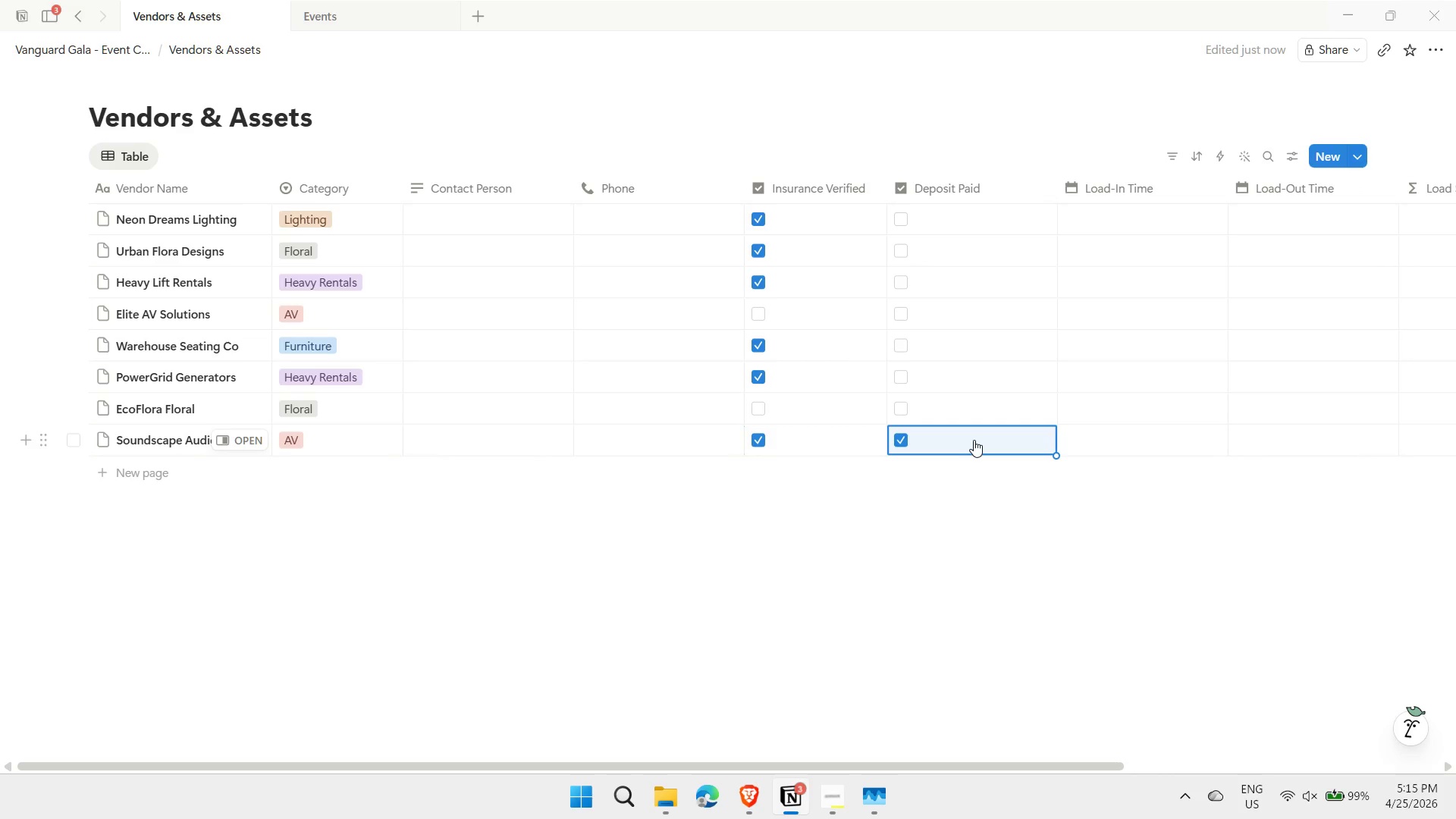 
key(ArrowUp)
 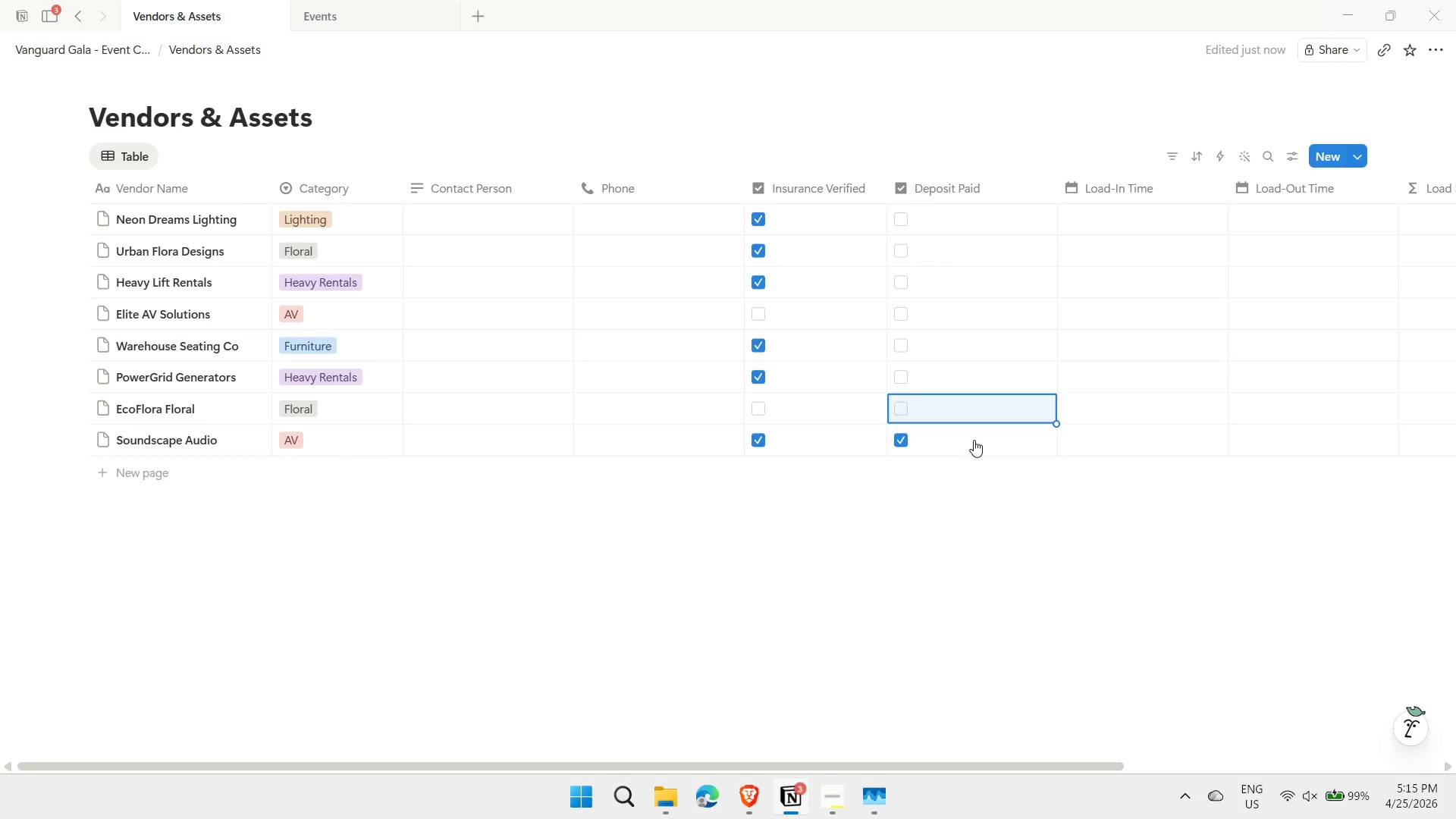 
key(ArrowUp)
 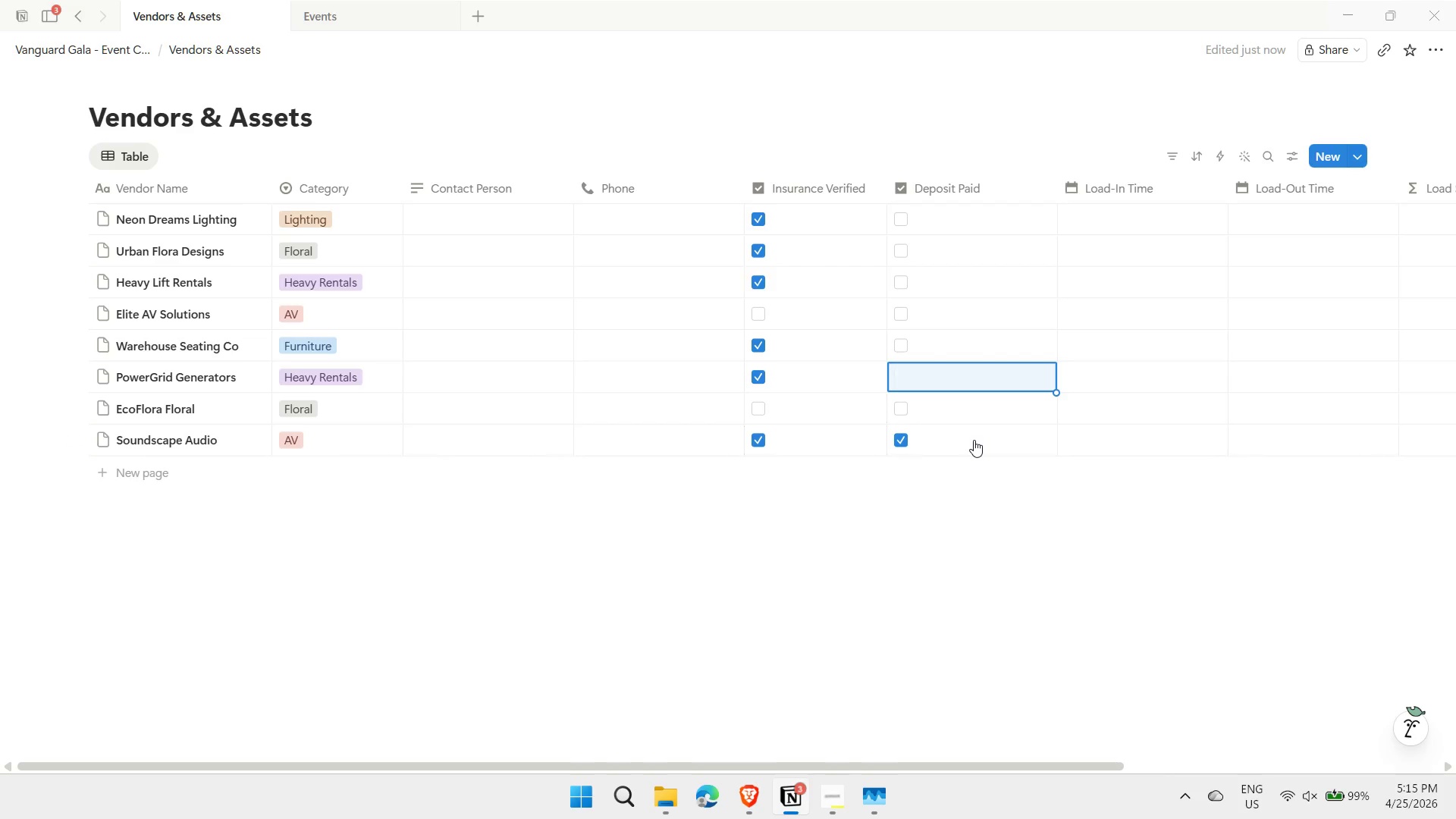 
key(Enter)
 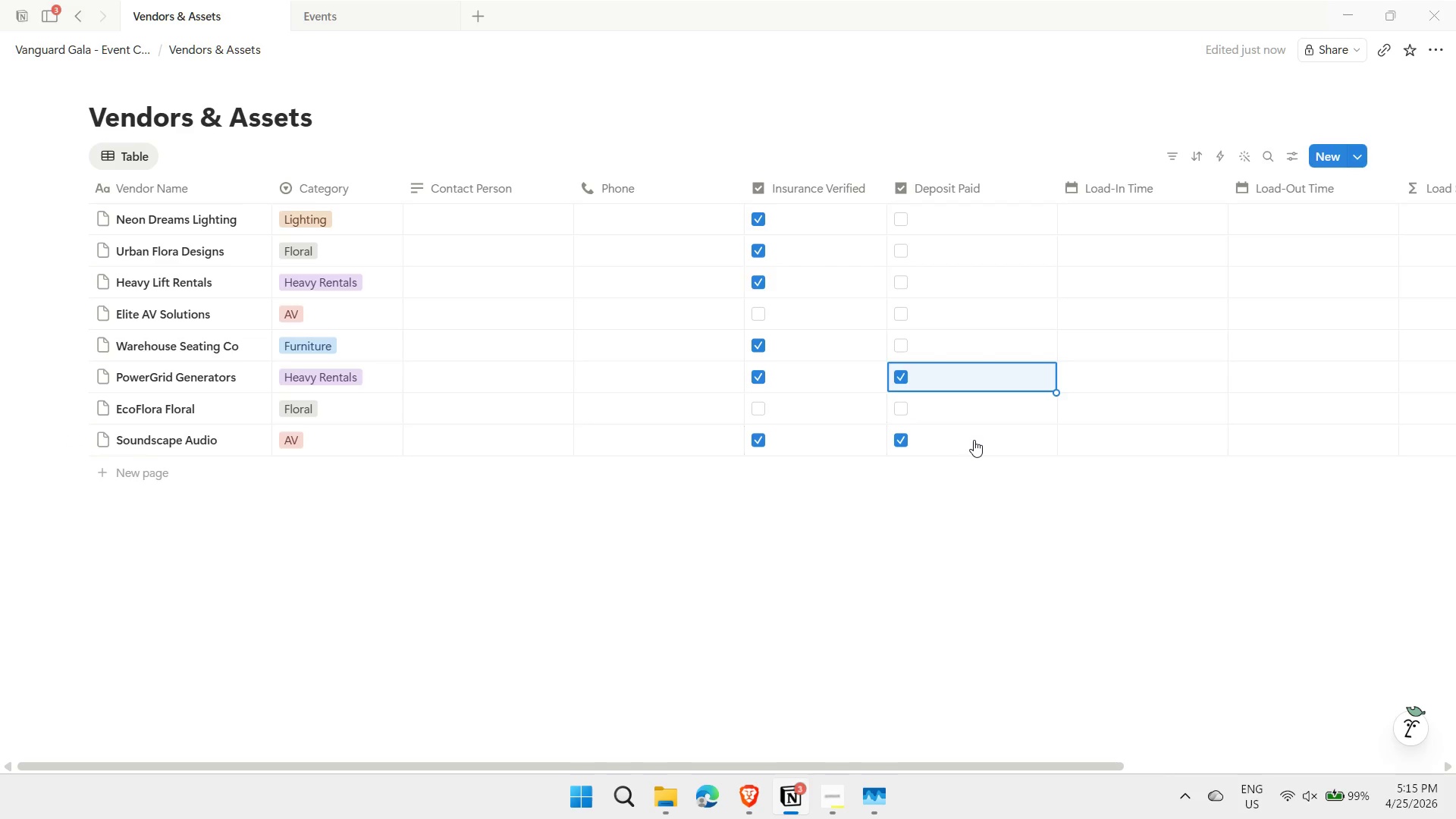 
key(ArrowUp)
 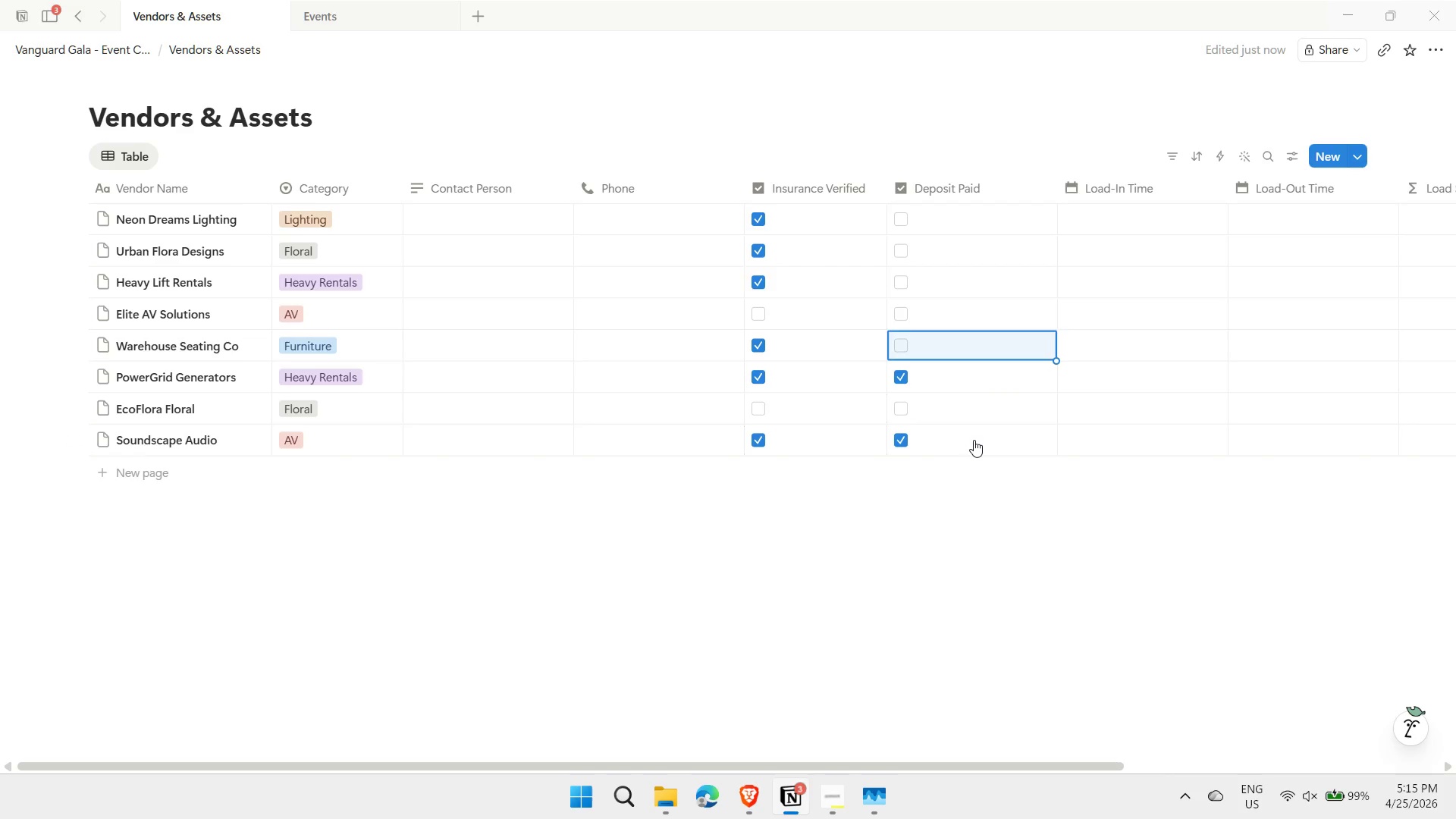 
key(ArrowUp)
 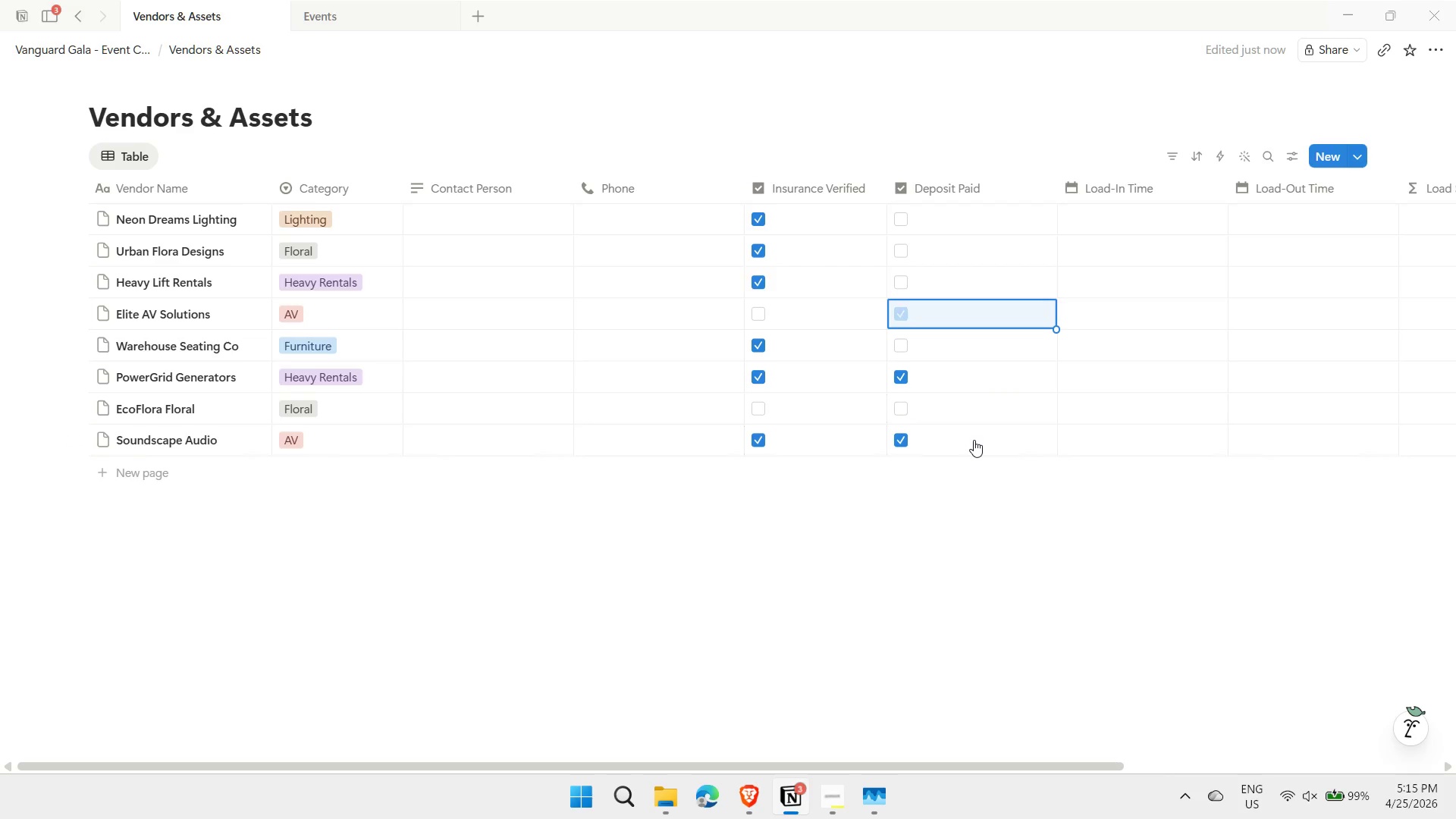 
key(Enter)
 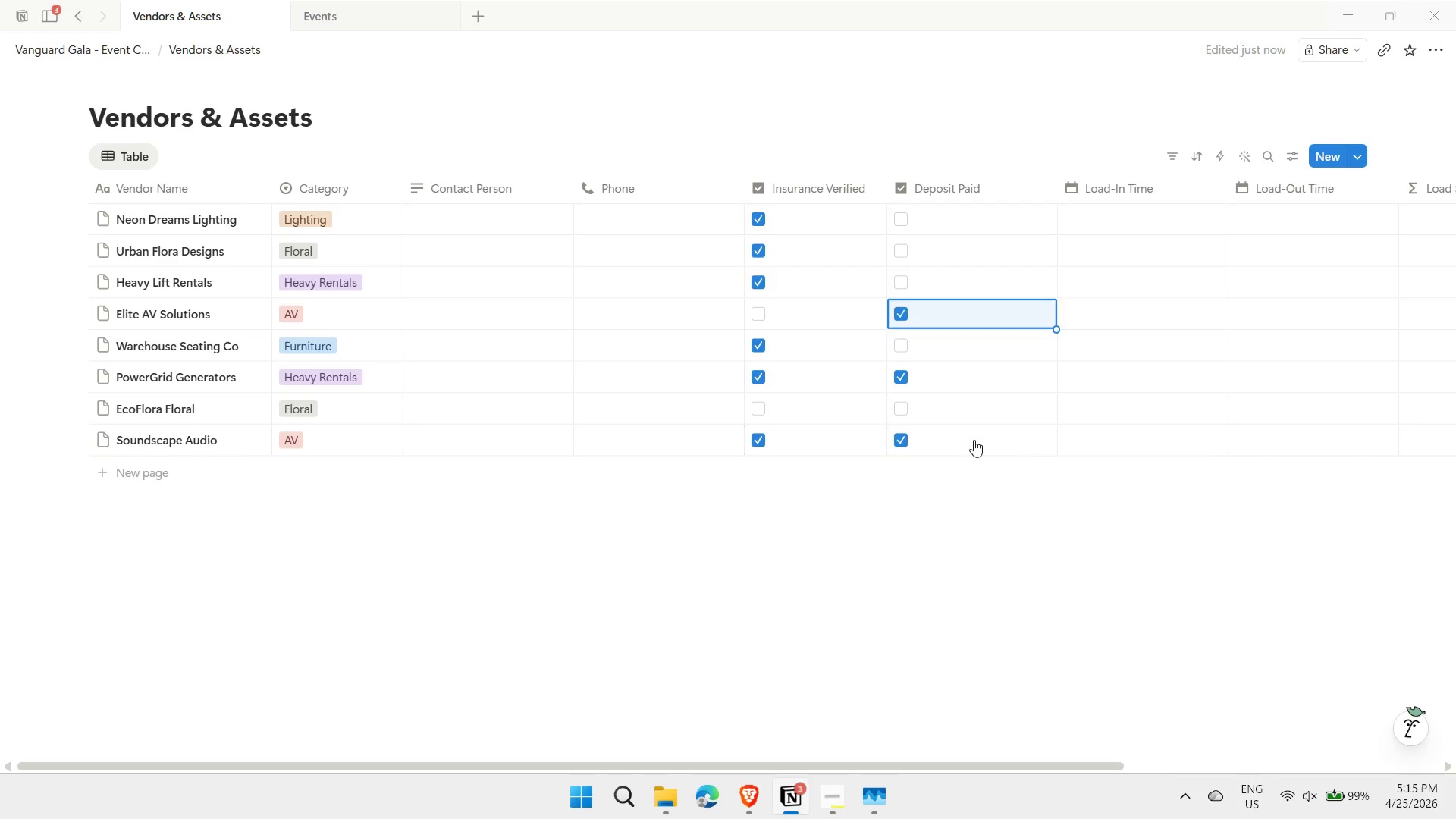 
key(ArrowUp)
 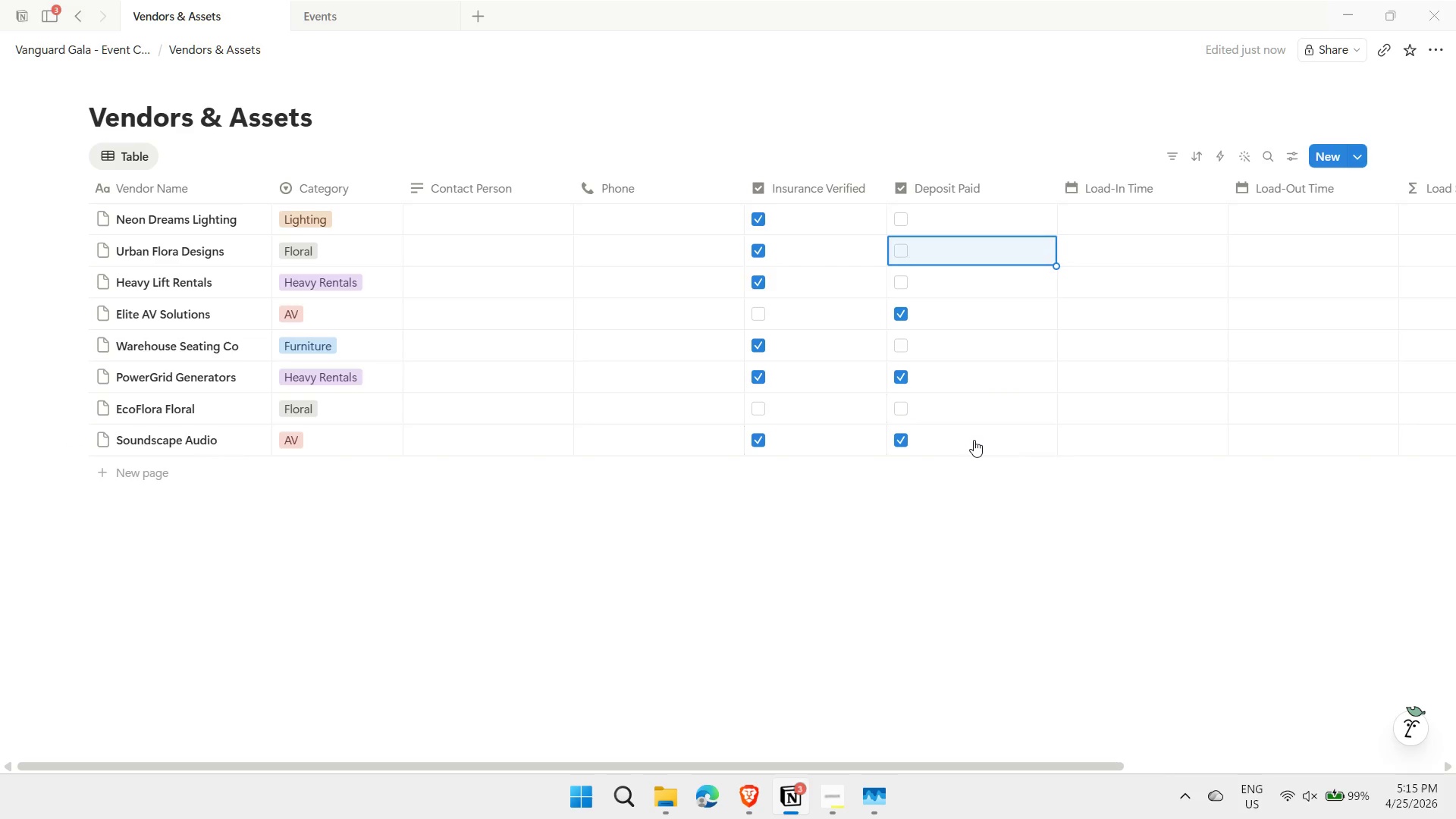 
key(ArrowUp)
 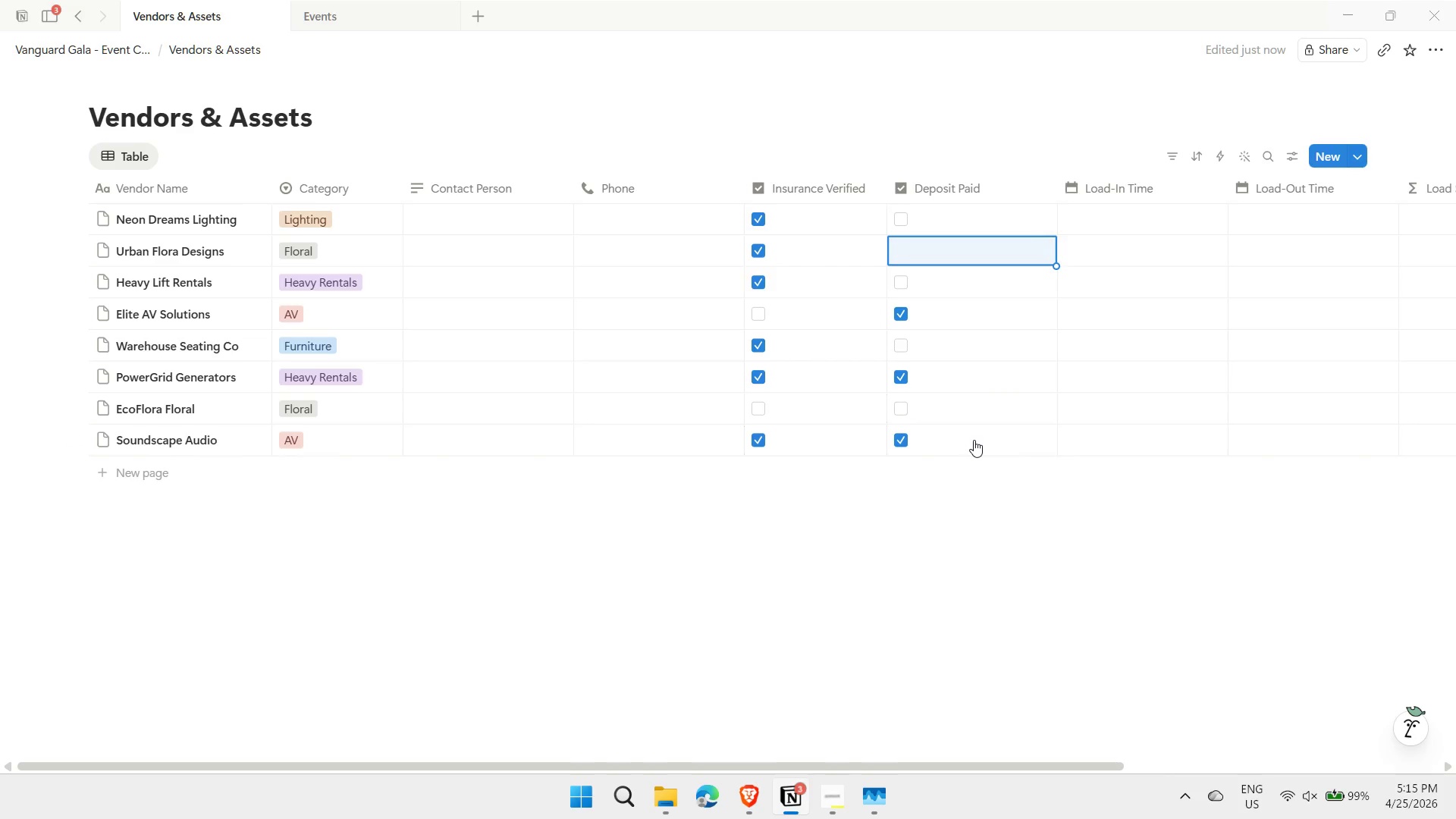 
key(Enter)
 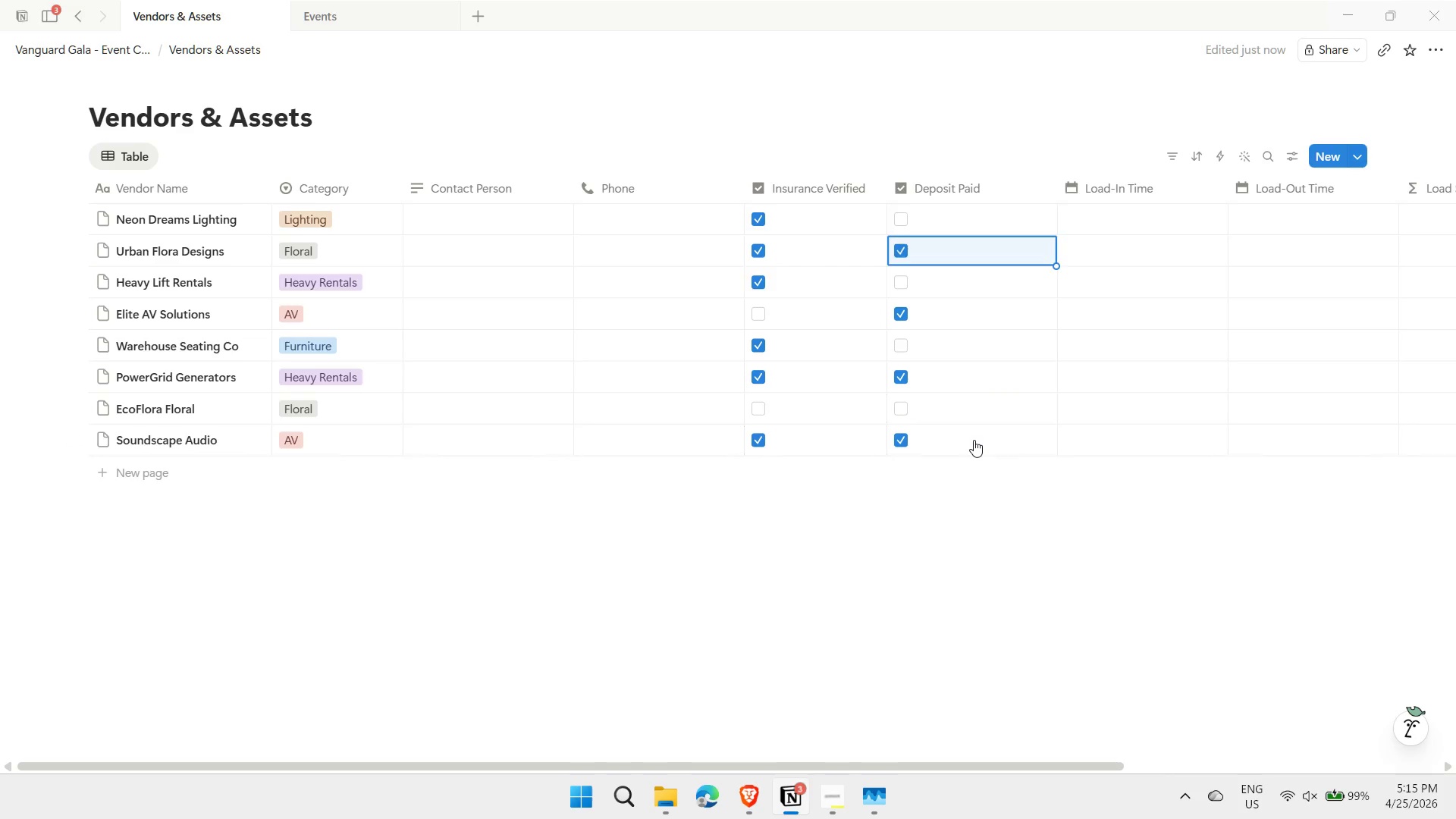 
key(ArrowUp)
 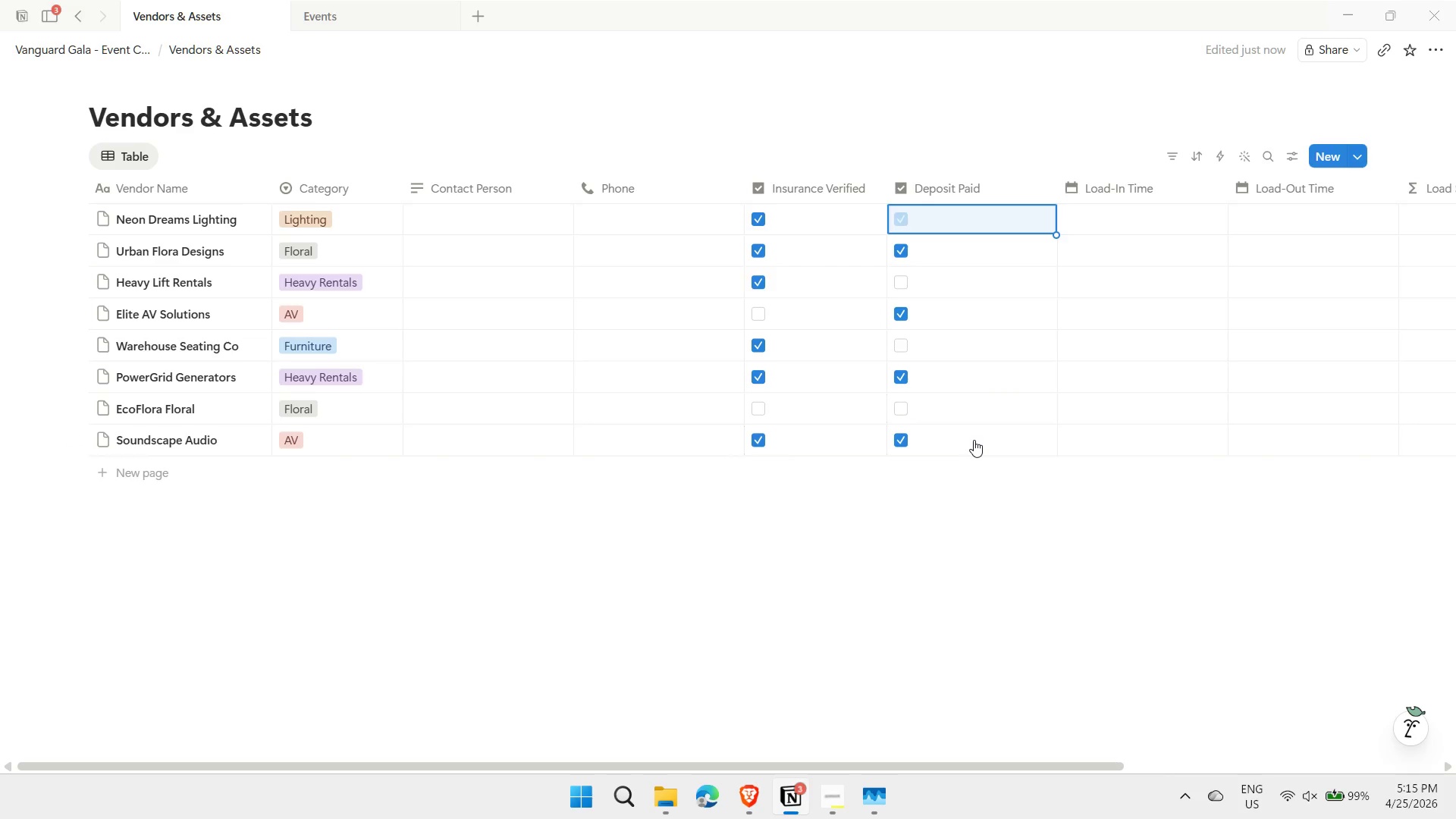 
key(Enter)
 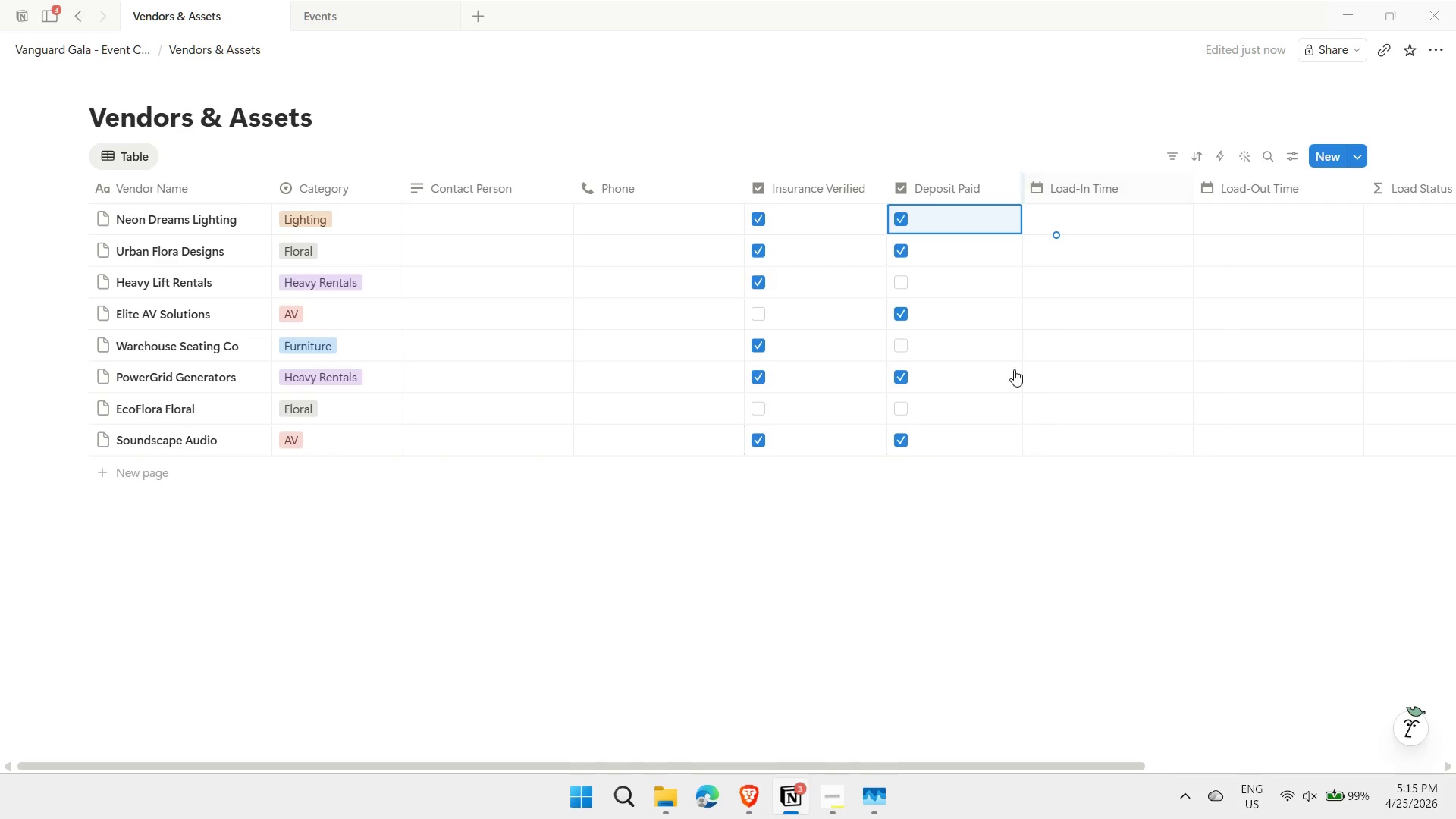 
wait(5.17)
 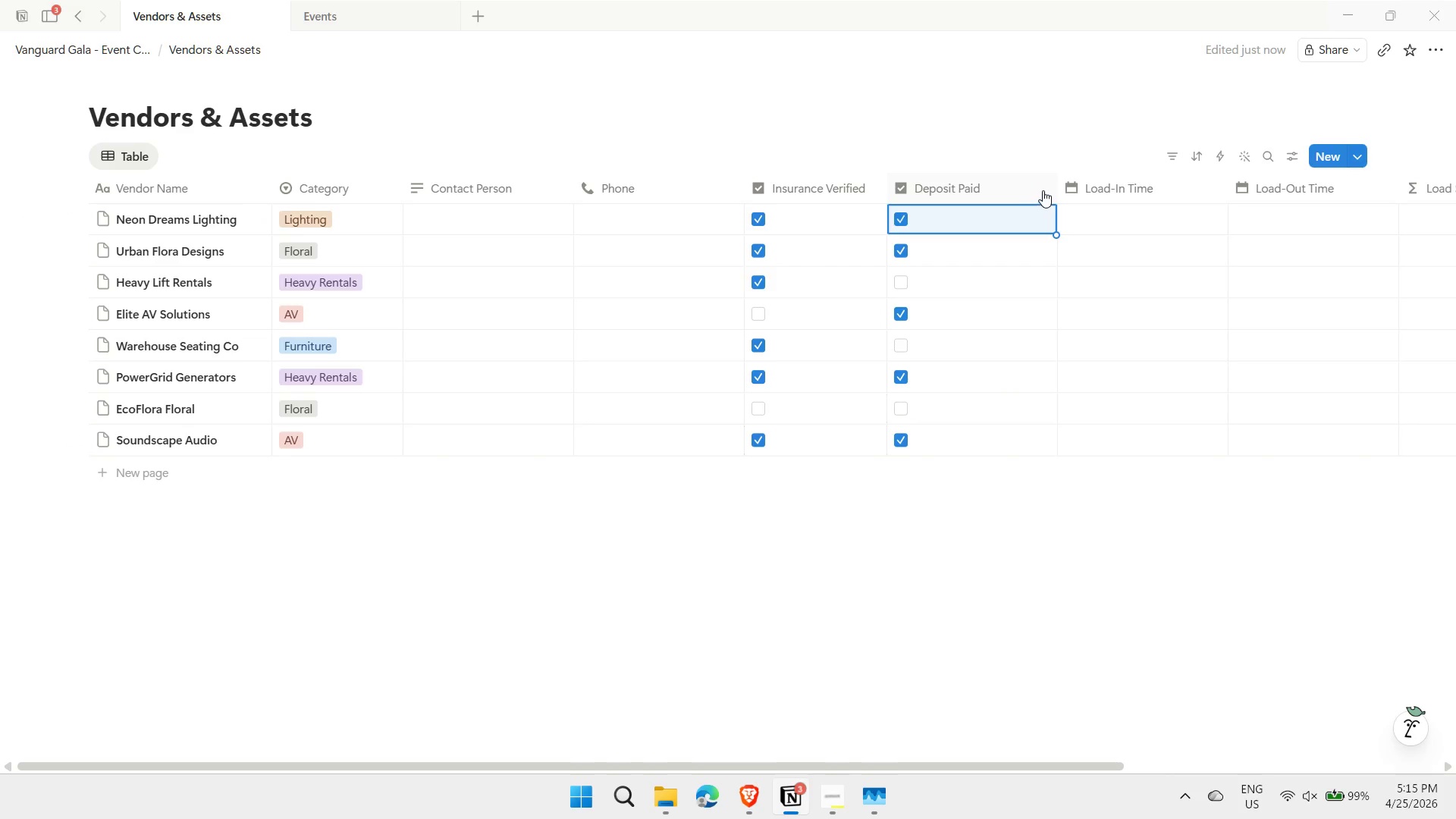 
left_click_drag(start_coordinate=[934, 764], to_coordinate=[1135, 757])
 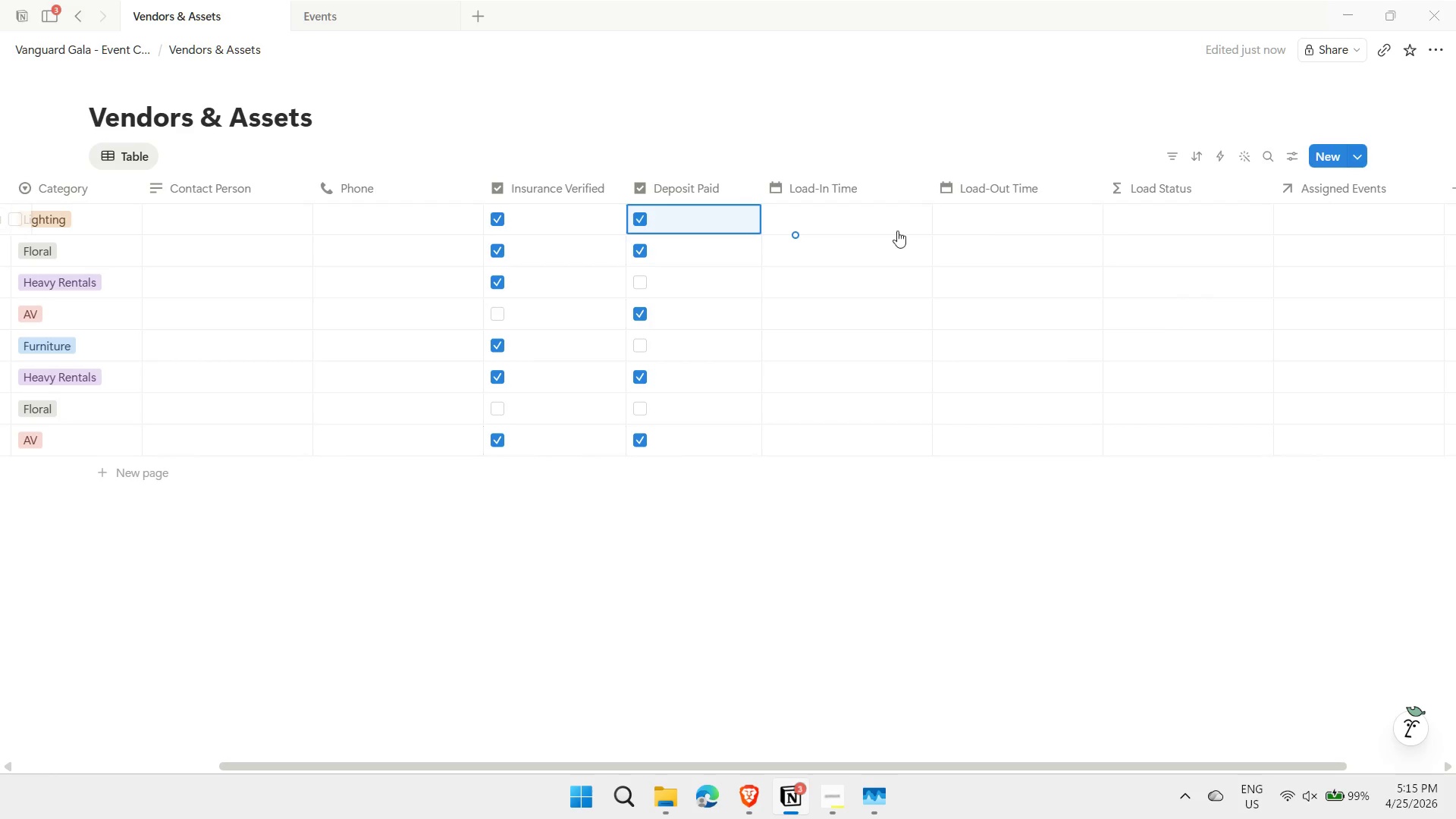 
left_click([867, 224])
 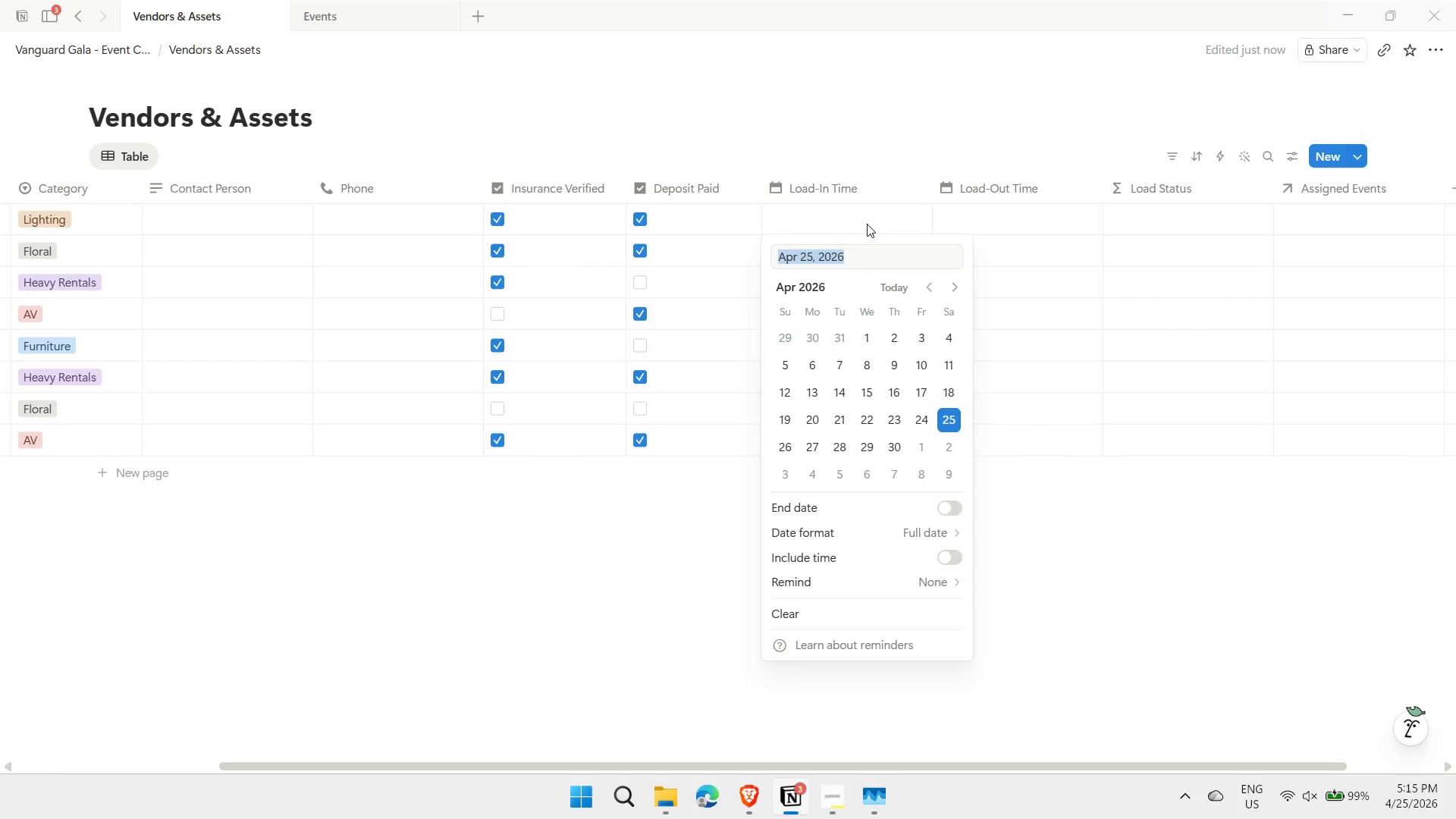 
type(5/25)
 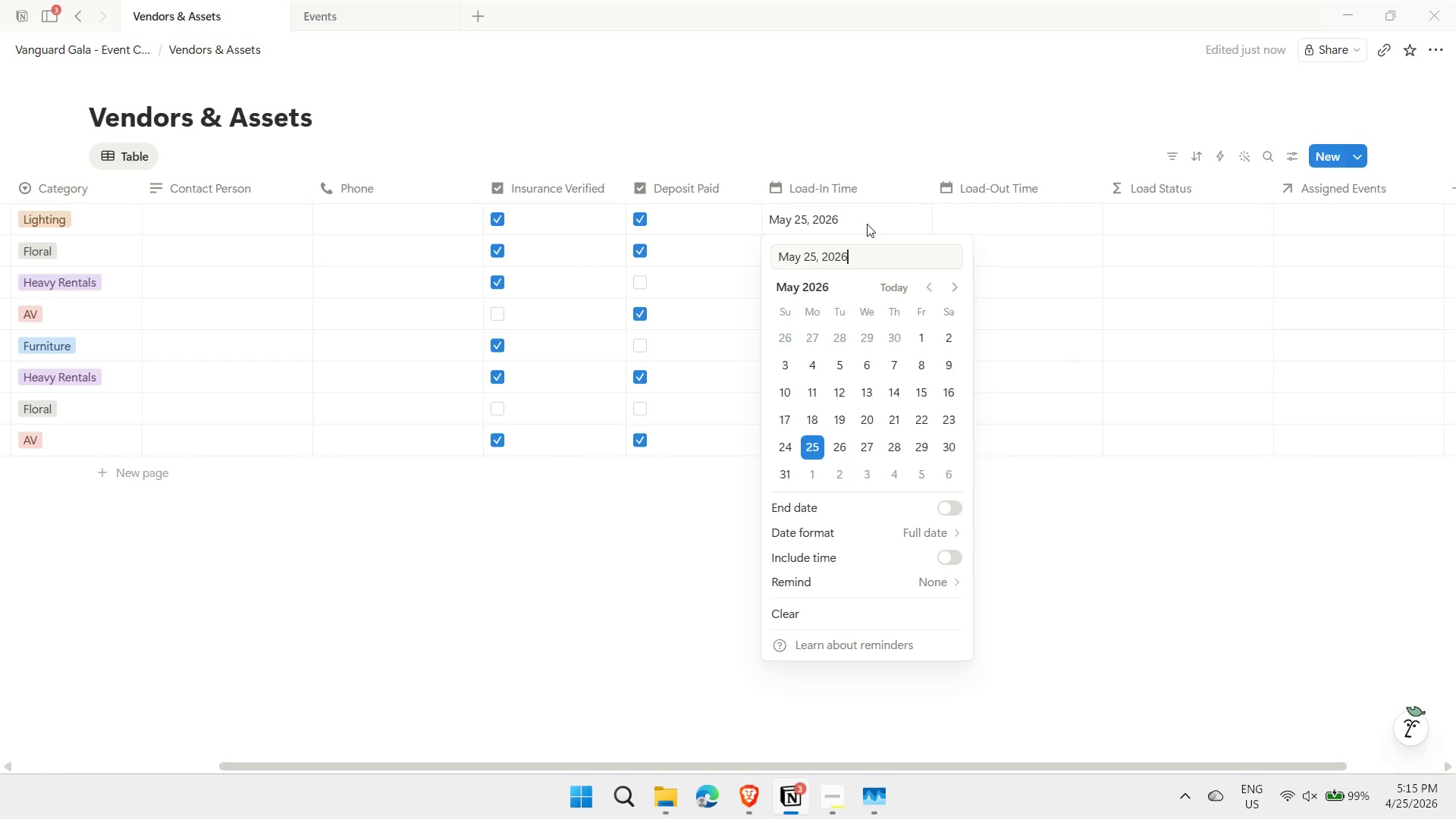 
key(Enter)
 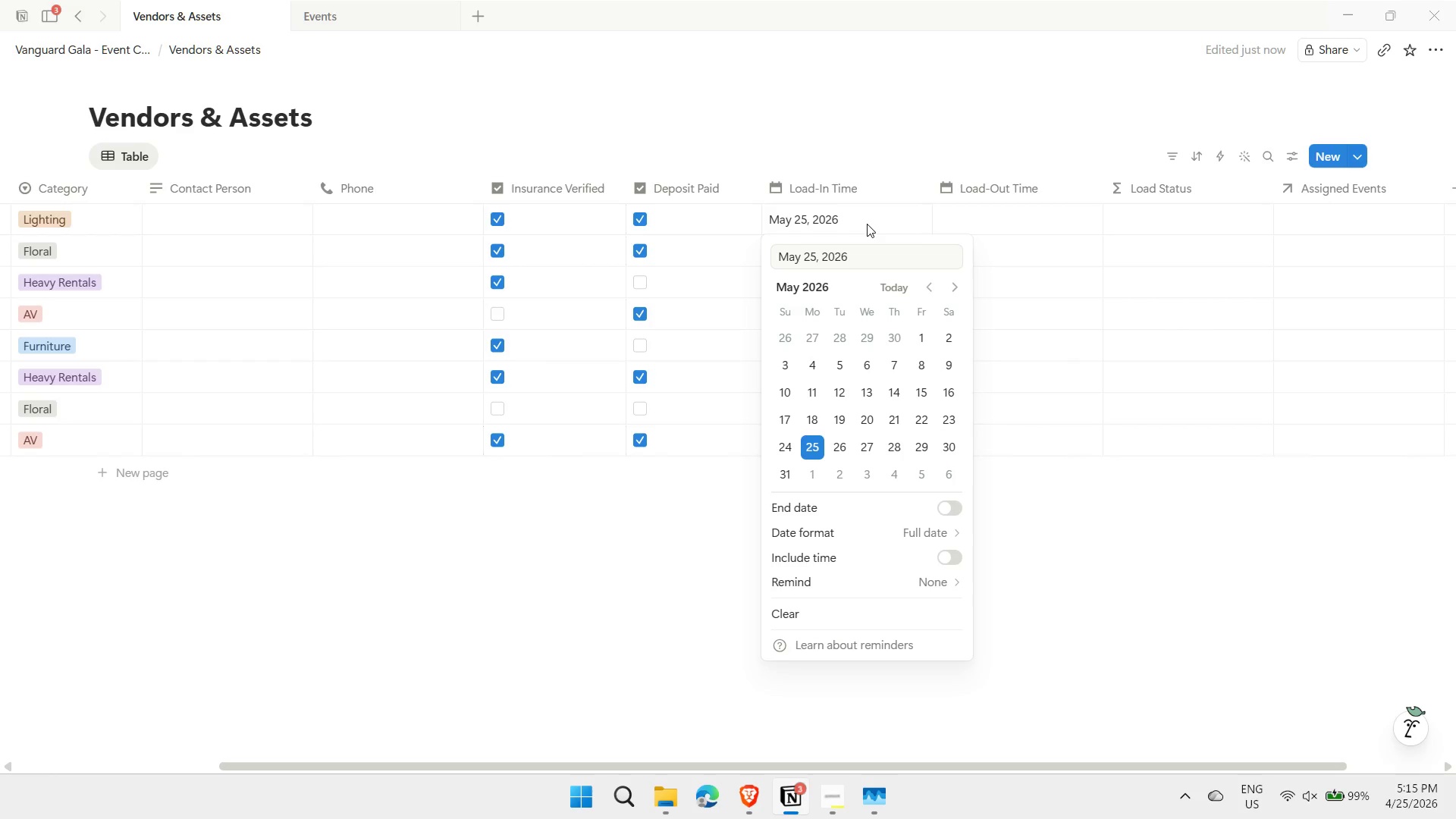 
wait(5.11)
 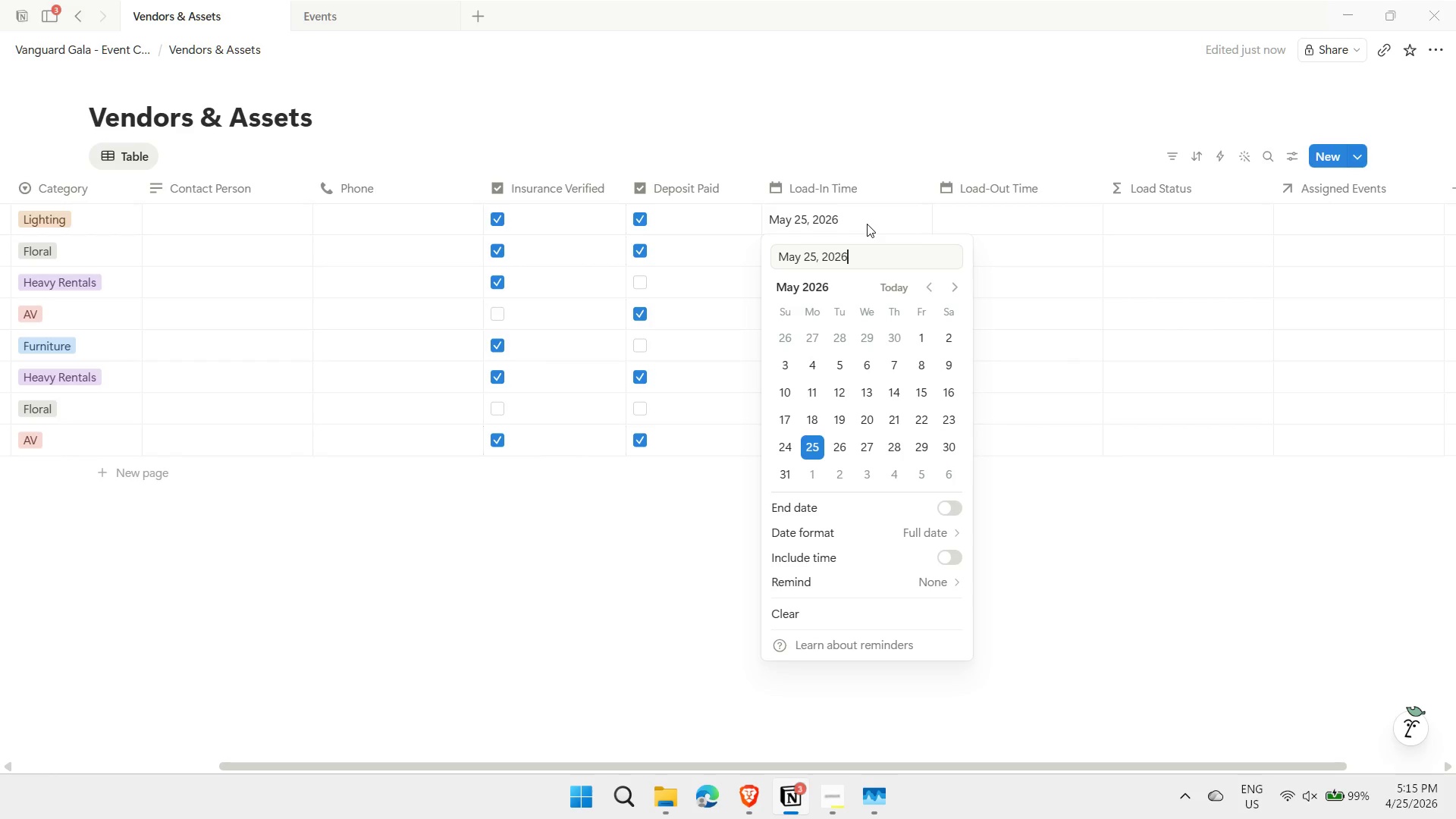 
key(ArrowLeft)
 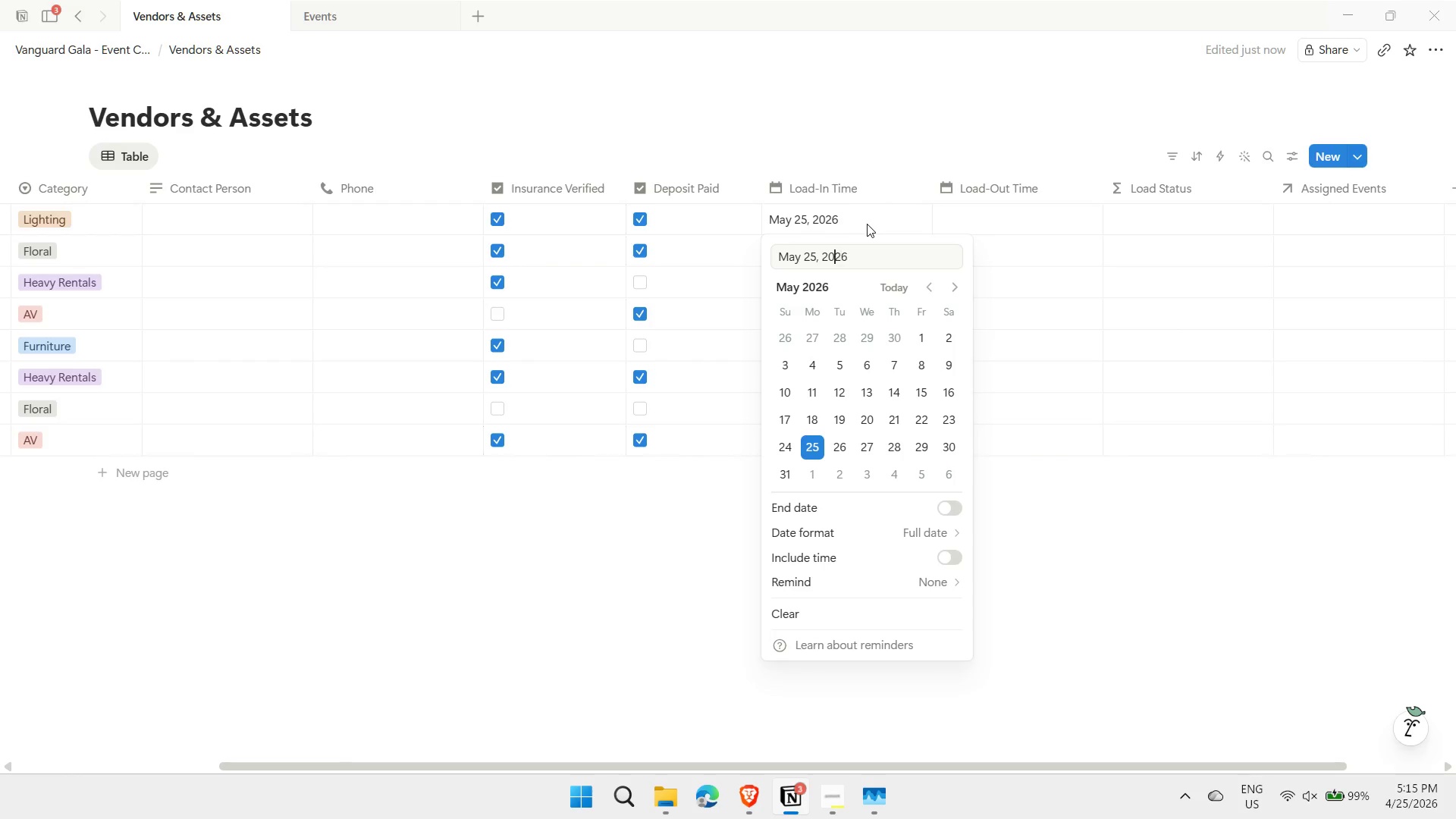 
key(ArrowLeft)
 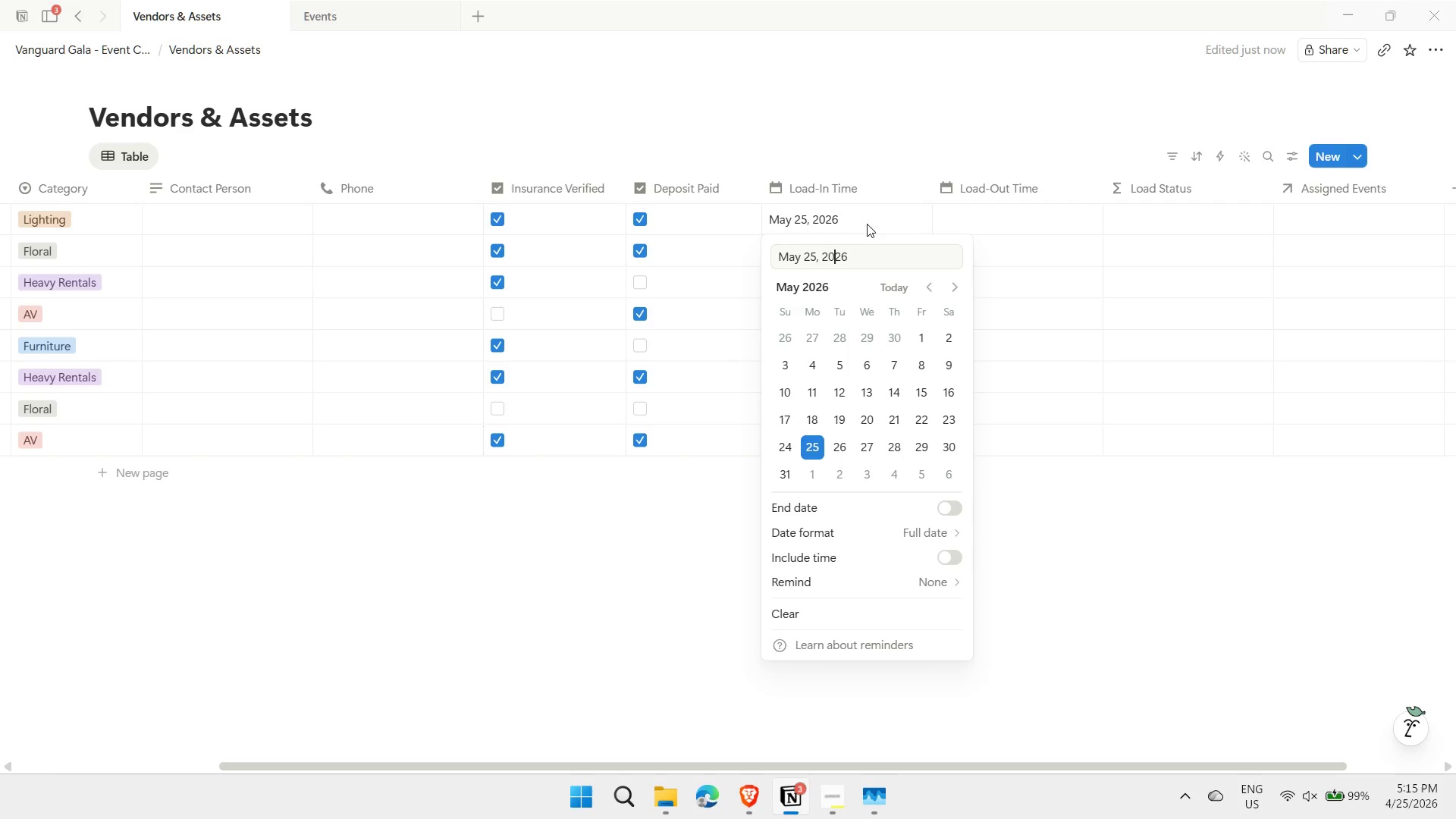 
key(ArrowLeft)
 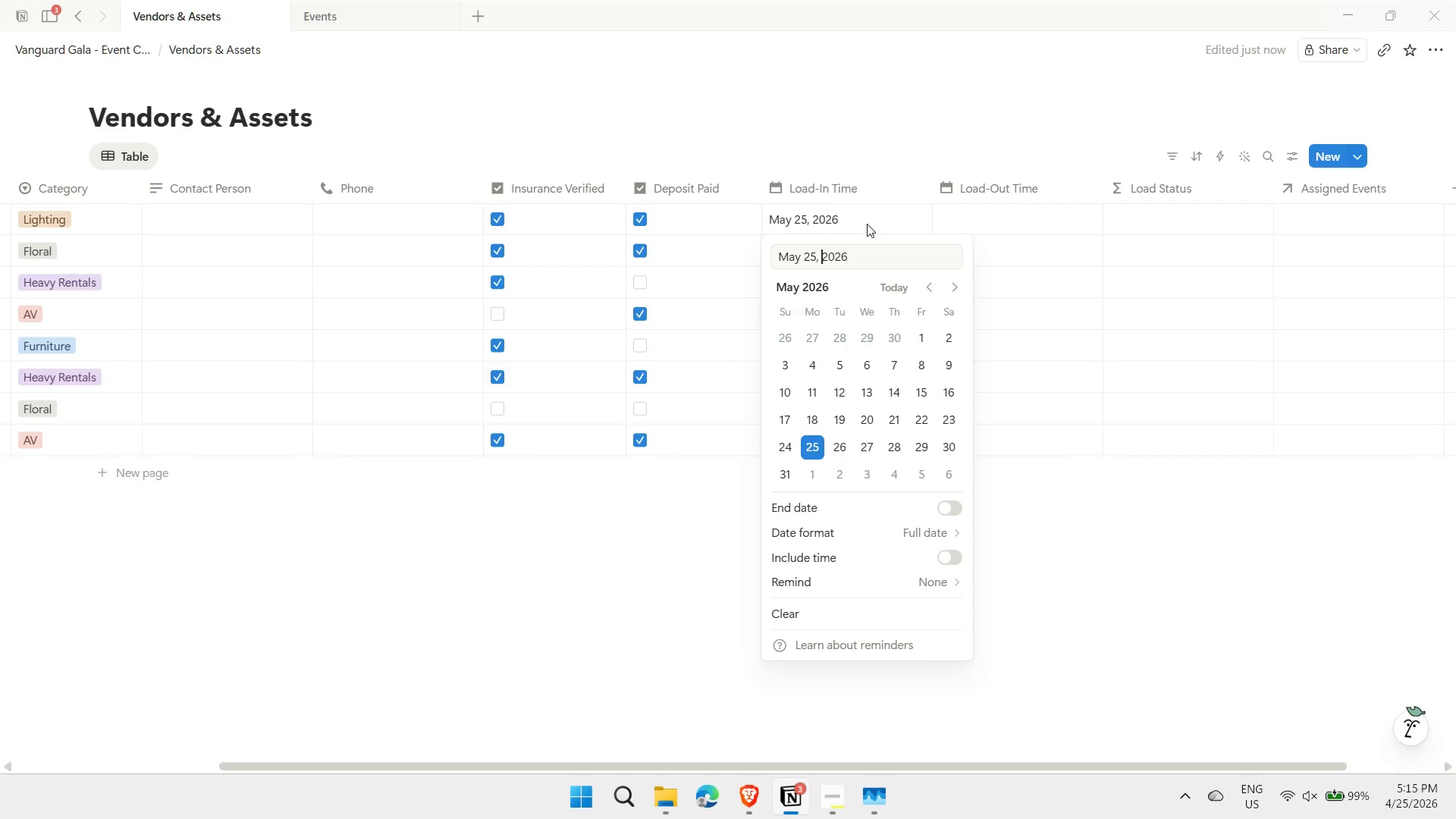 
key(ArrowLeft)
 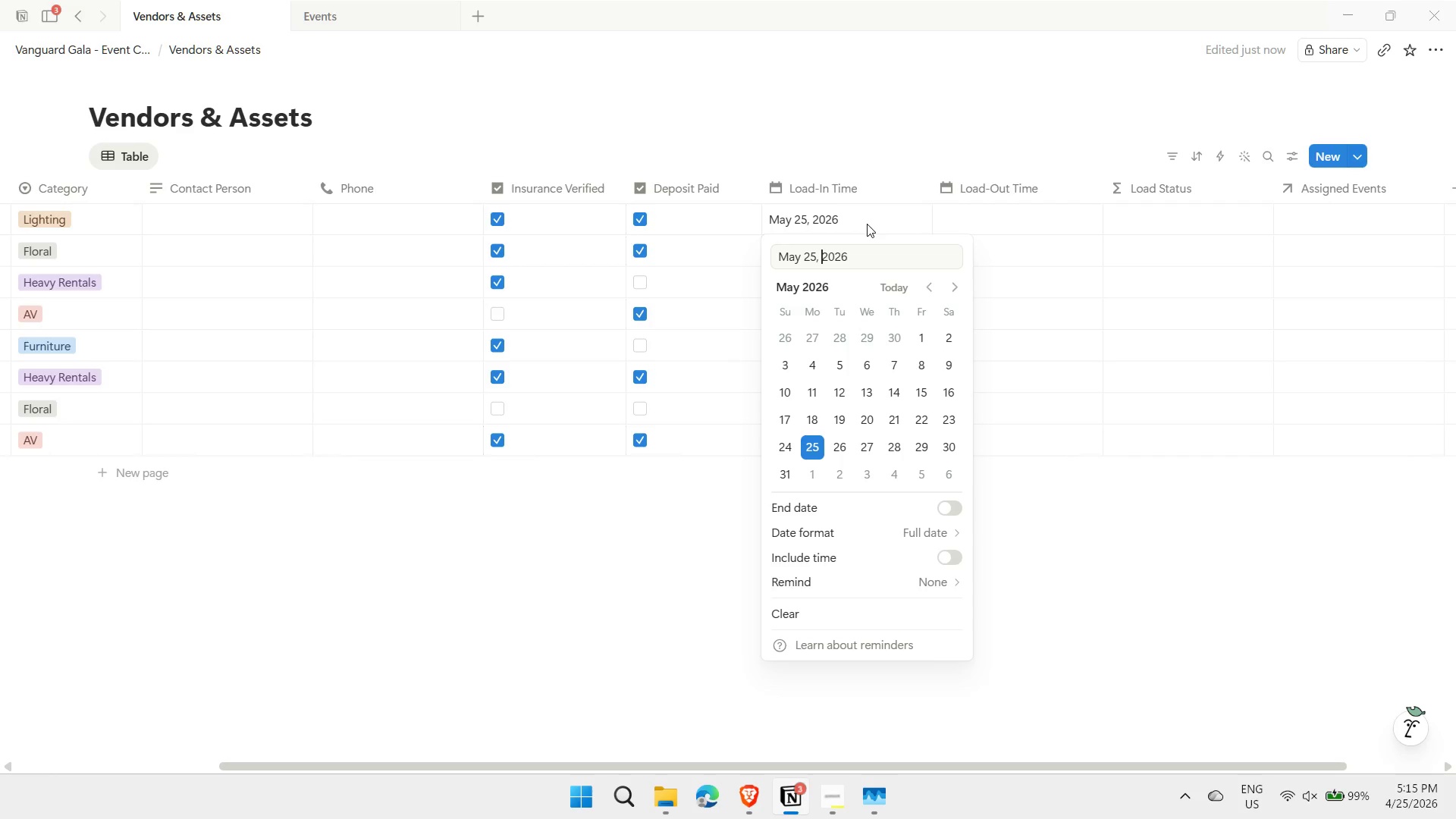 
key(ArrowLeft)
 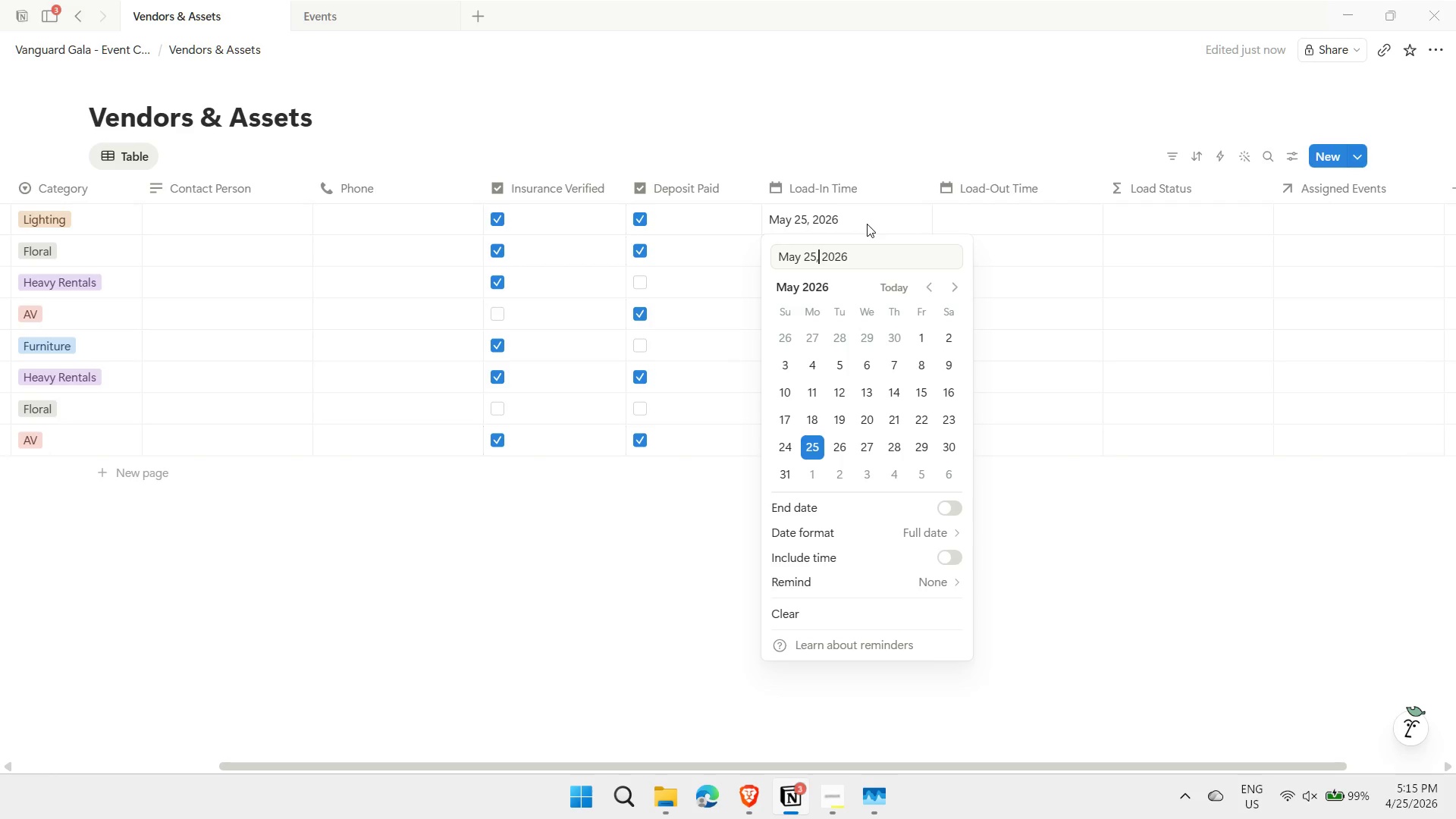 
key(ArrowLeft)
 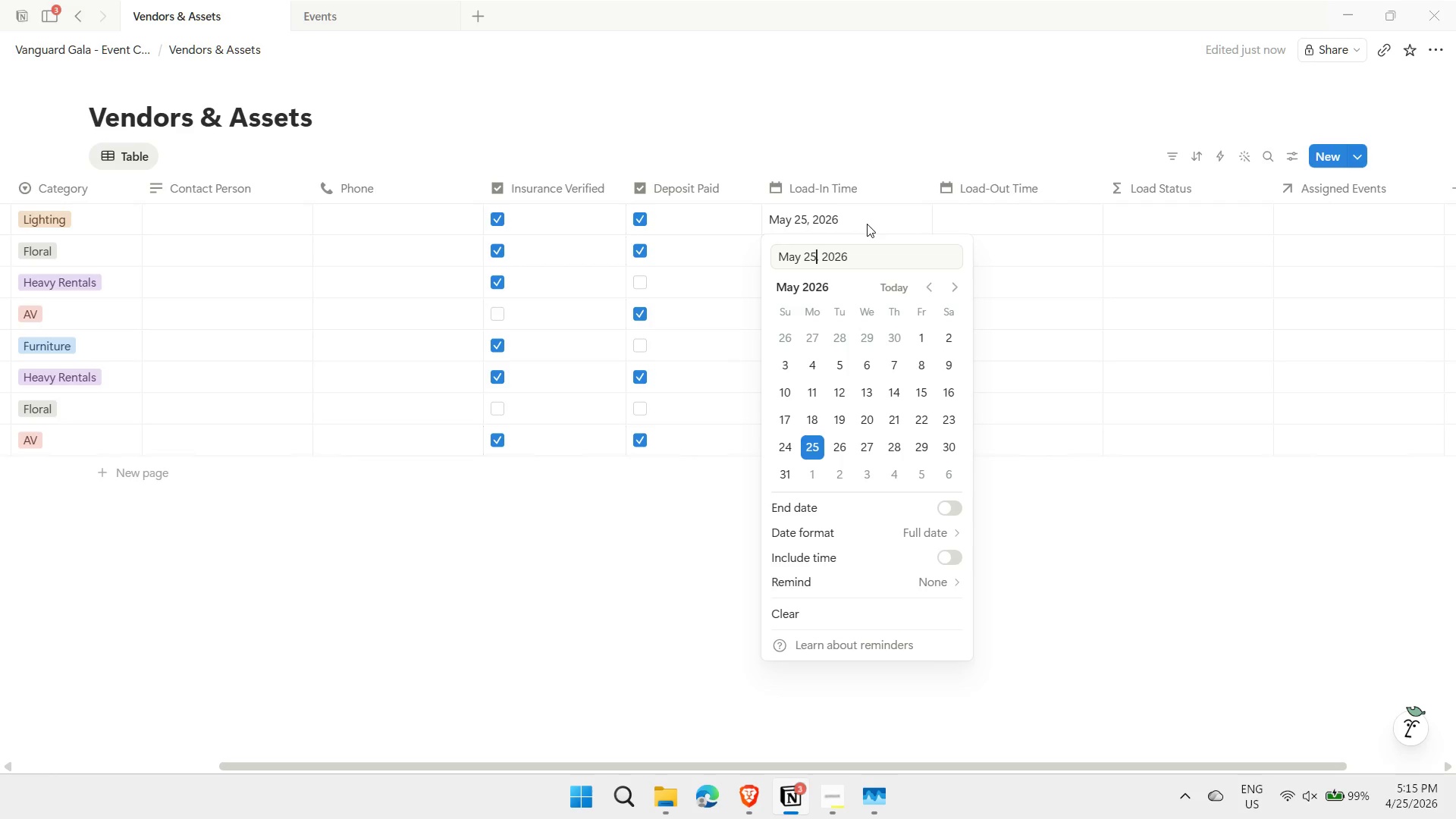 
key(ArrowLeft)
 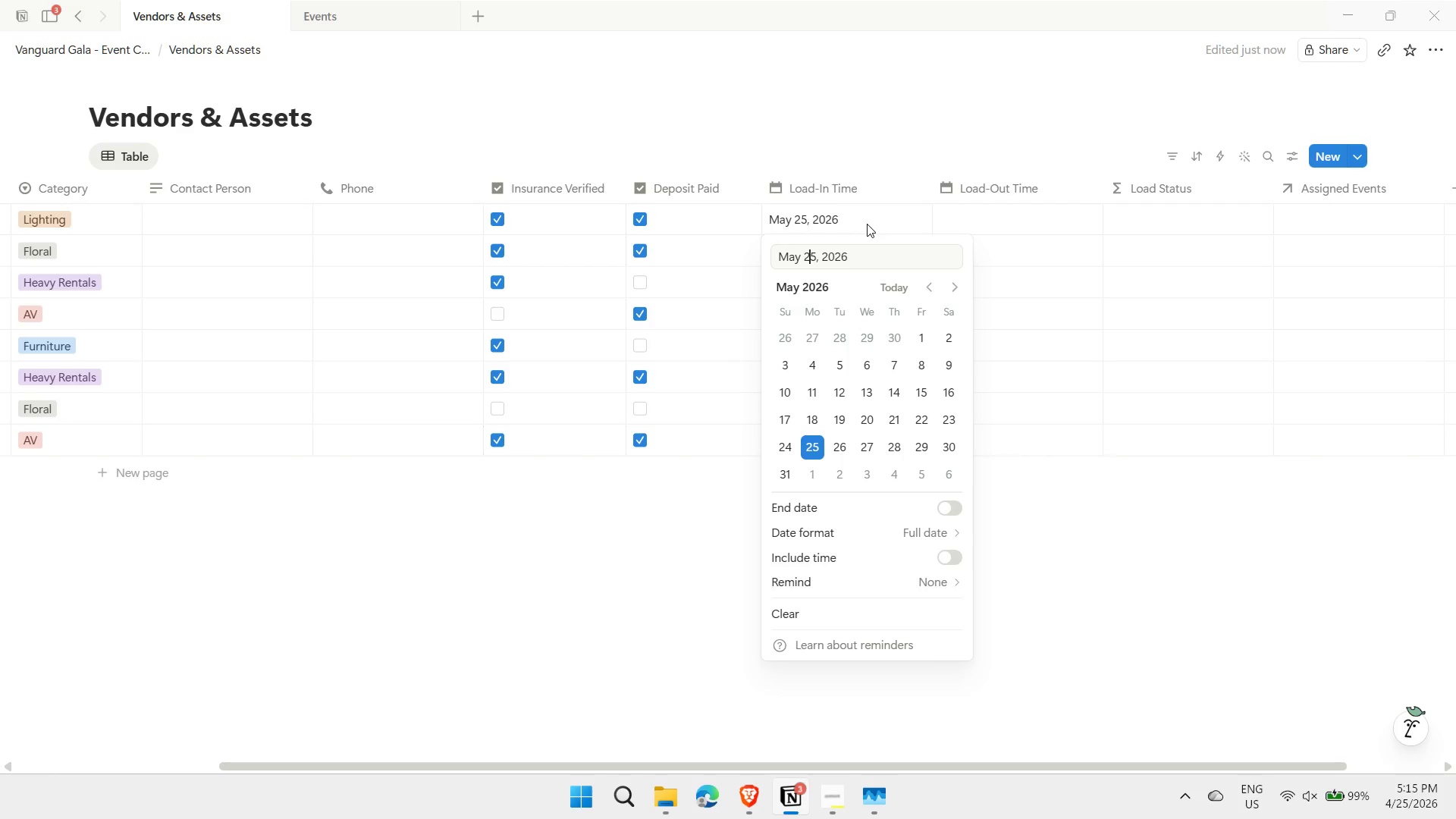 
key(Backspace)
 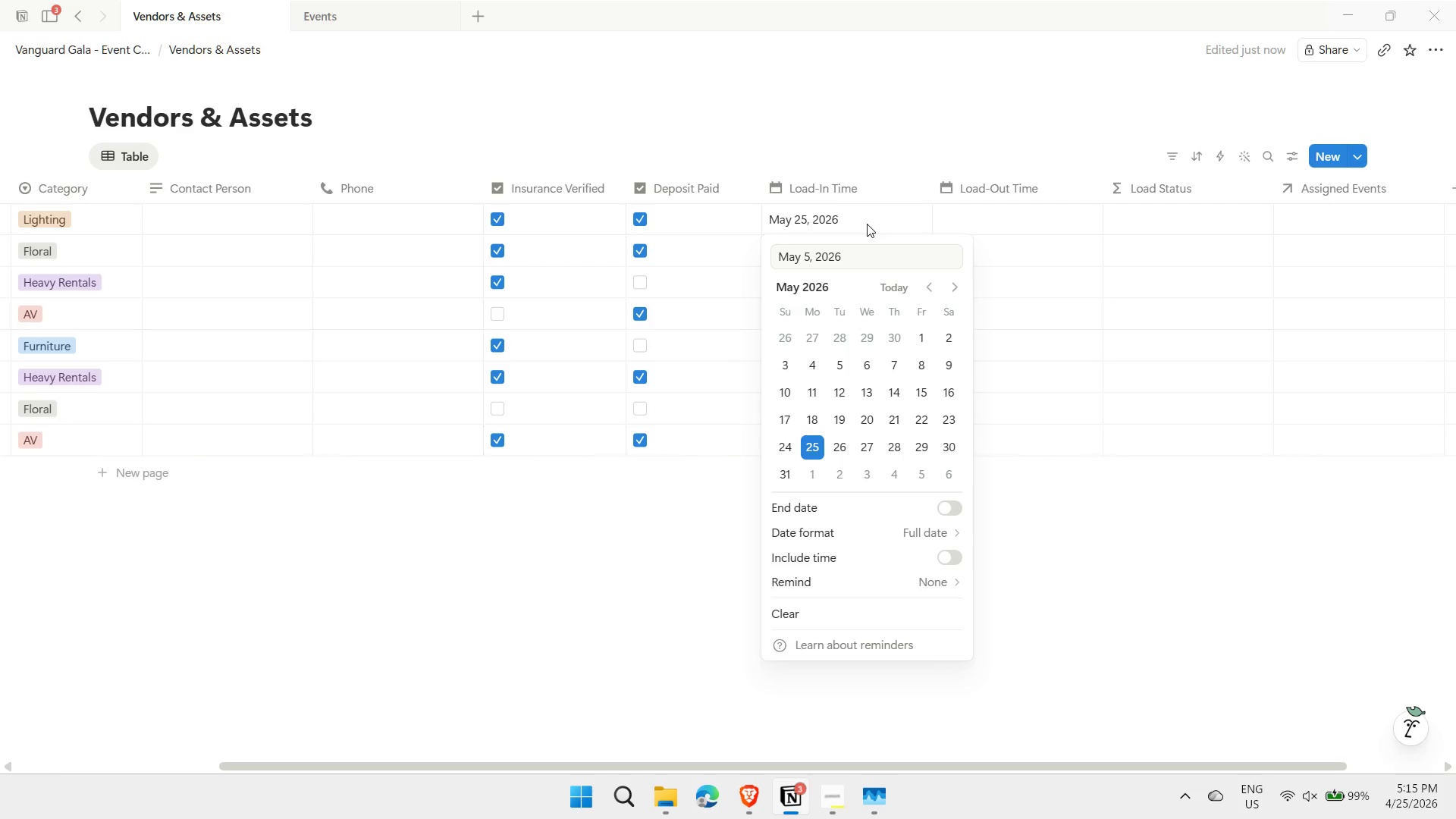 
key(1)
 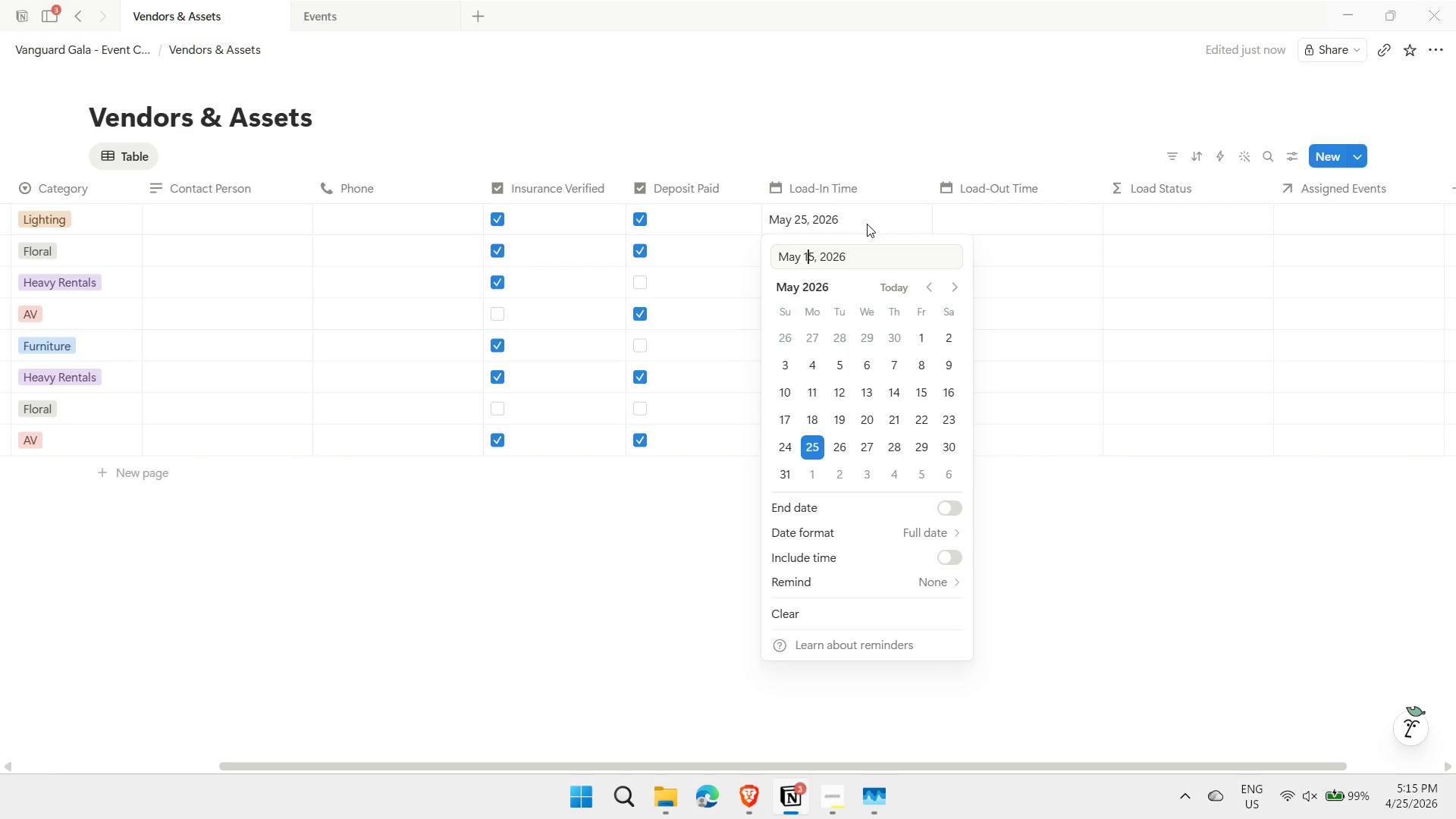 
key(Enter)
 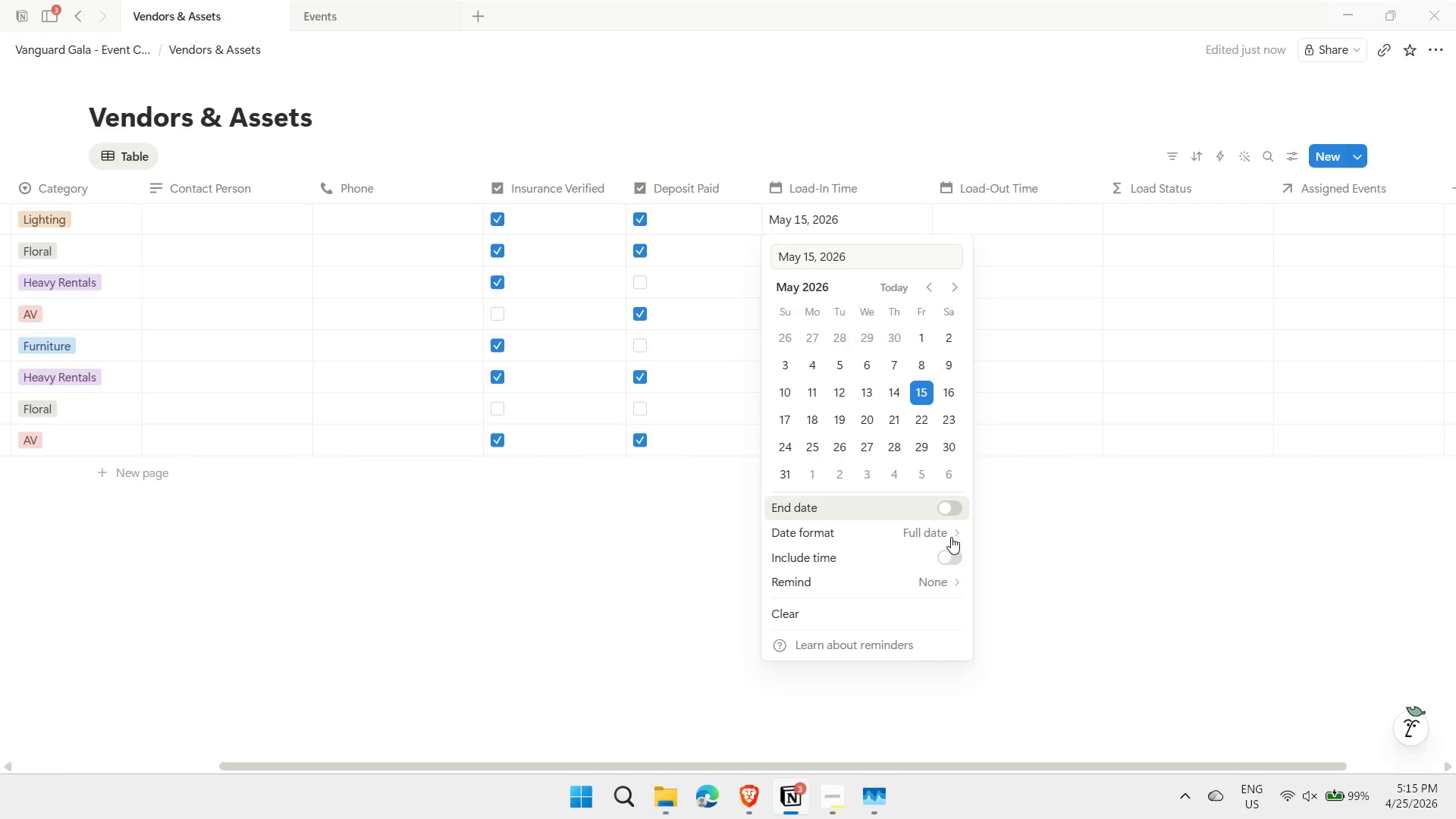 
left_click([960, 560])
 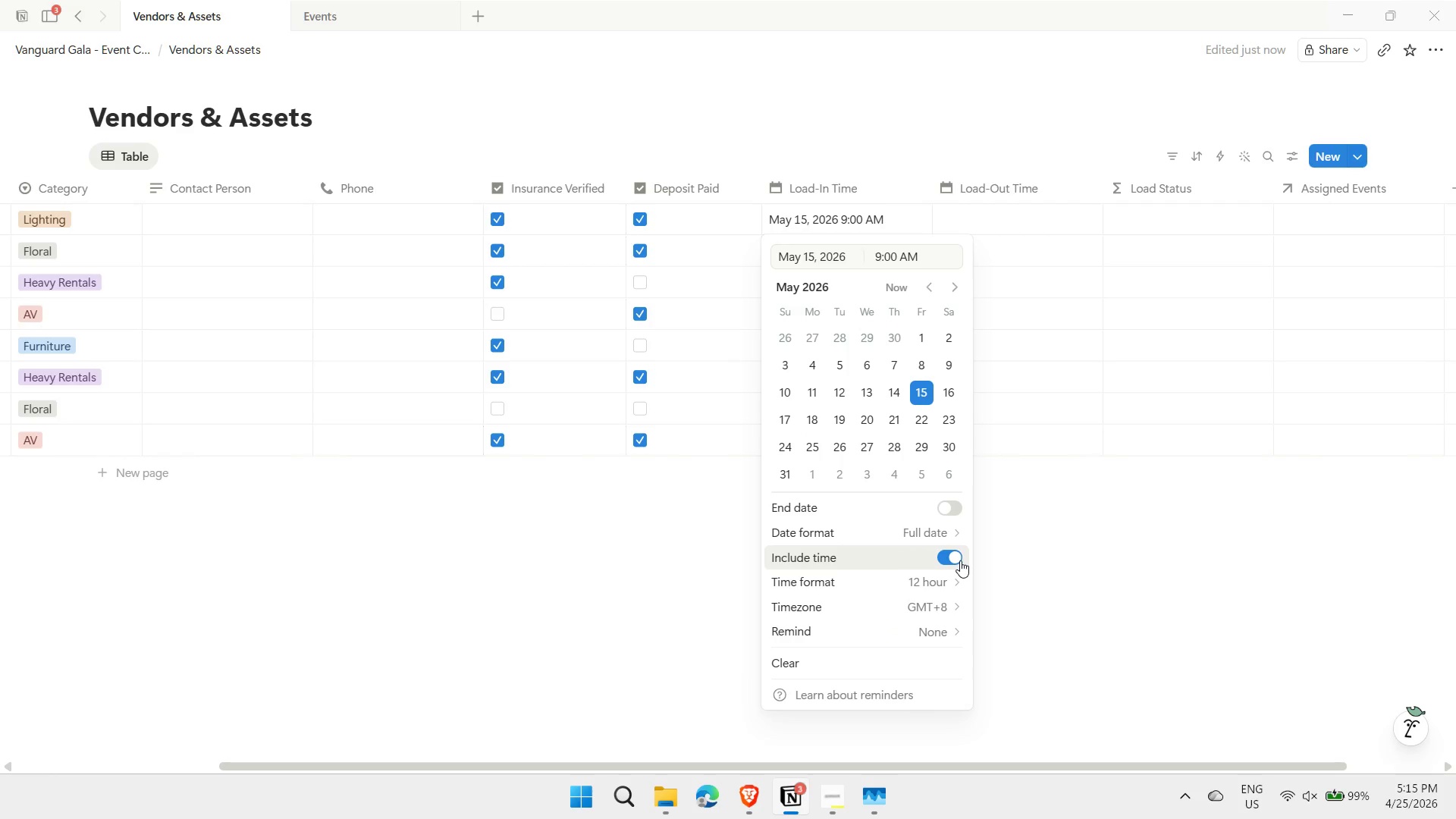 
key(Escape)
 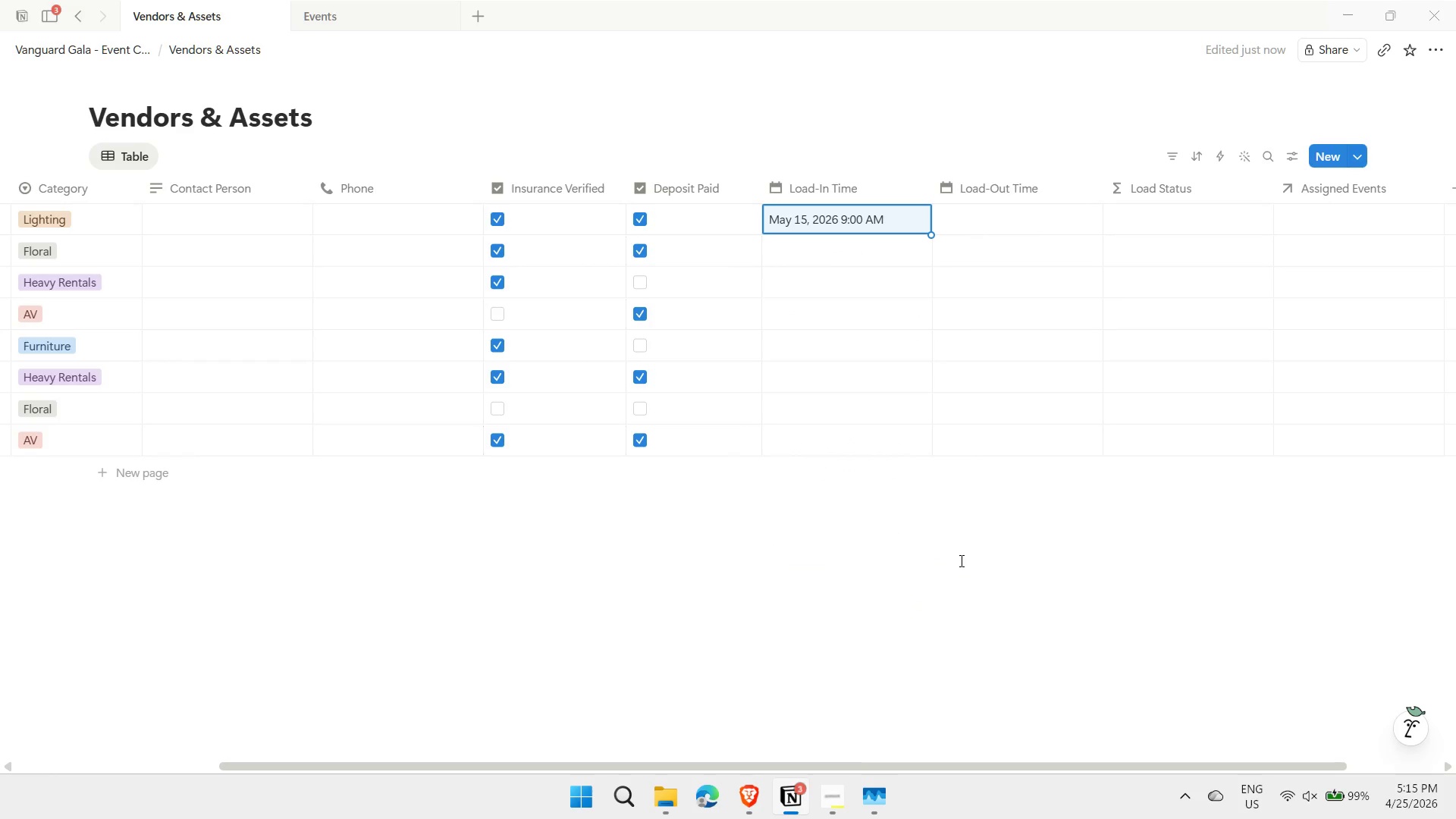 
key(Control+ControlLeft)
 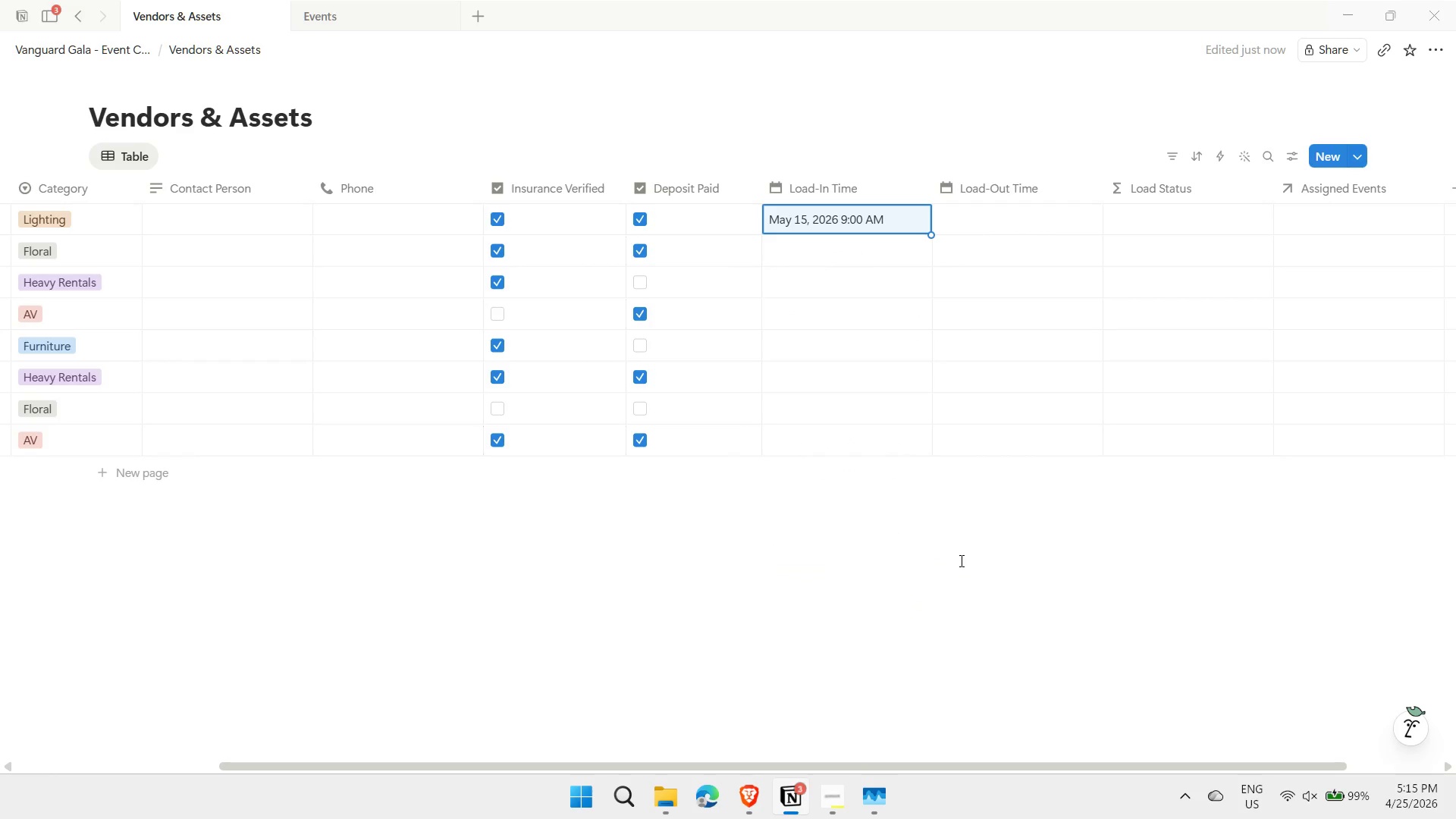 
key(Control+C)
 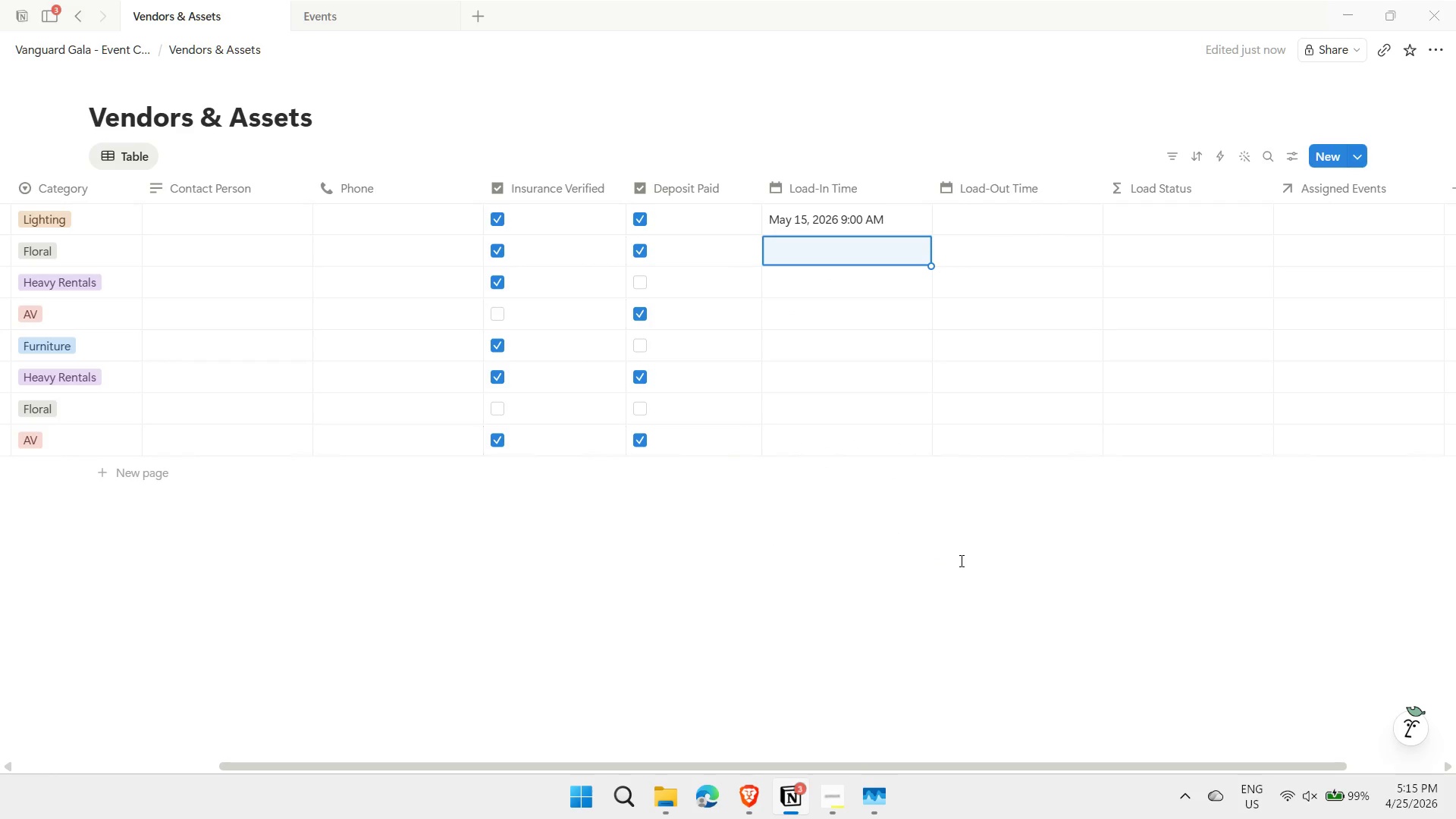 
key(ArrowDown)
 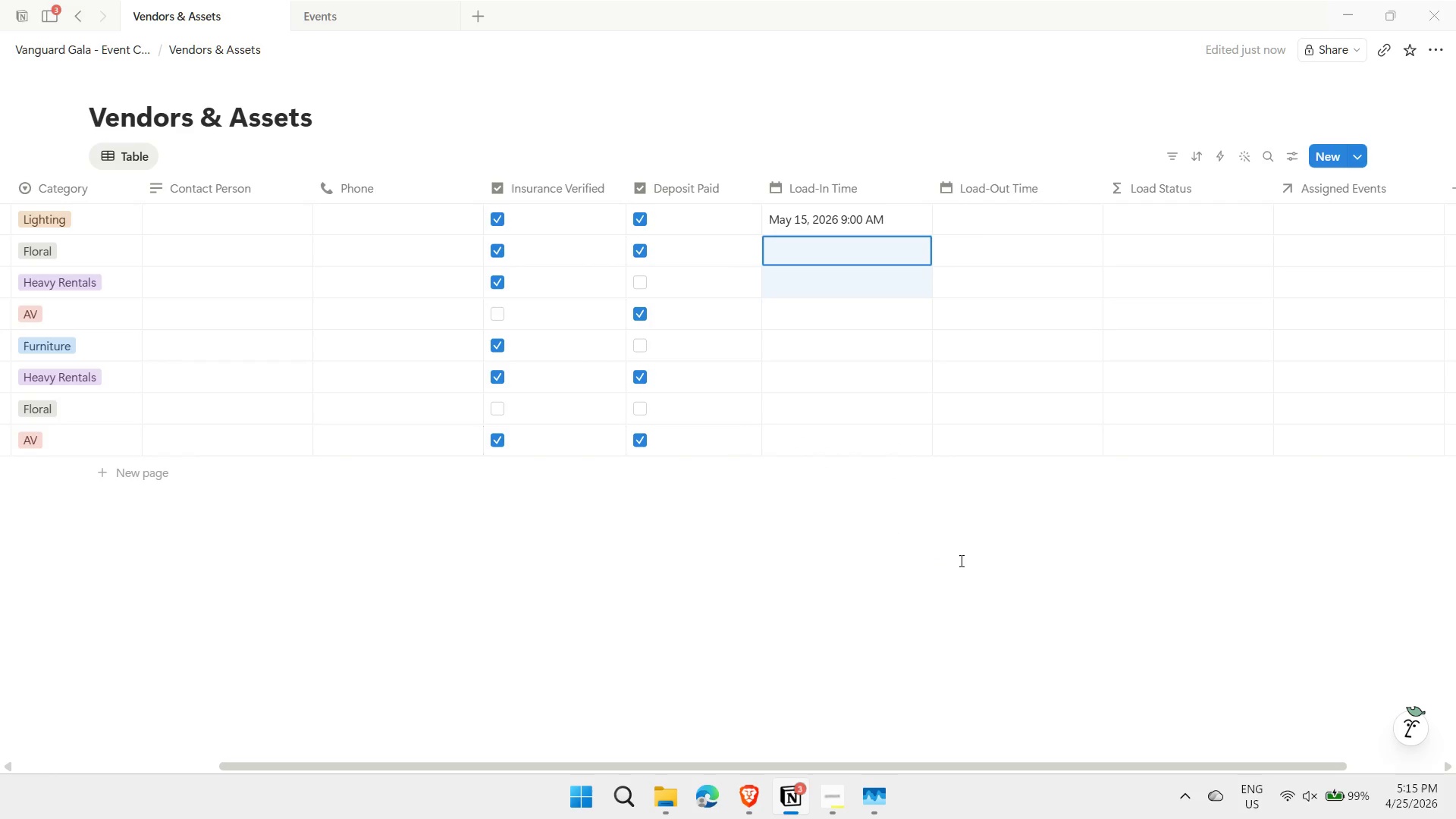 
key(Shift+ArrowDown)
 